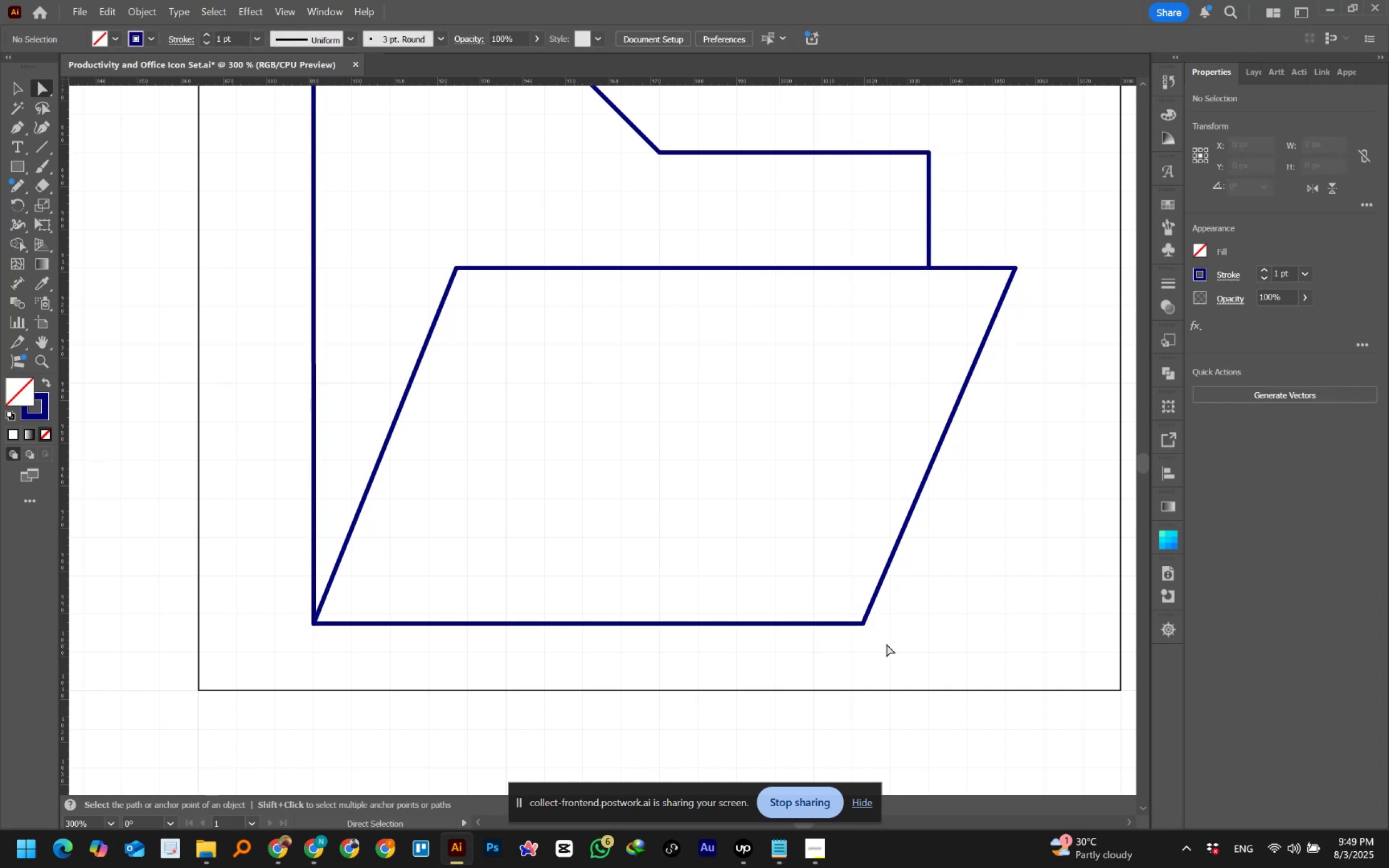 
wait(5.63)
 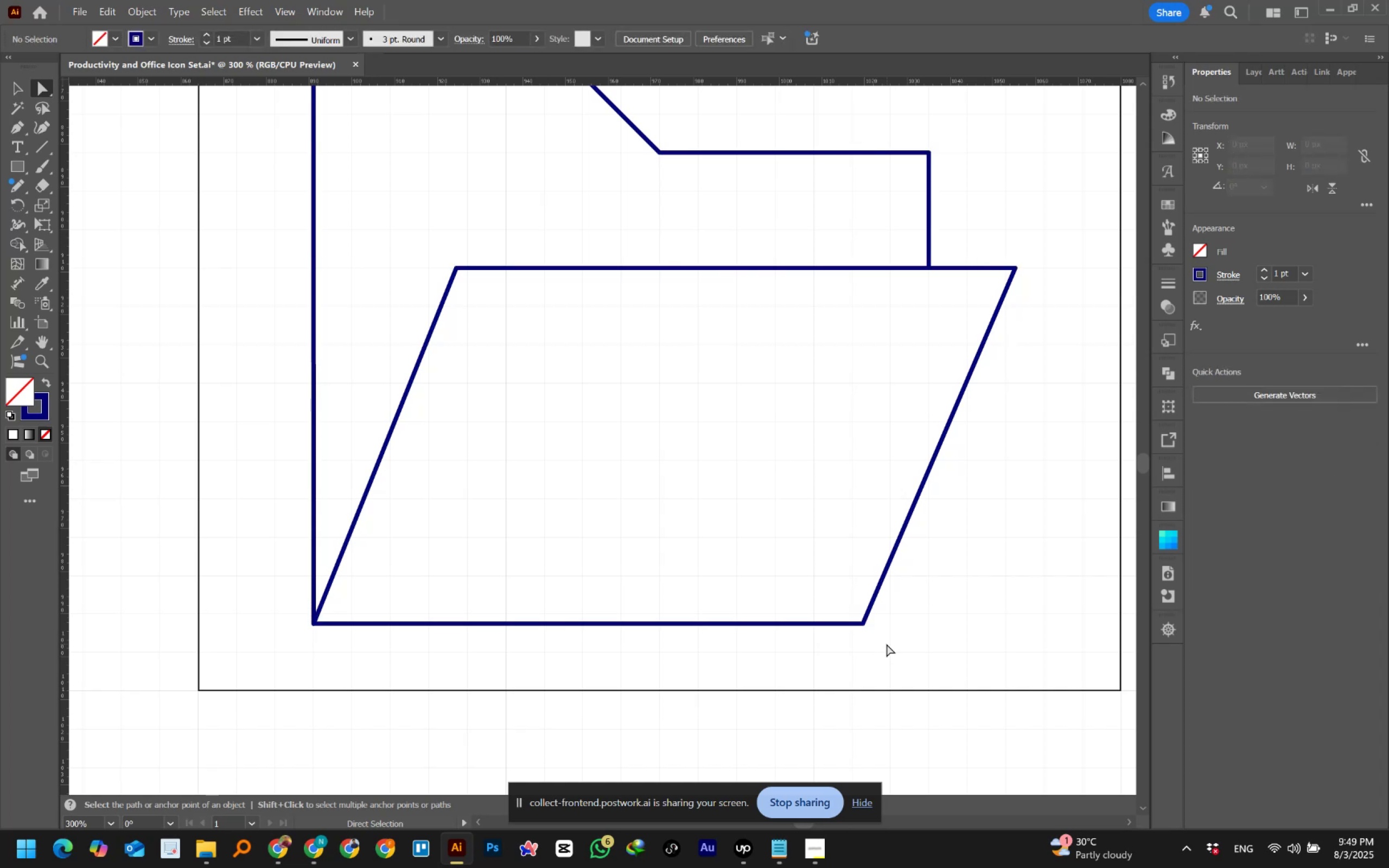 
hold_key(key=AltLeft, duration=0.53)
scroll: coordinate [757, 647], scroll_direction: down, amount: 1.0
 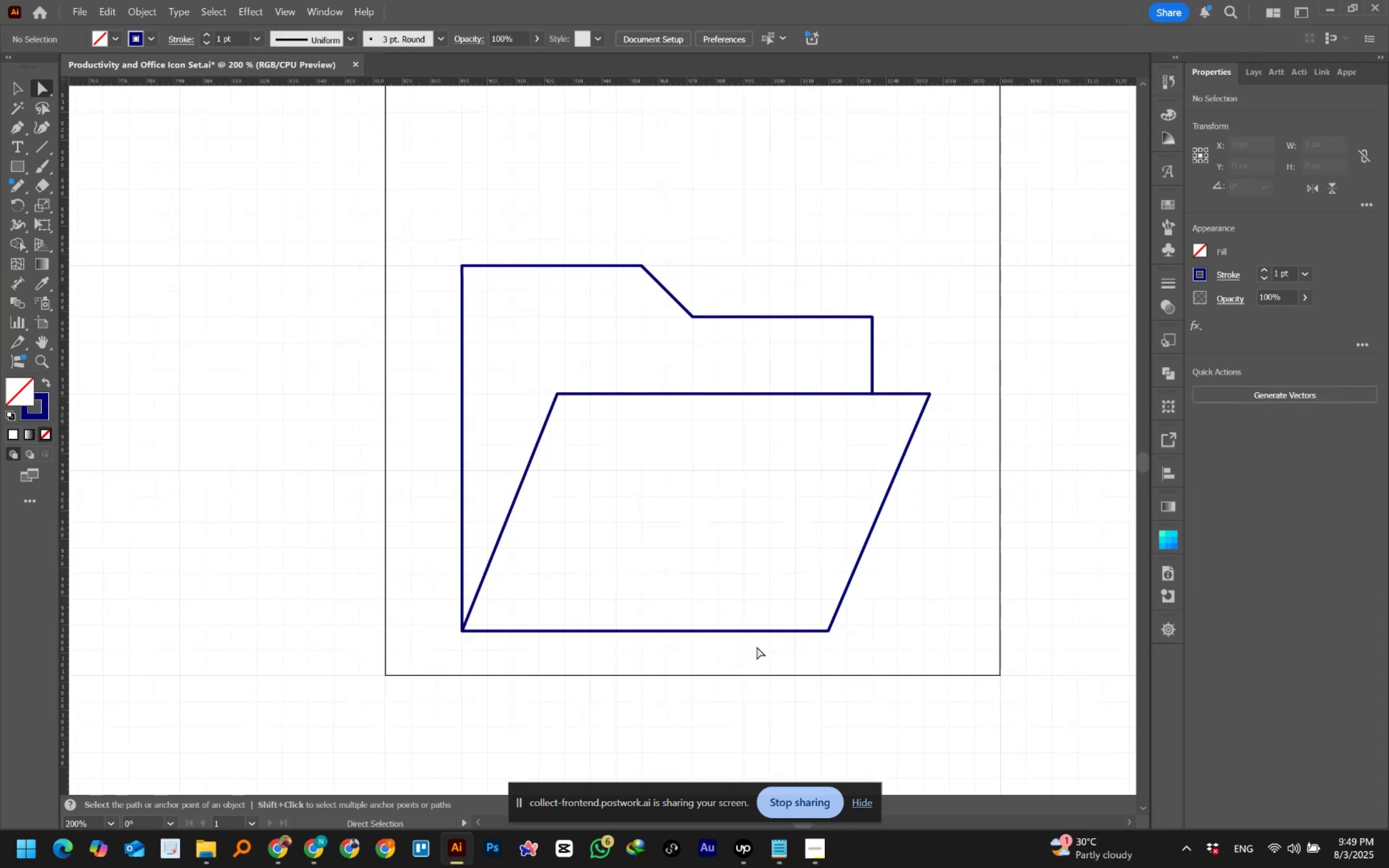 
key(Control+Y)
 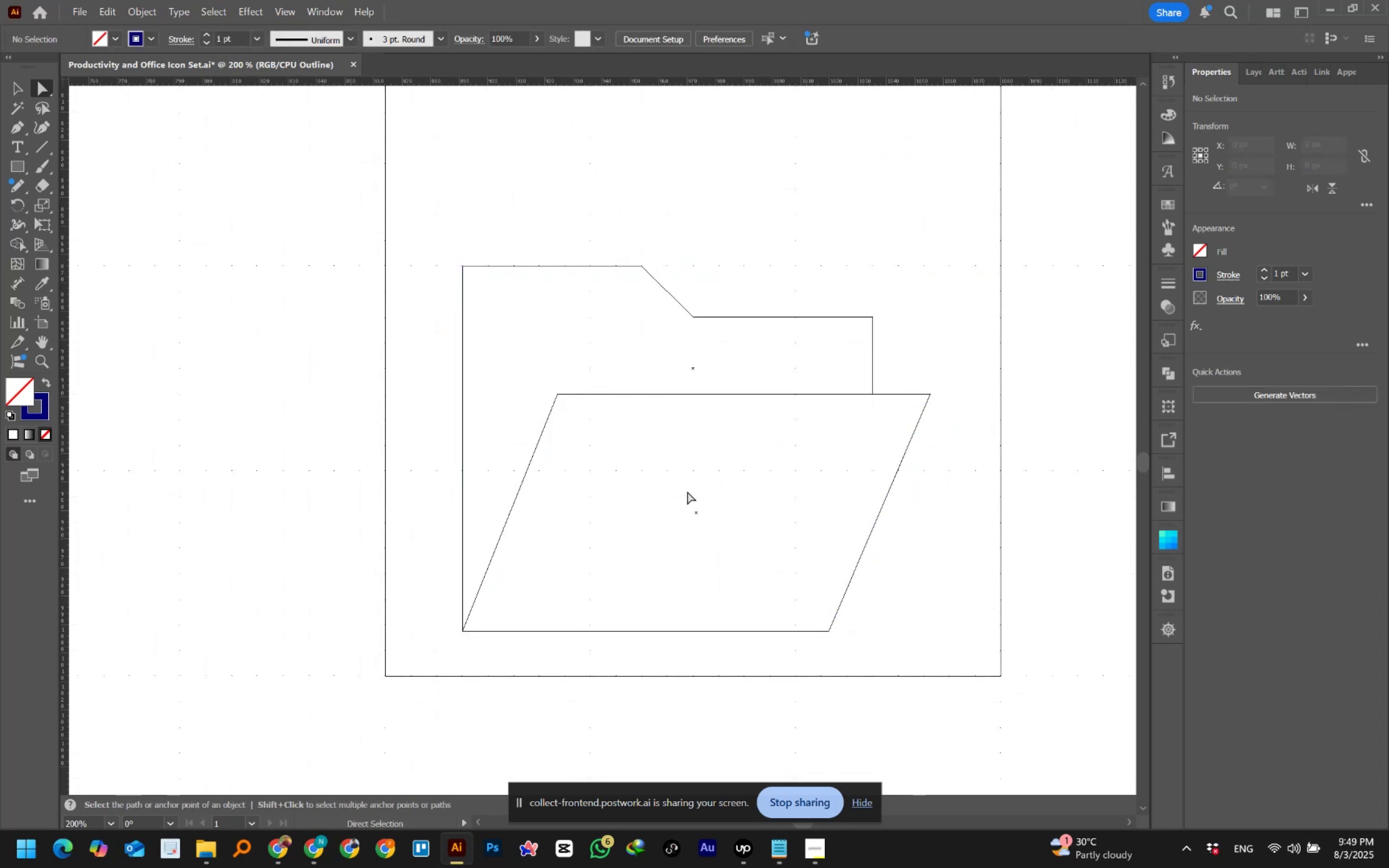 
key(Control+Y)
 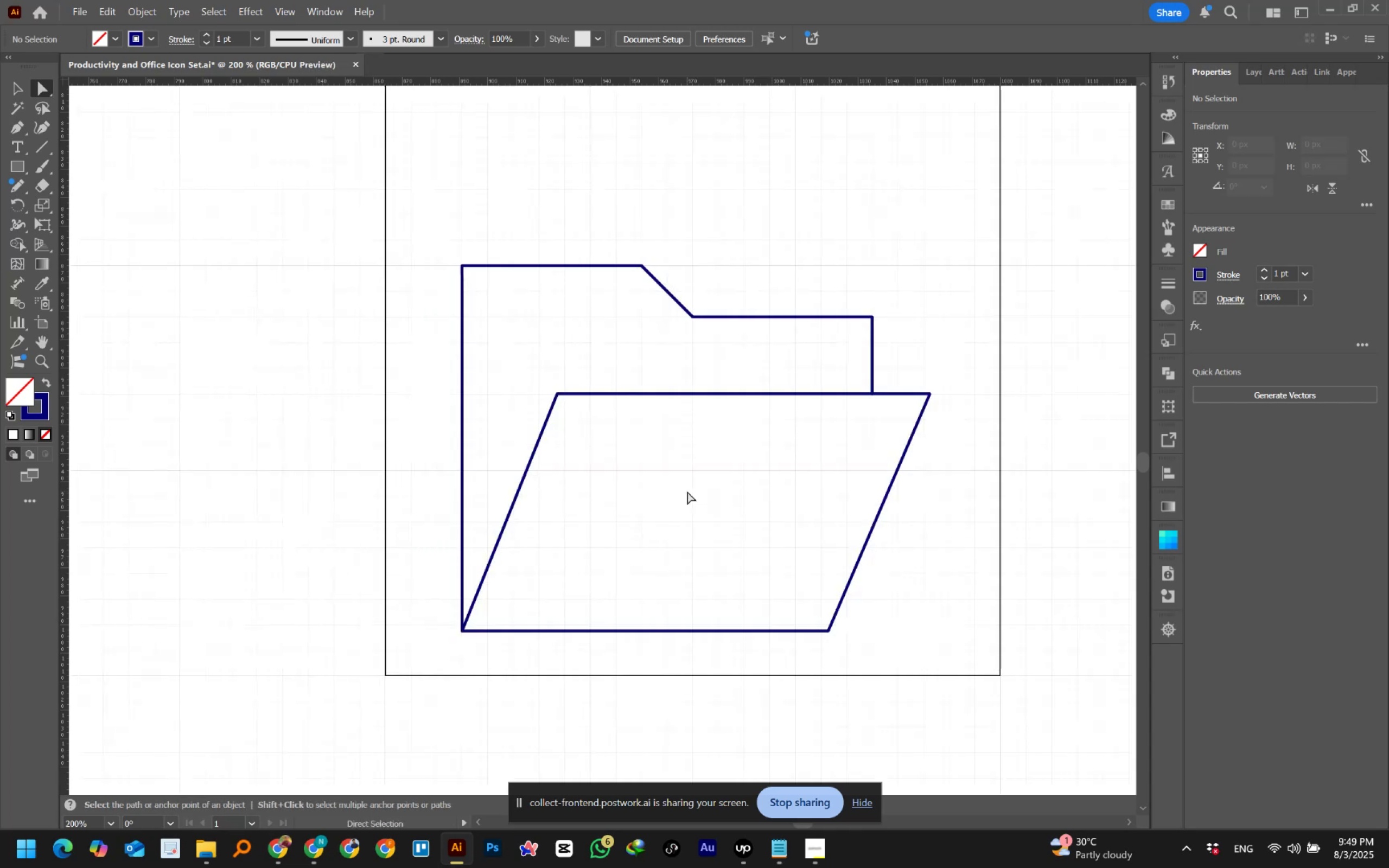 
hold_key(key=AltLeft, duration=0.94)
scroll: coordinate [687, 492], scroll_direction: down, amount: 2.0
 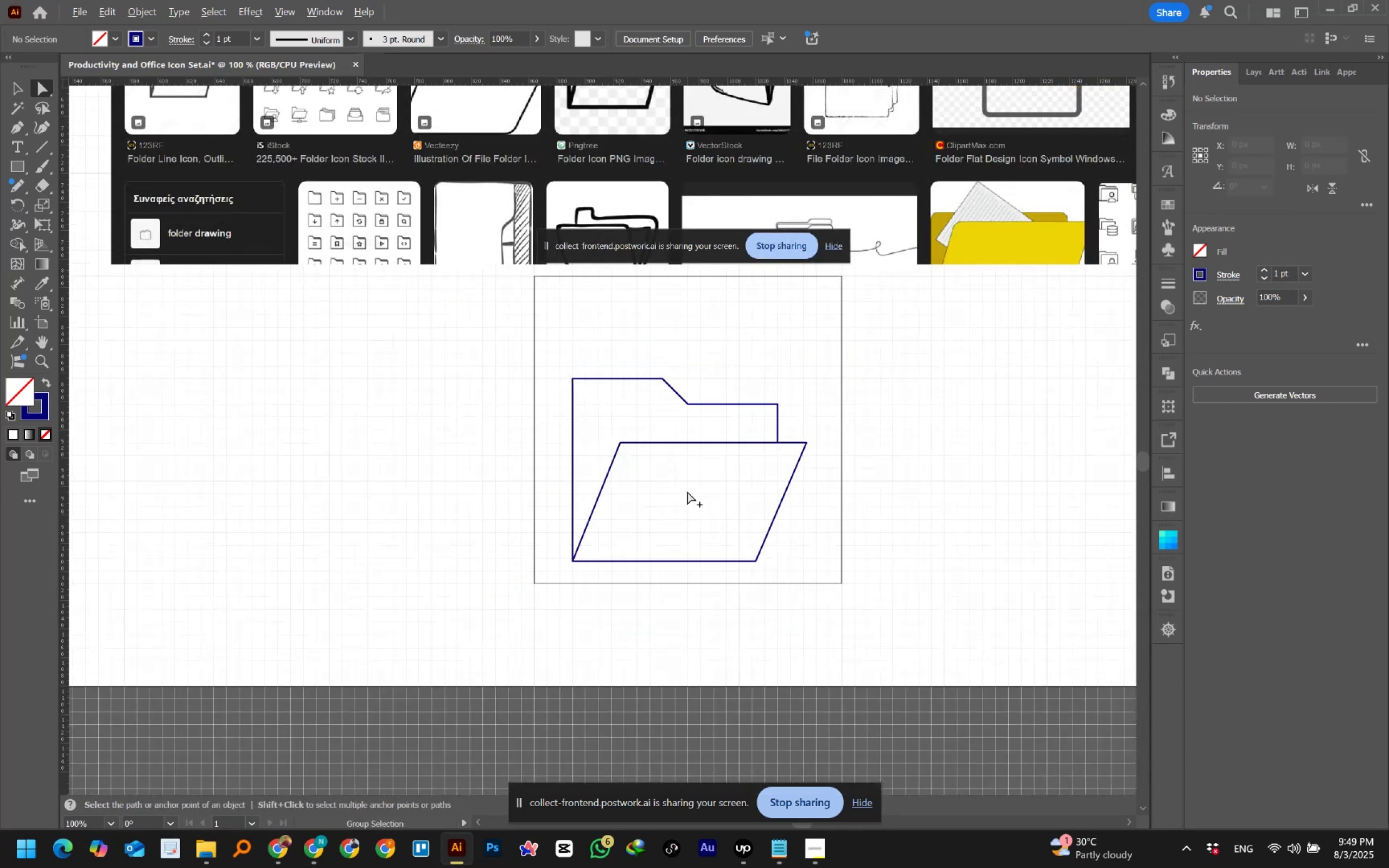 
hold_key(key=Space, duration=0.9)
 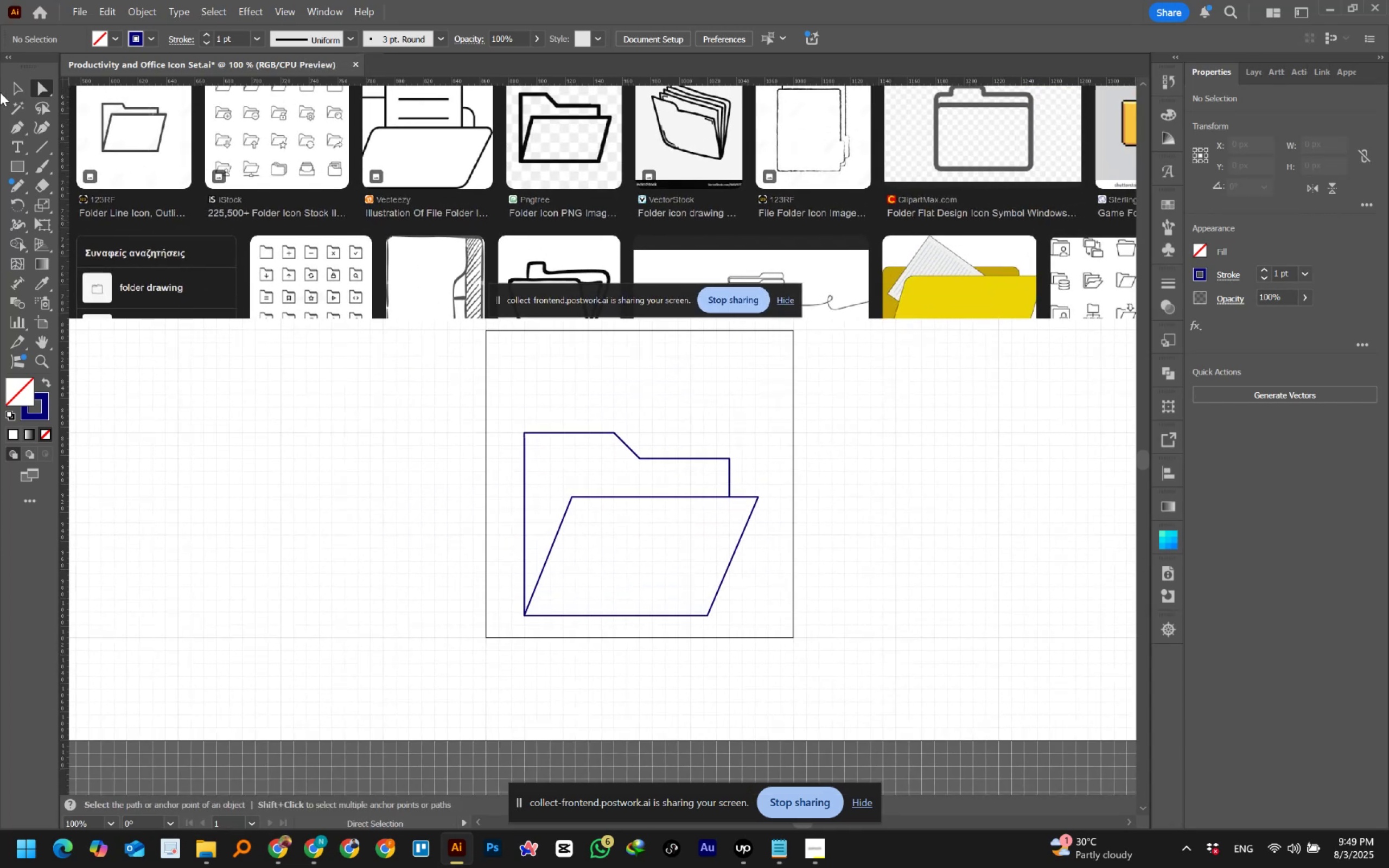 
left_click_drag(start_coordinate=[706, 484], to_coordinate=[658, 539])
 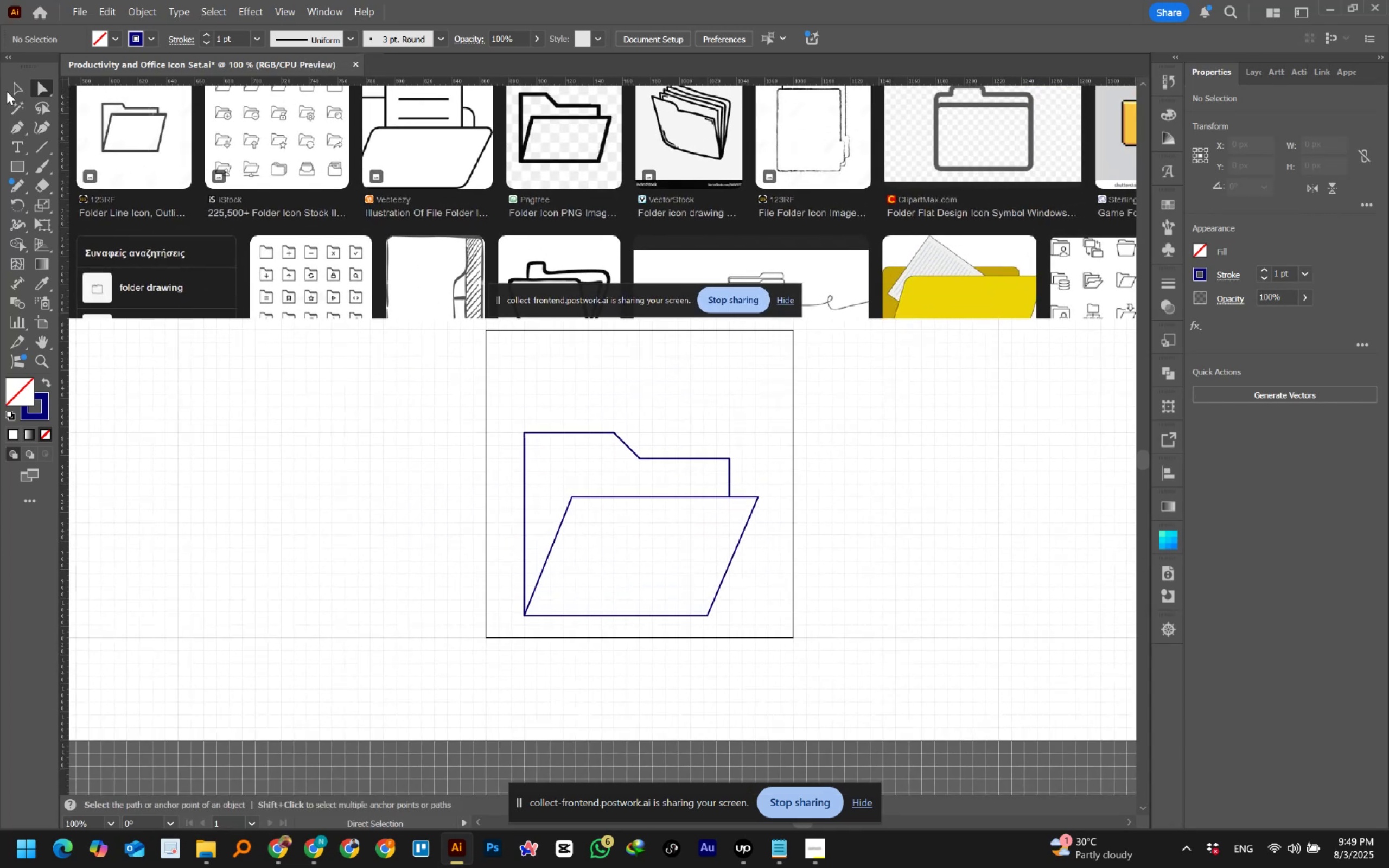 
left_click([15, 88])
 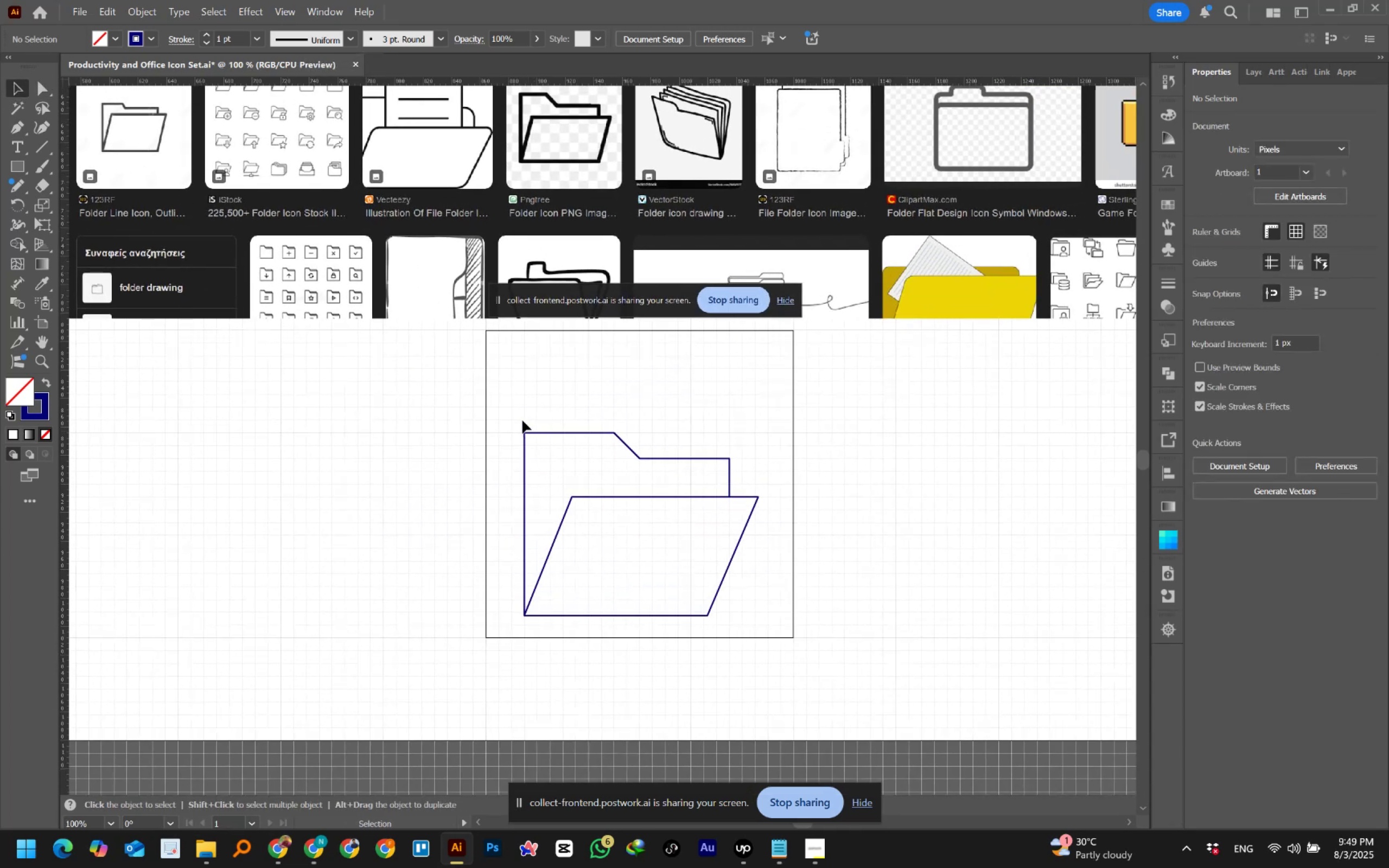 
left_click_drag(start_coordinate=[515, 414], to_coordinate=[773, 625])
 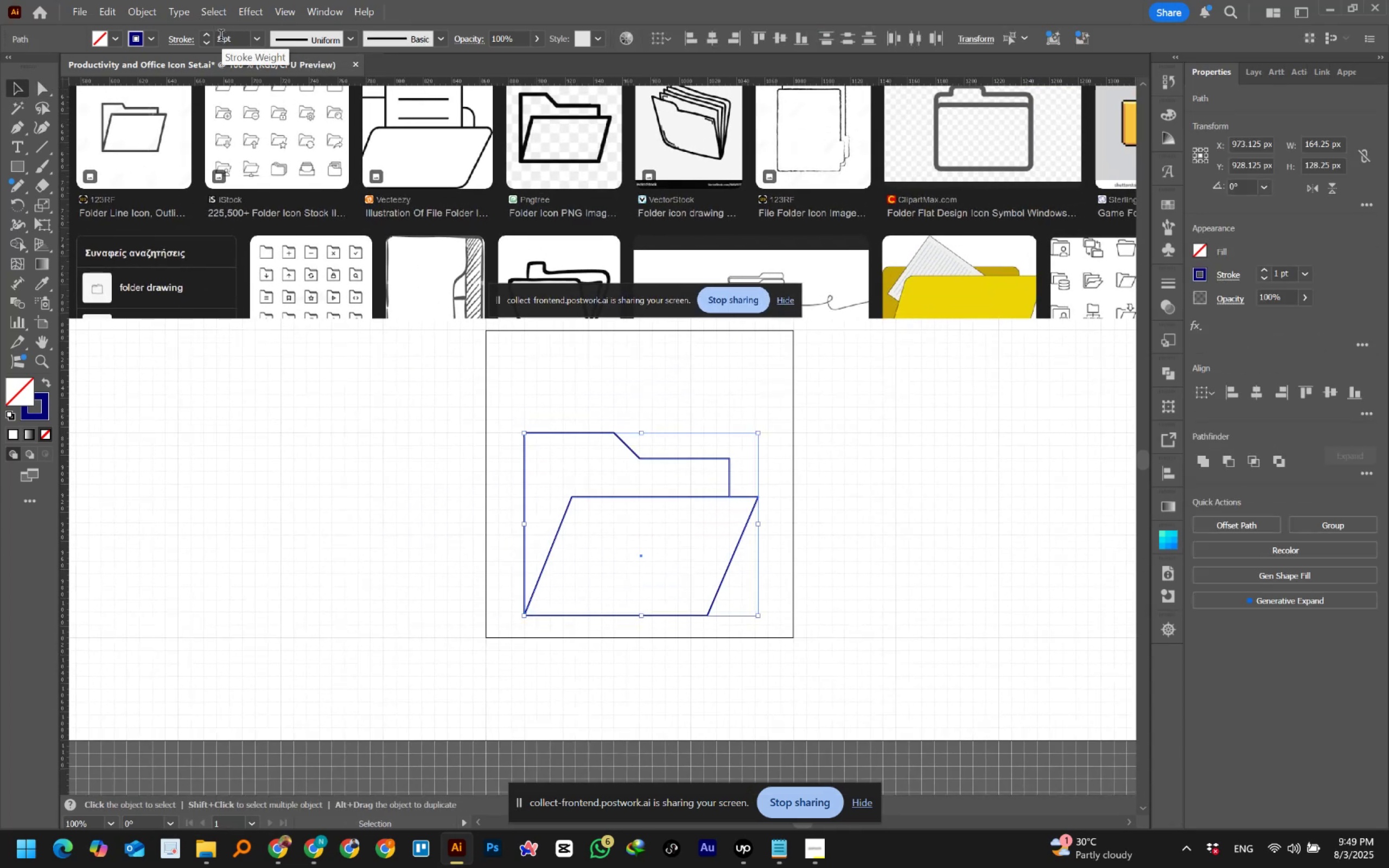 
hold_key(key=ShiftLeft, duration=0.52)
left_click([209, 33])
 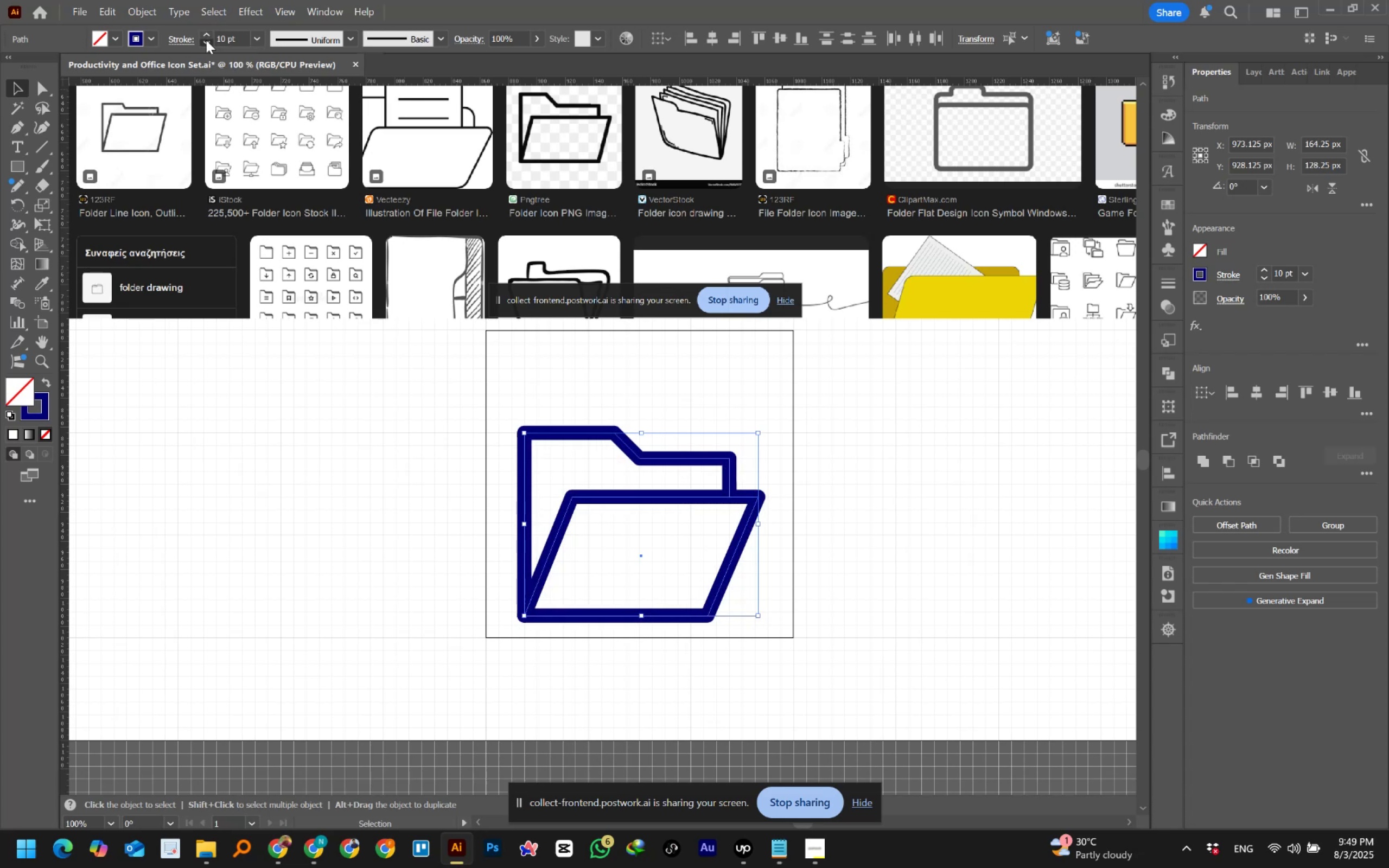 
double_click([206, 40])
 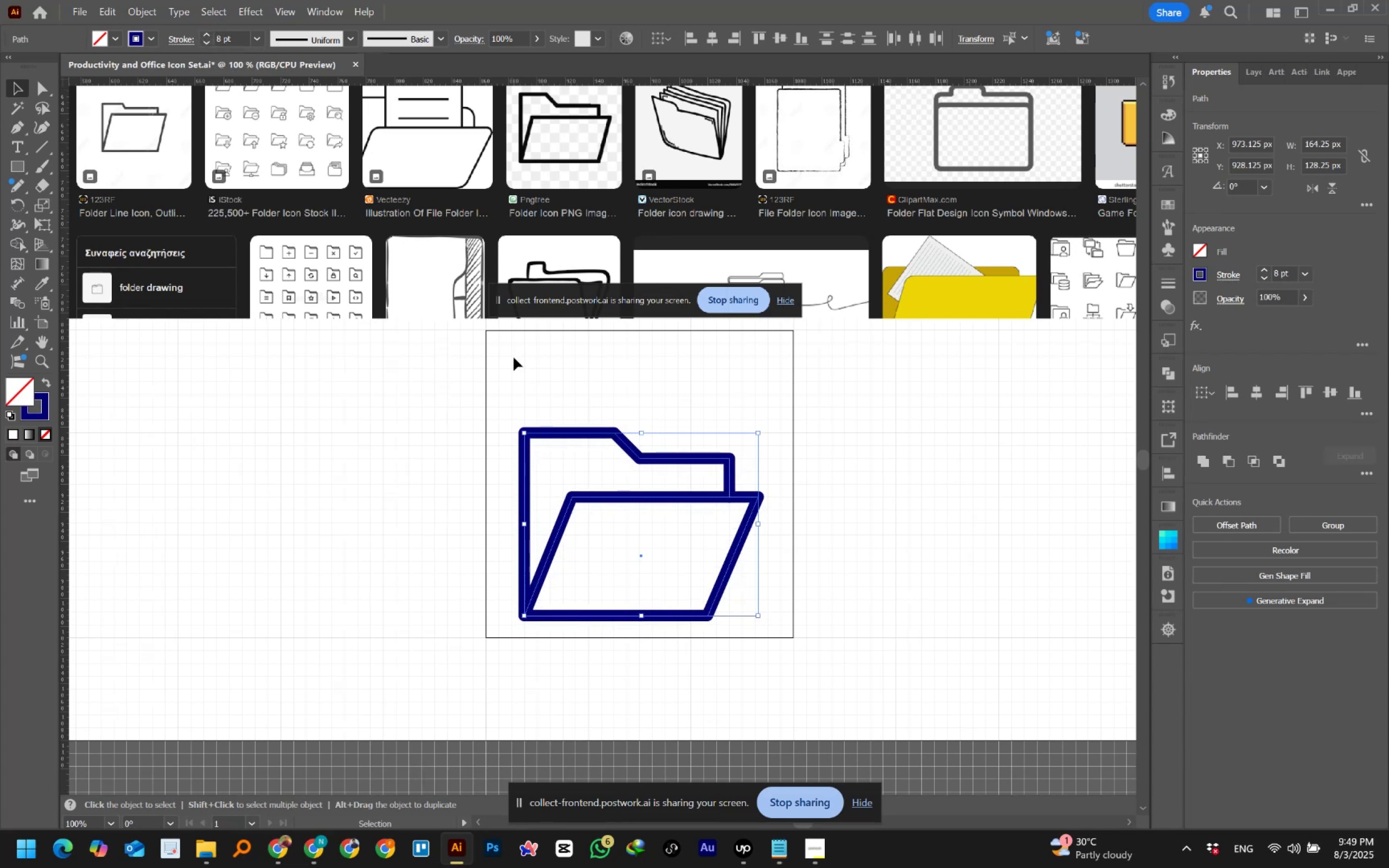 
left_click([522, 365])
 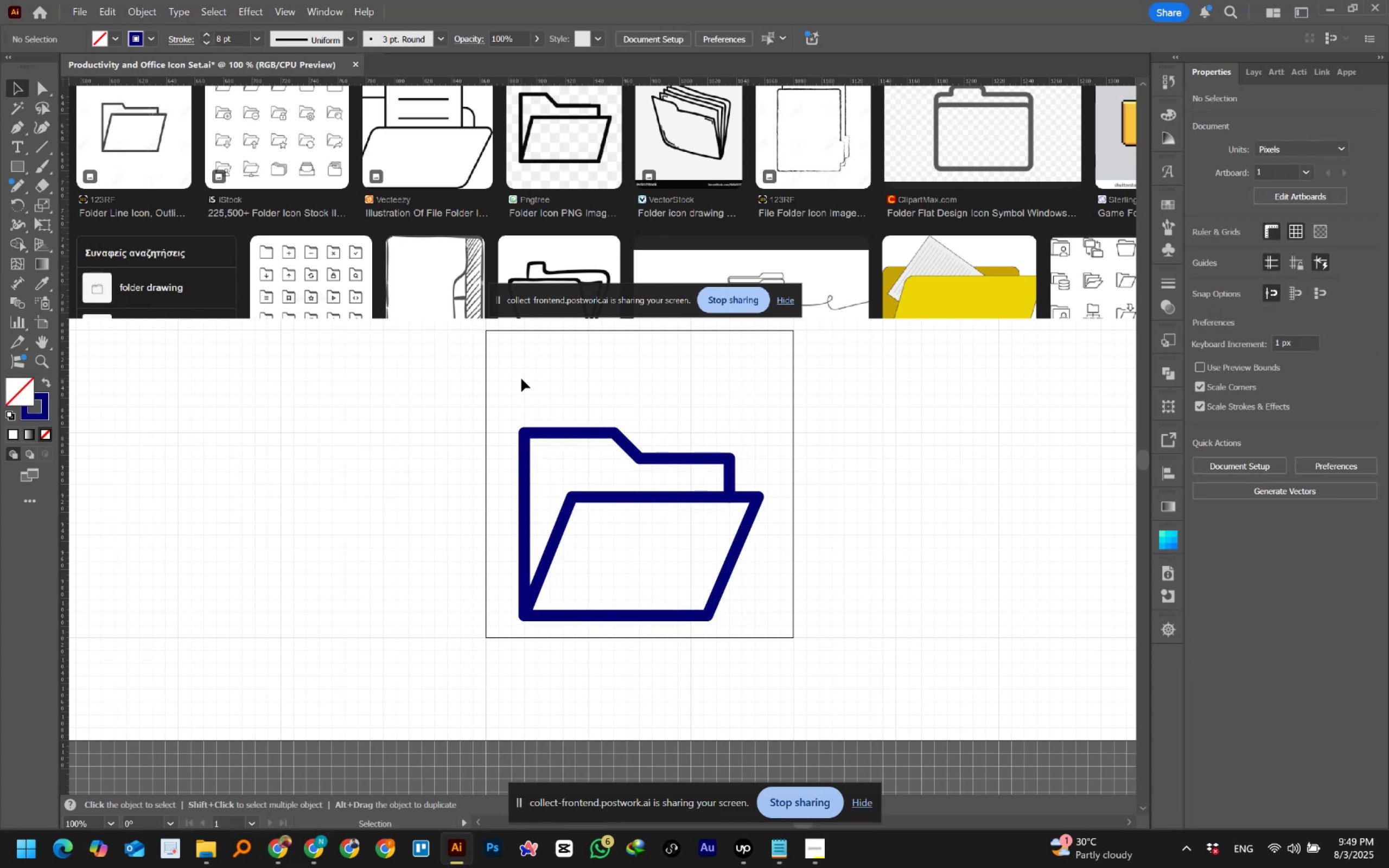 
left_click_drag(start_coordinate=[518, 395], to_coordinate=[741, 544])
 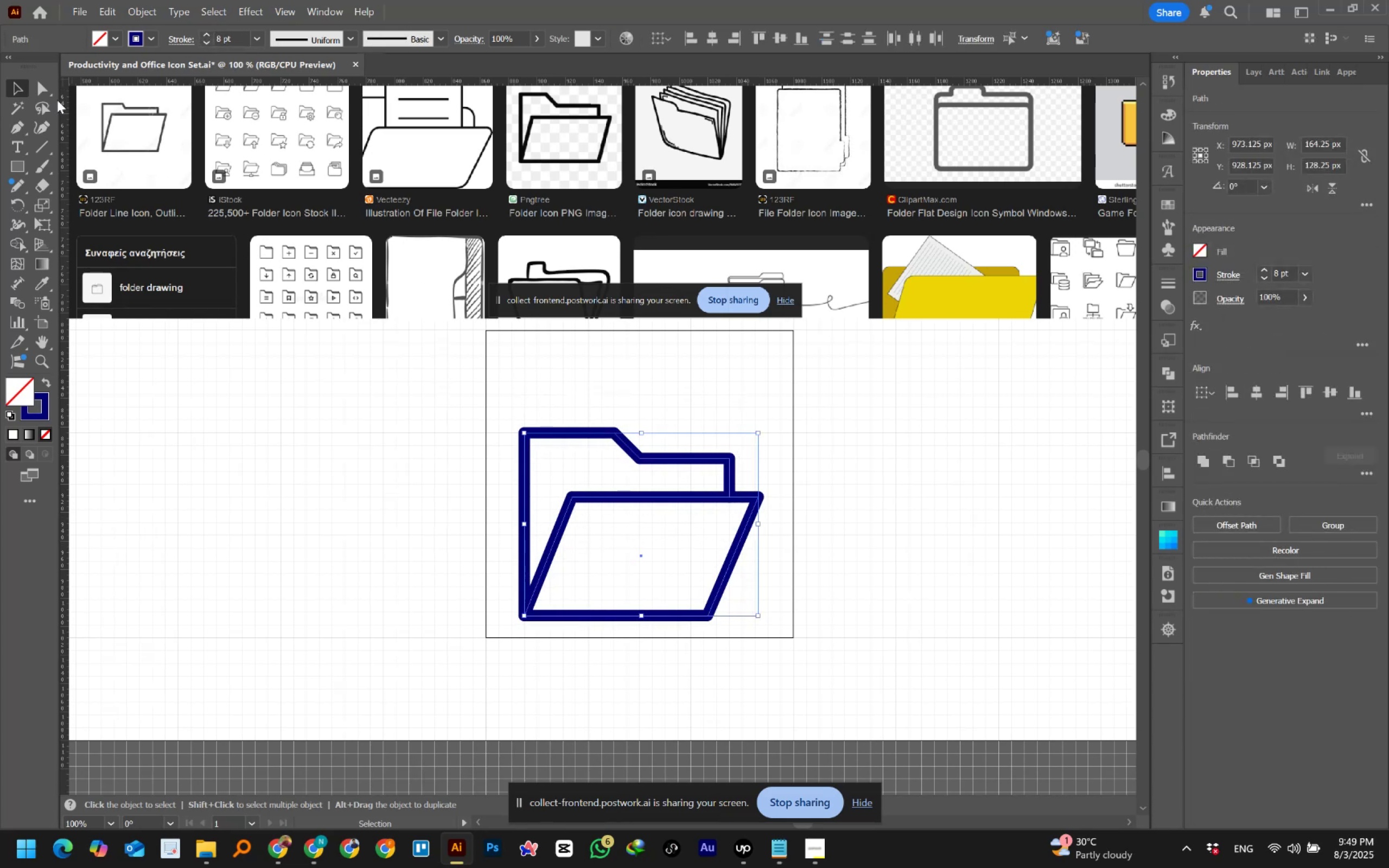 
left_click([40, 84])
 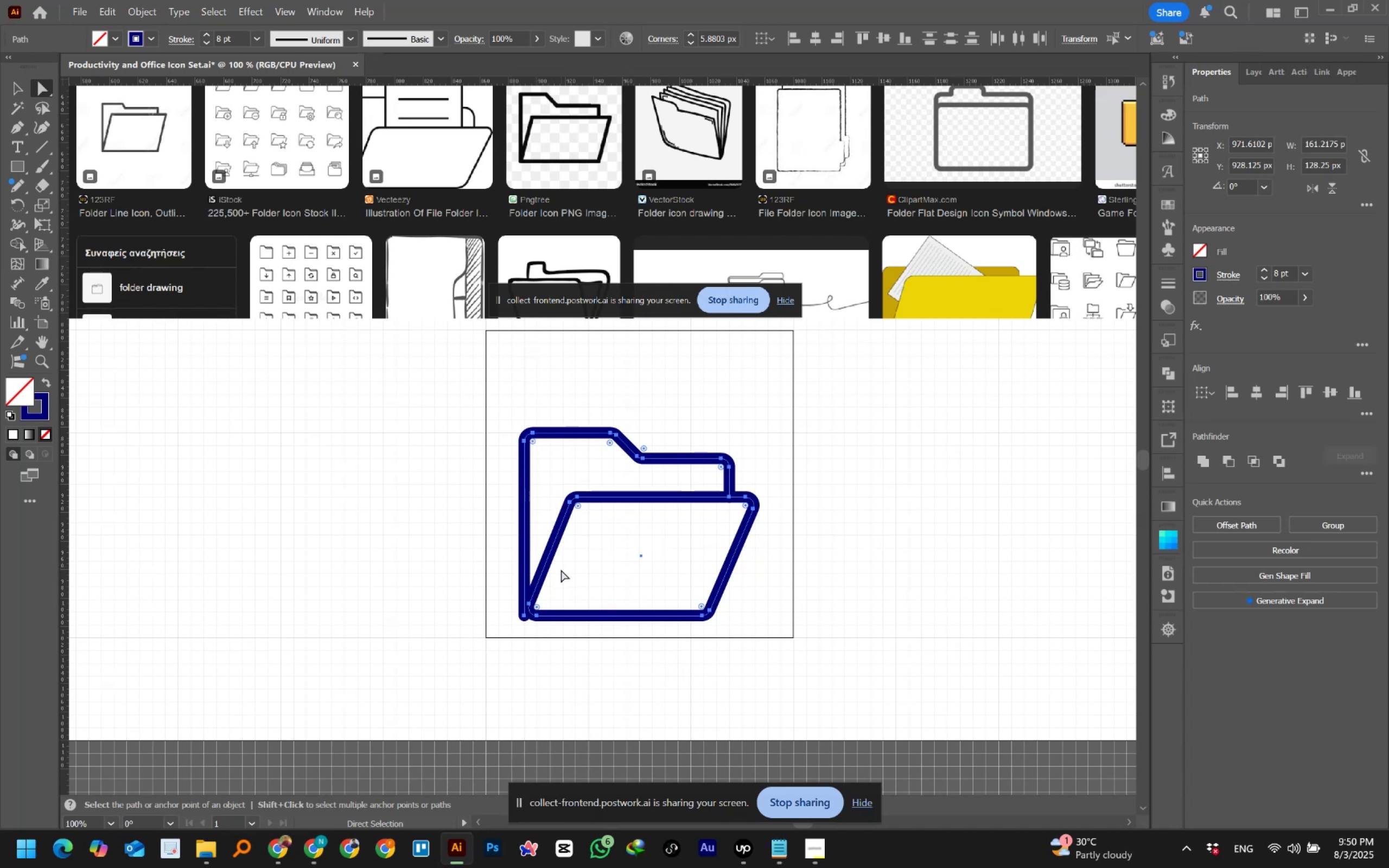 
wait(7.11)
 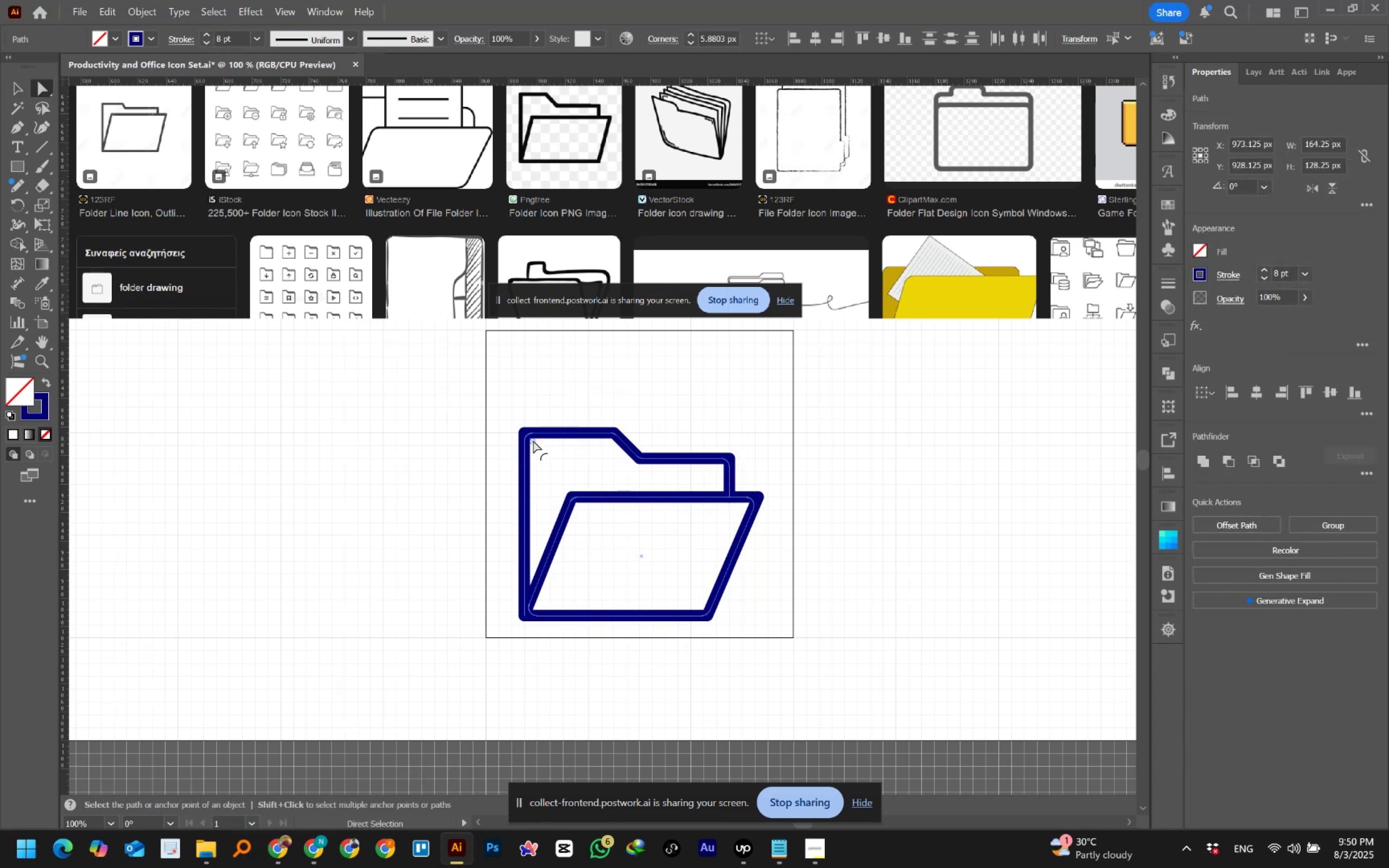 
left_click([711, 40])
 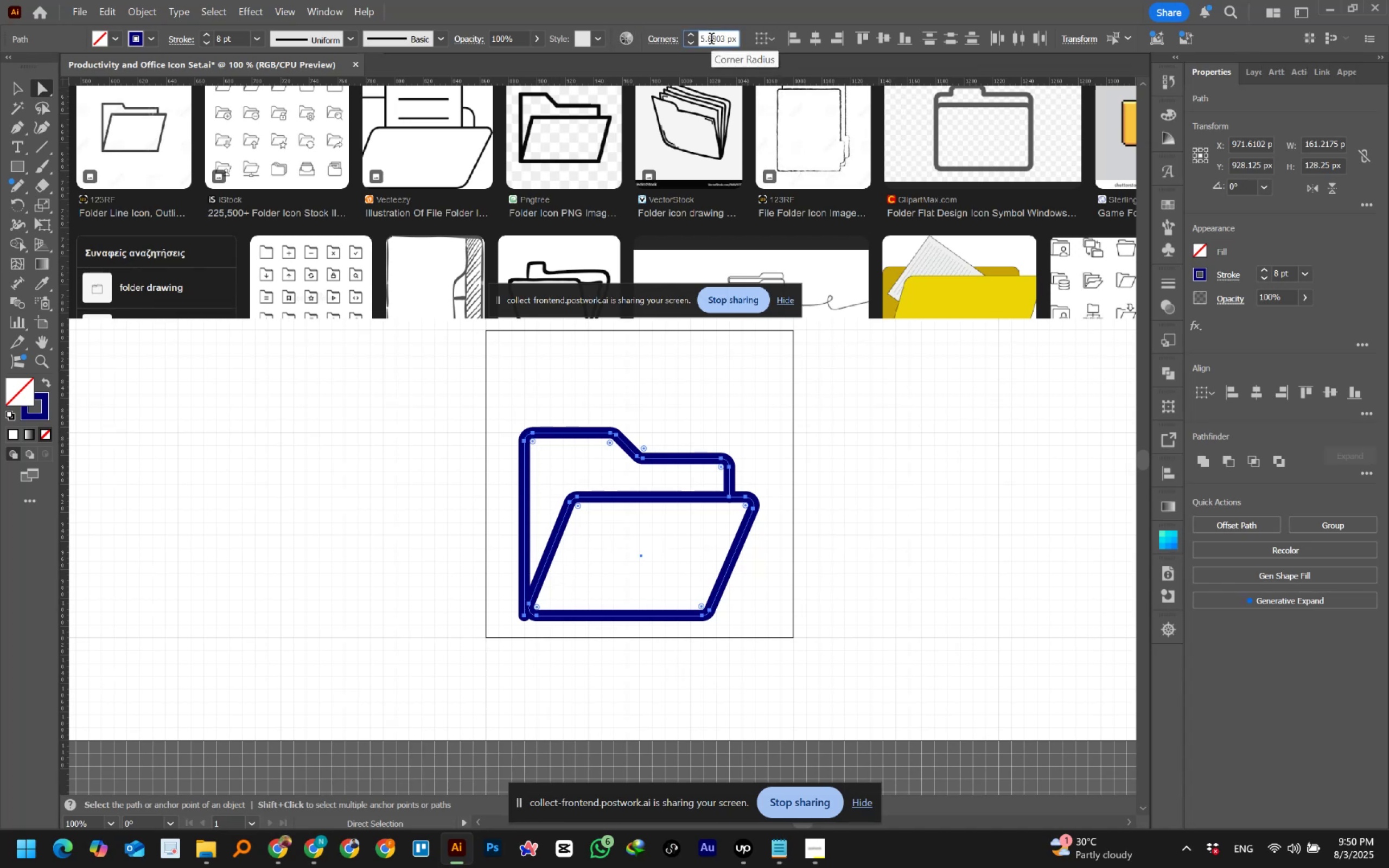 
key(Control+A)
 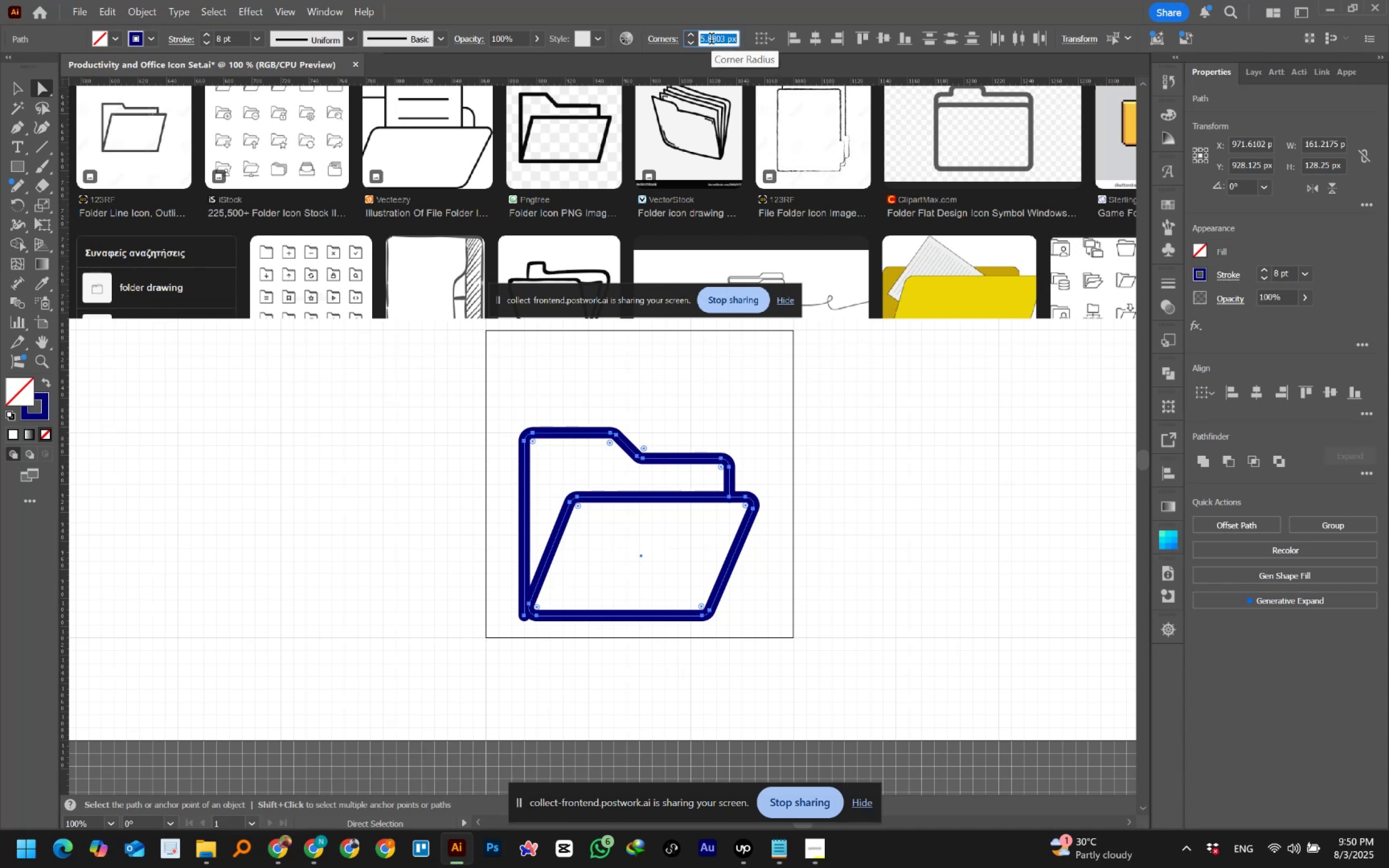 
key(Numpad6)
 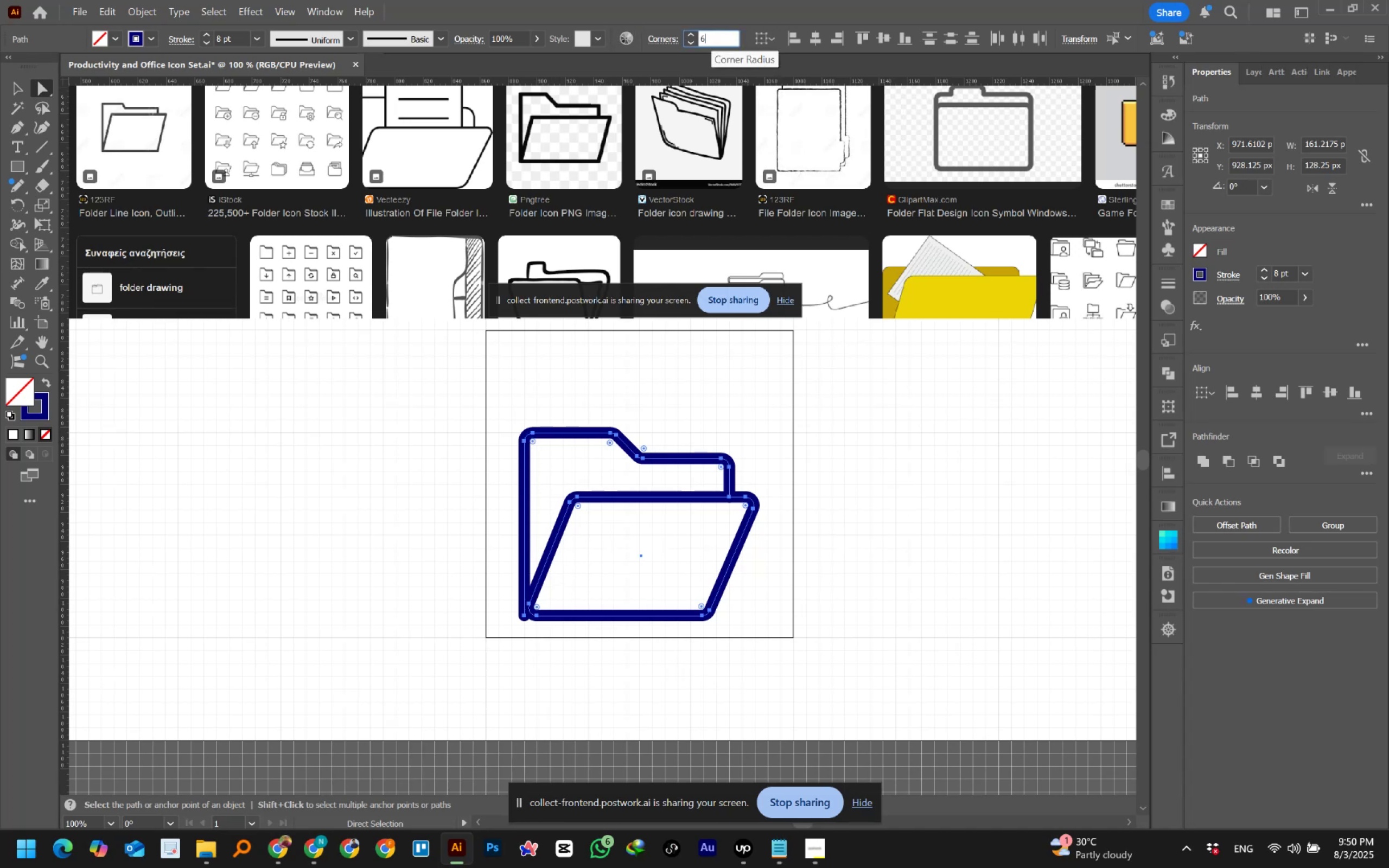 
key(NumpadEnter)
 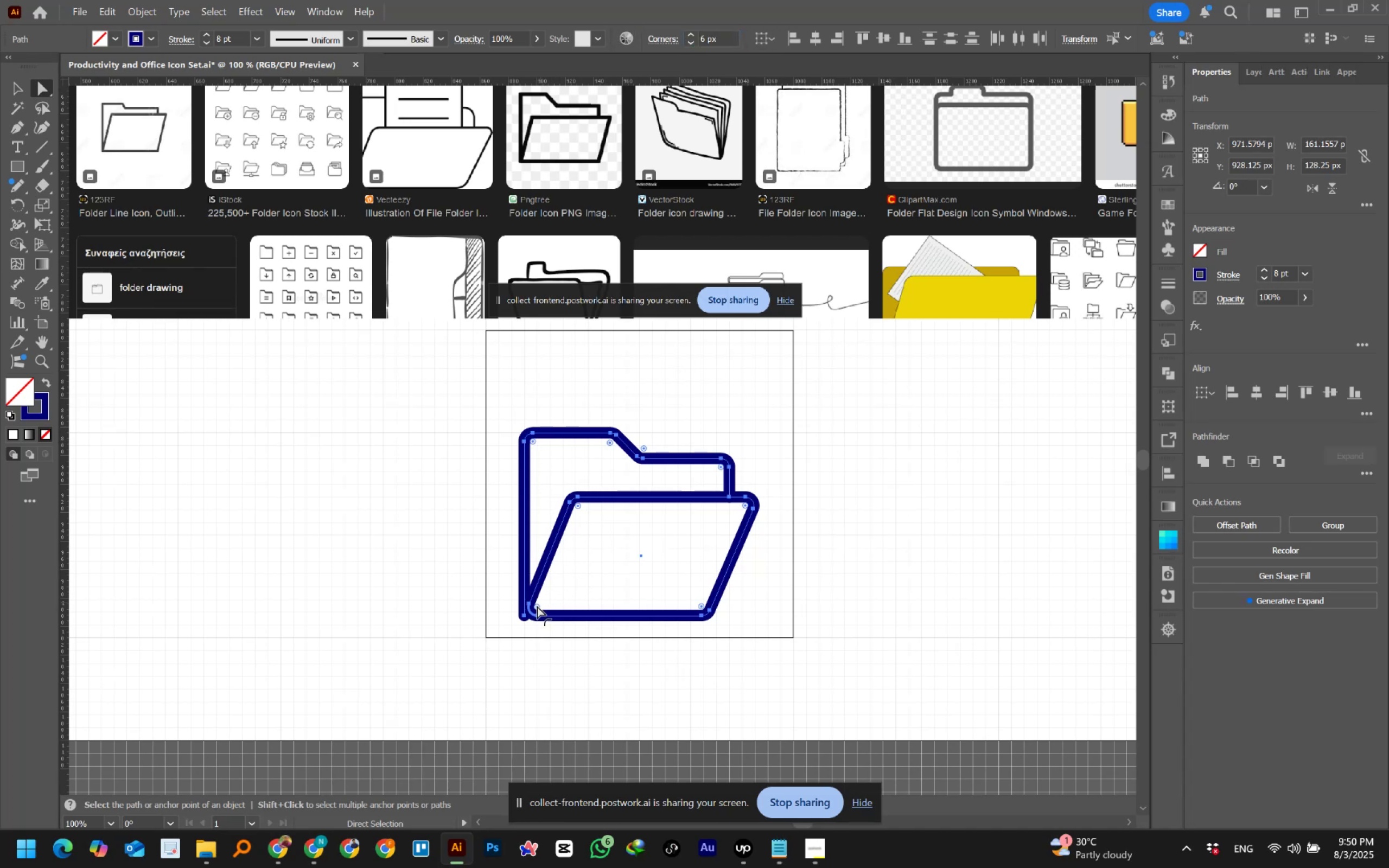 
left_click_drag(start_coordinate=[537, 607], to_coordinate=[507, 634])
 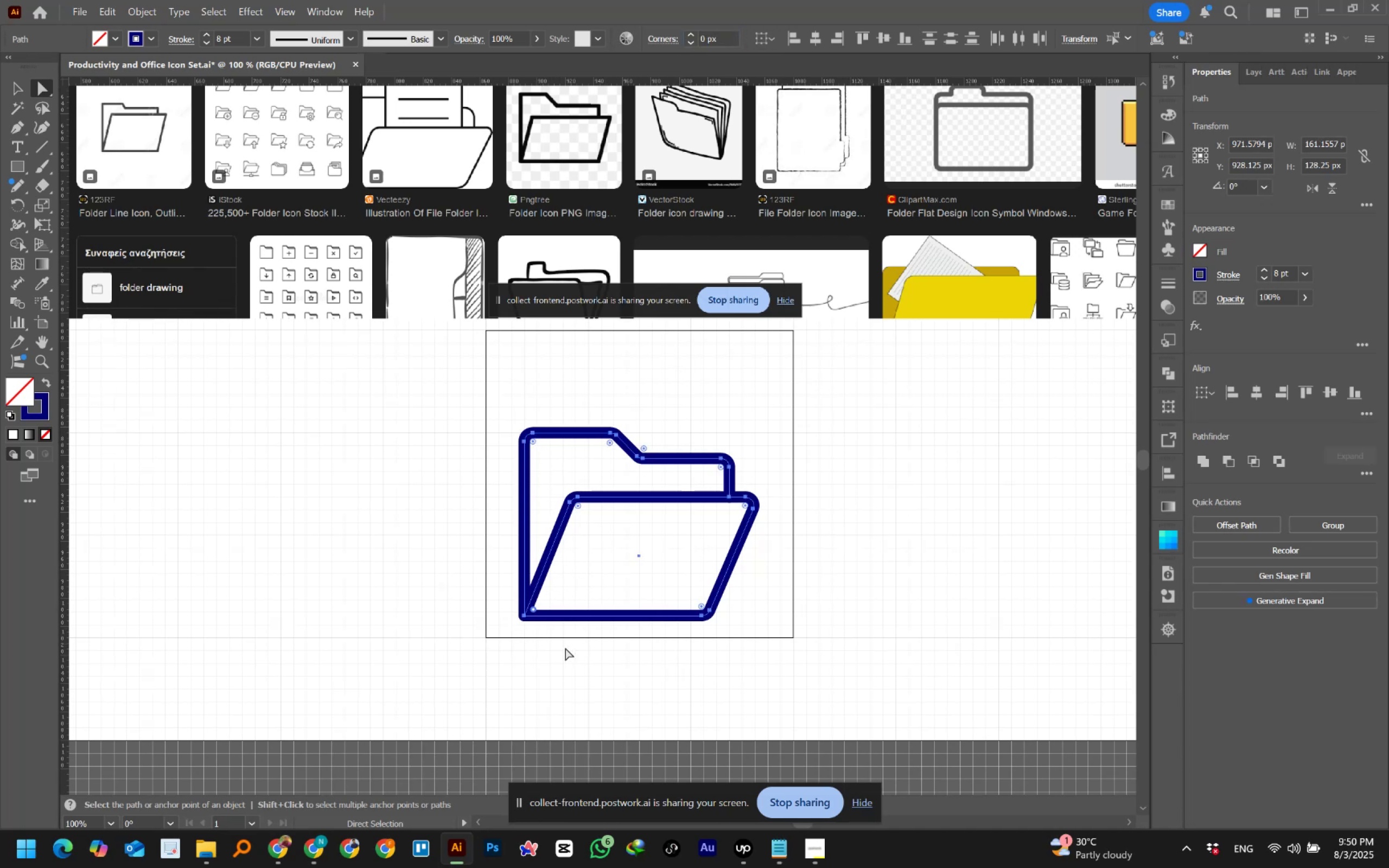 
left_click([560, 654])
 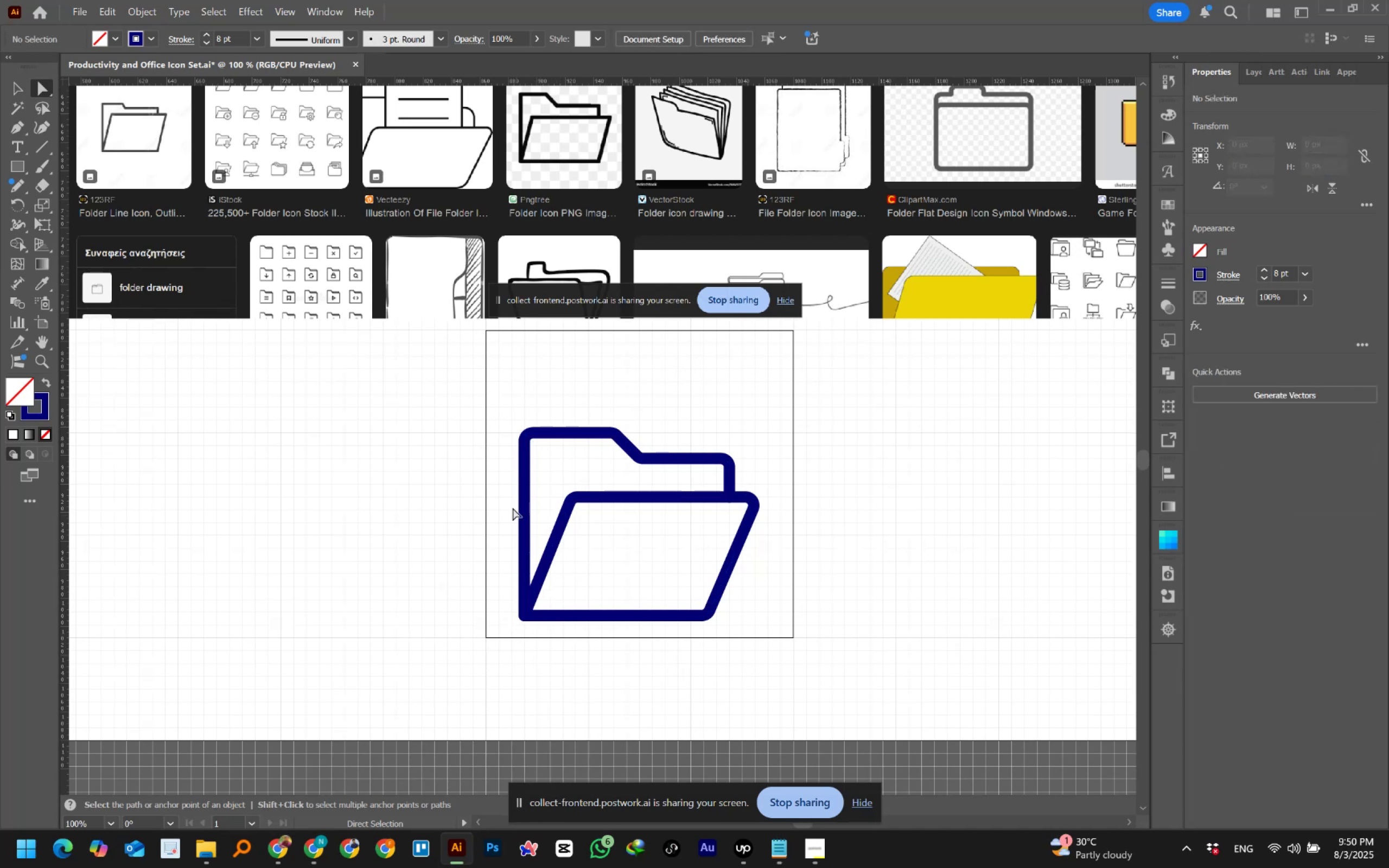 
hold_key(key=AltLeft, duration=0.67)
scroll: coordinate [486, 492], scroll_direction: down, amount: 2.0
 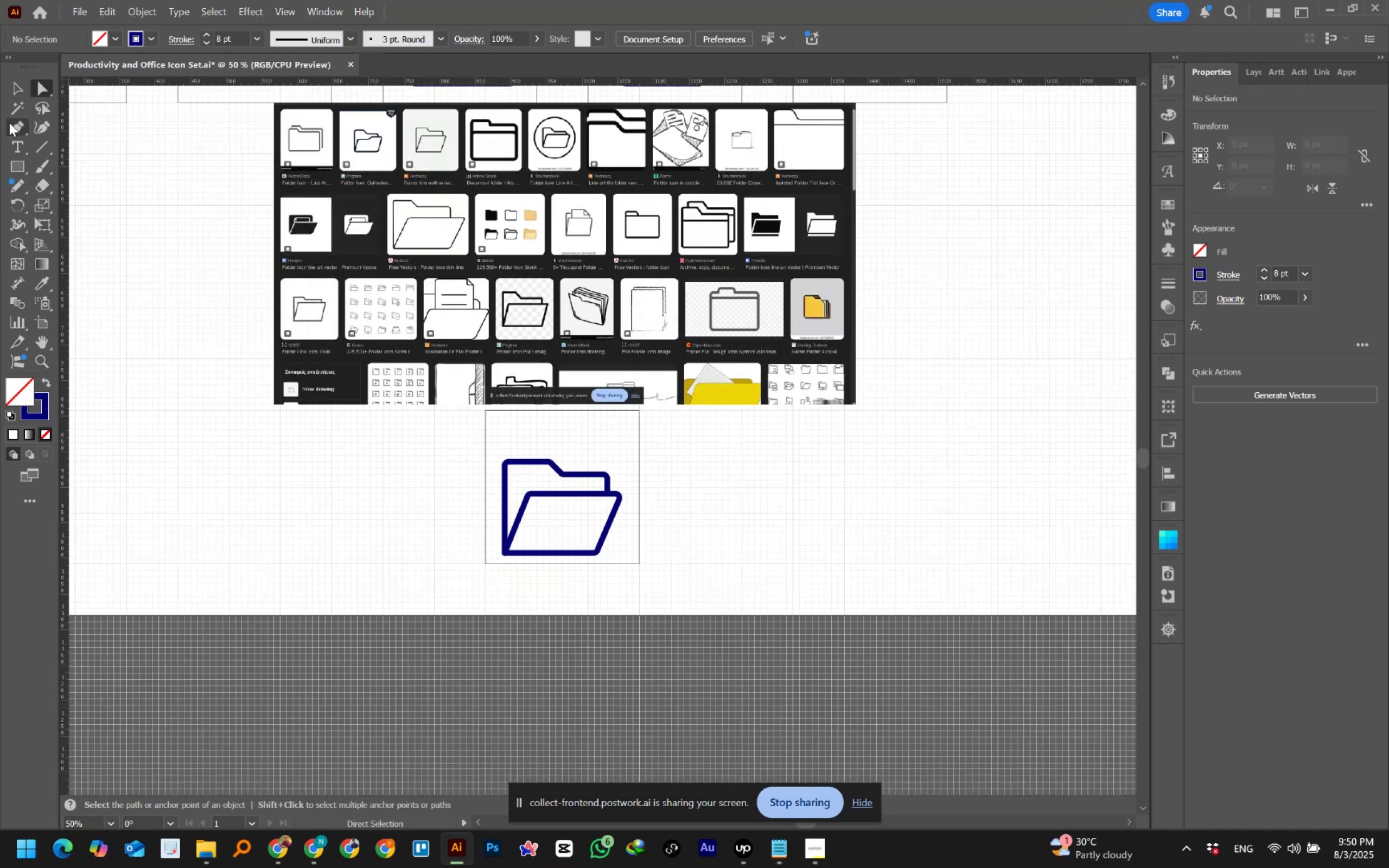 
left_click([11, 86])
 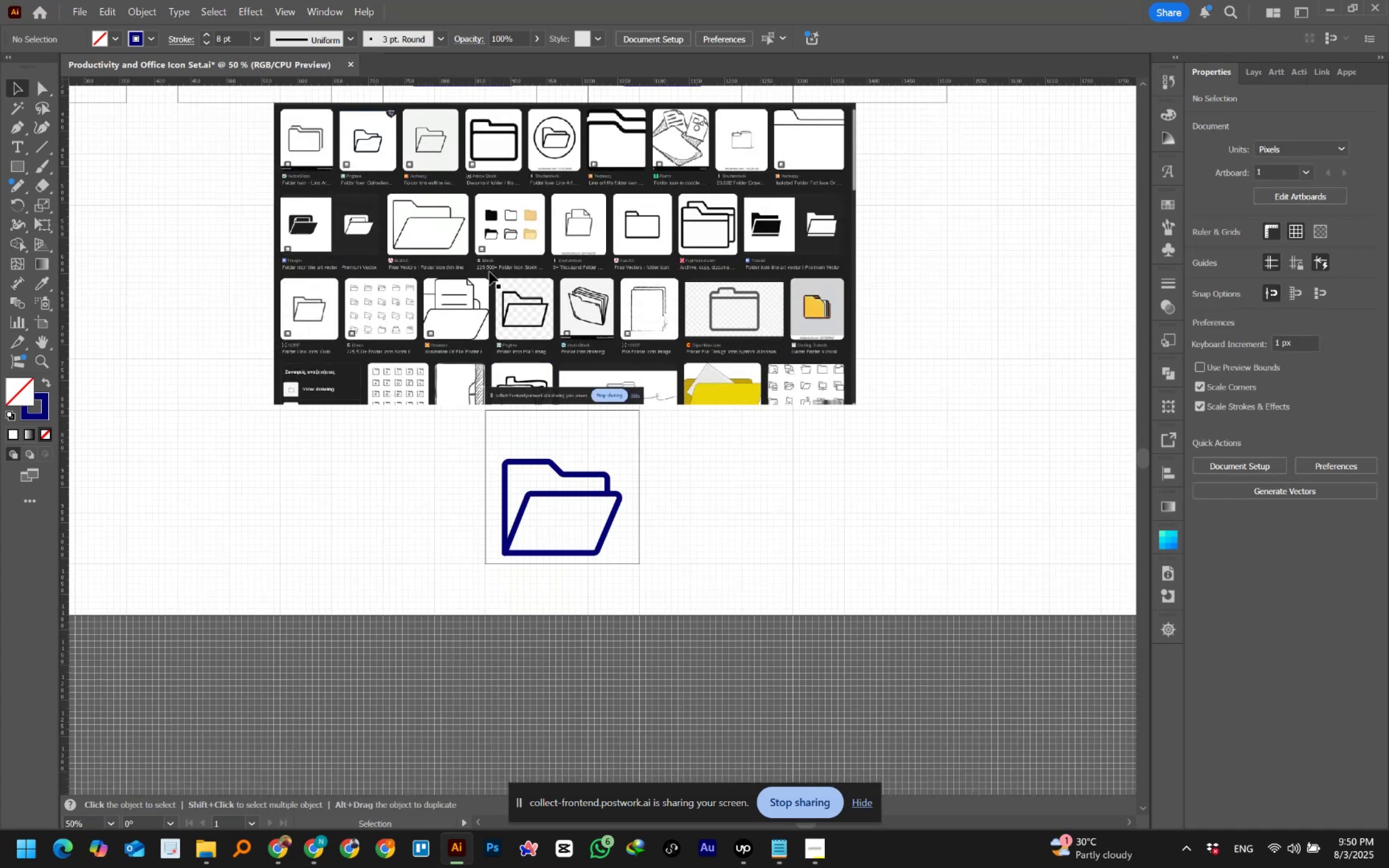 
left_click_drag(start_coordinate=[448, 284], to_coordinate=[746, 300])
 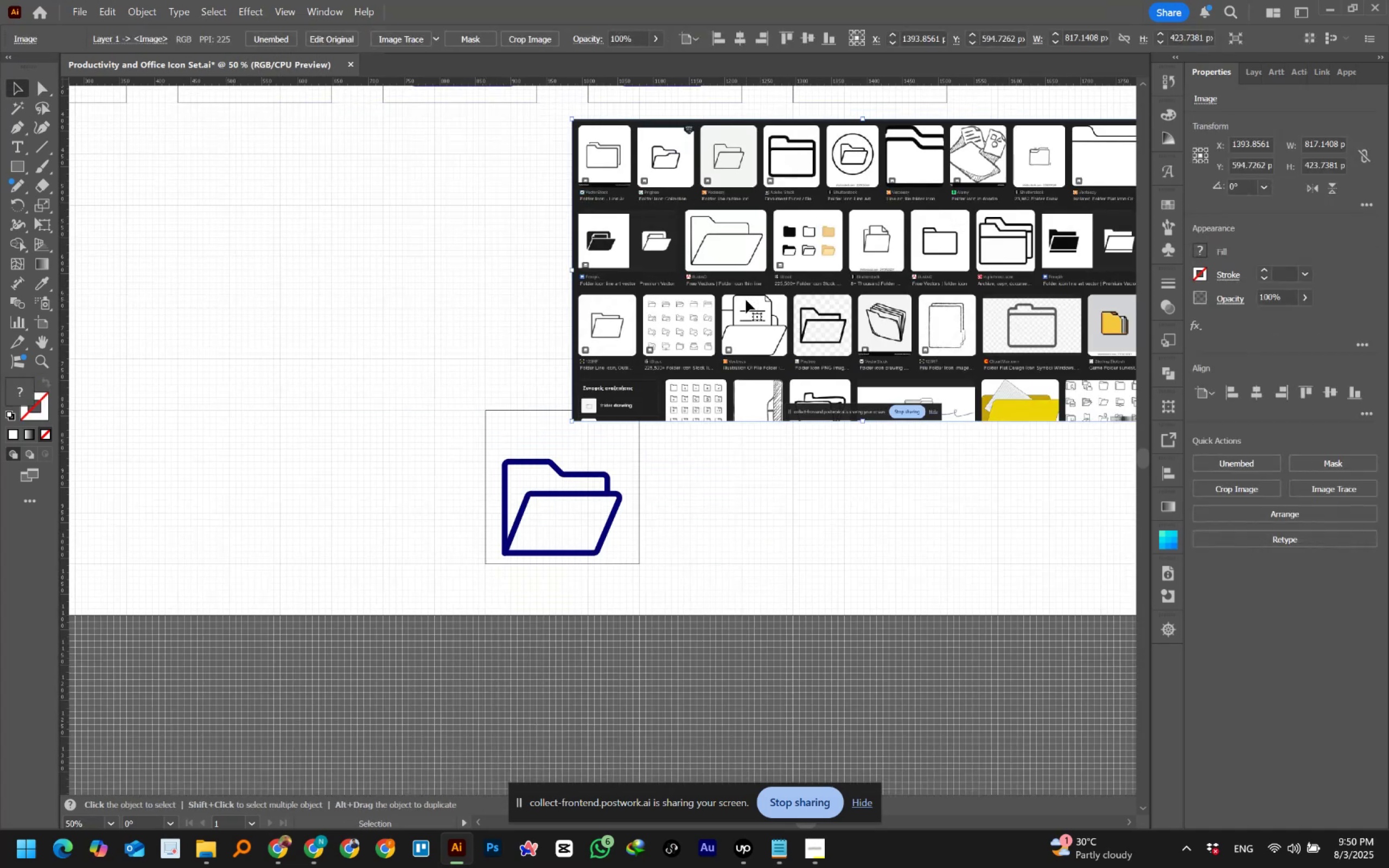 
key(Delete)
 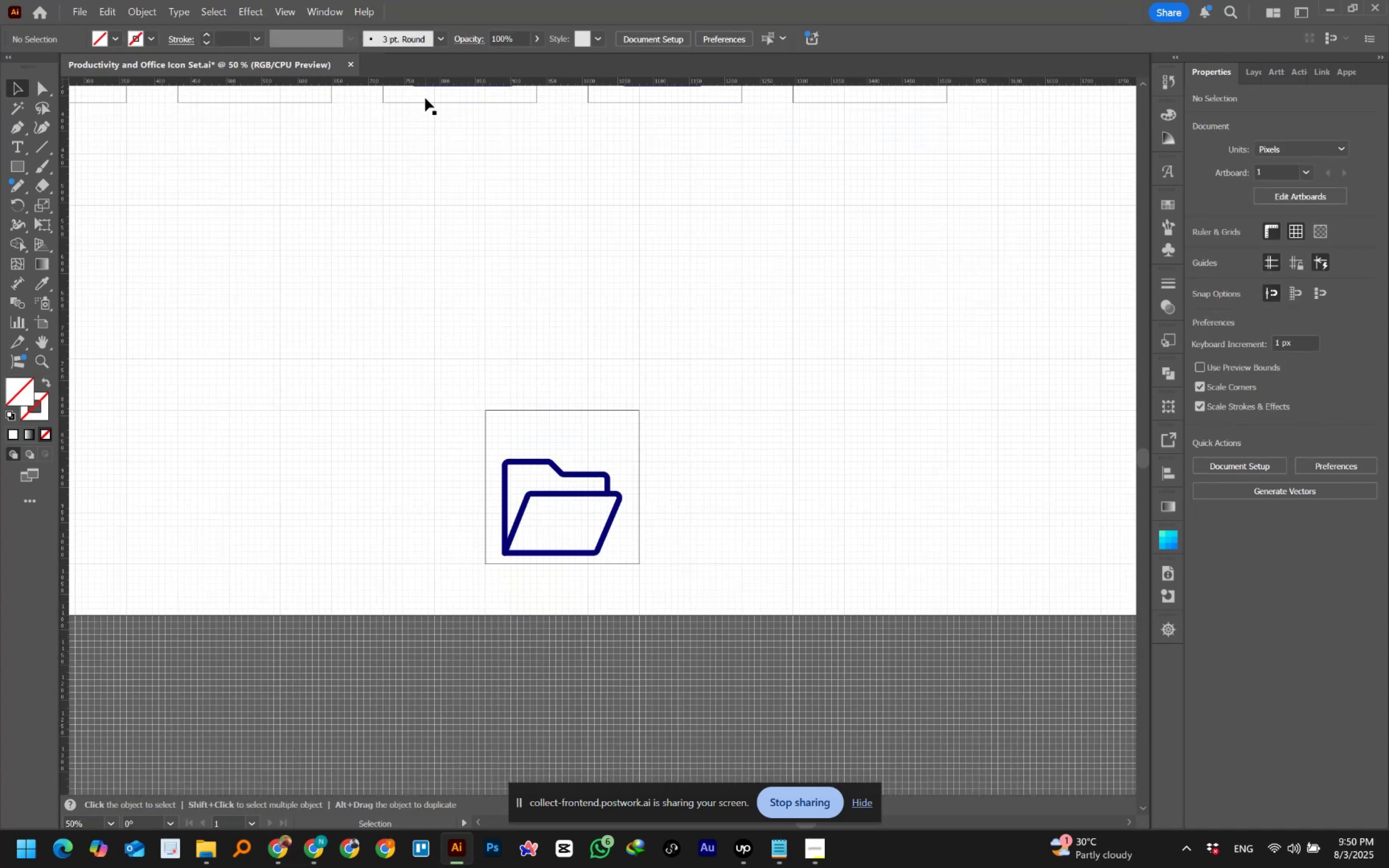 
left_click([288, 5])
 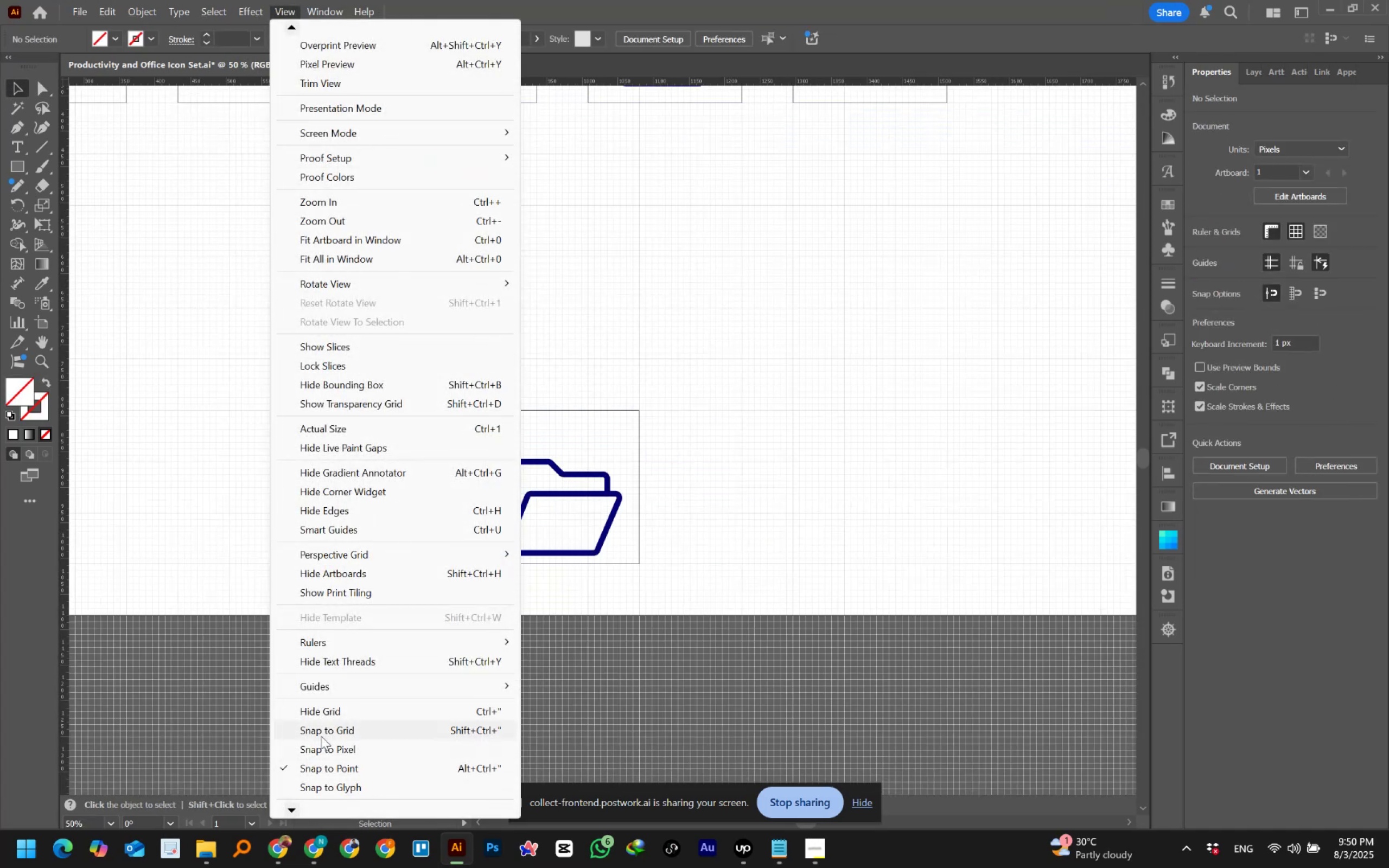 
left_click([322, 733])
 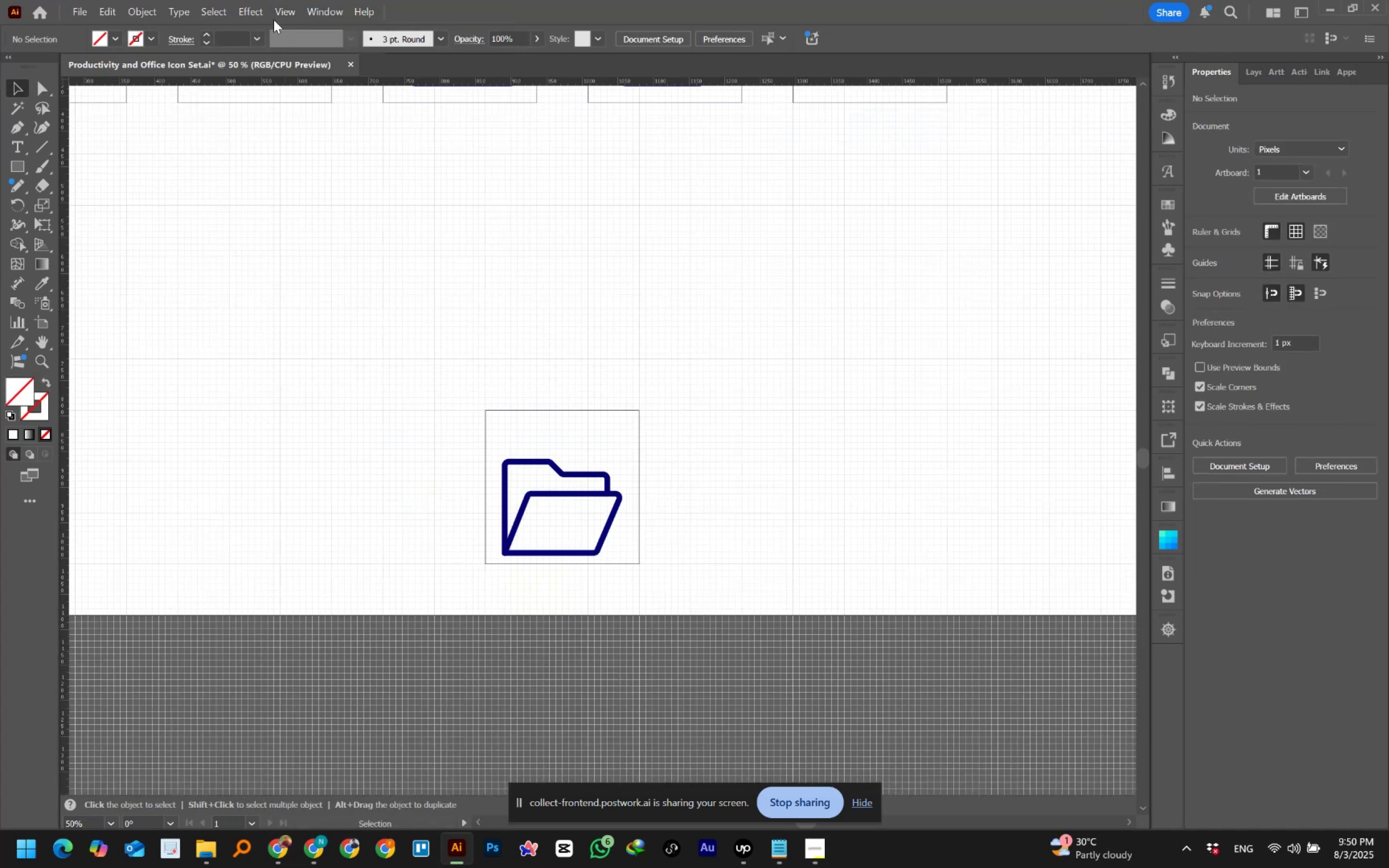 
left_click([275, 10])
 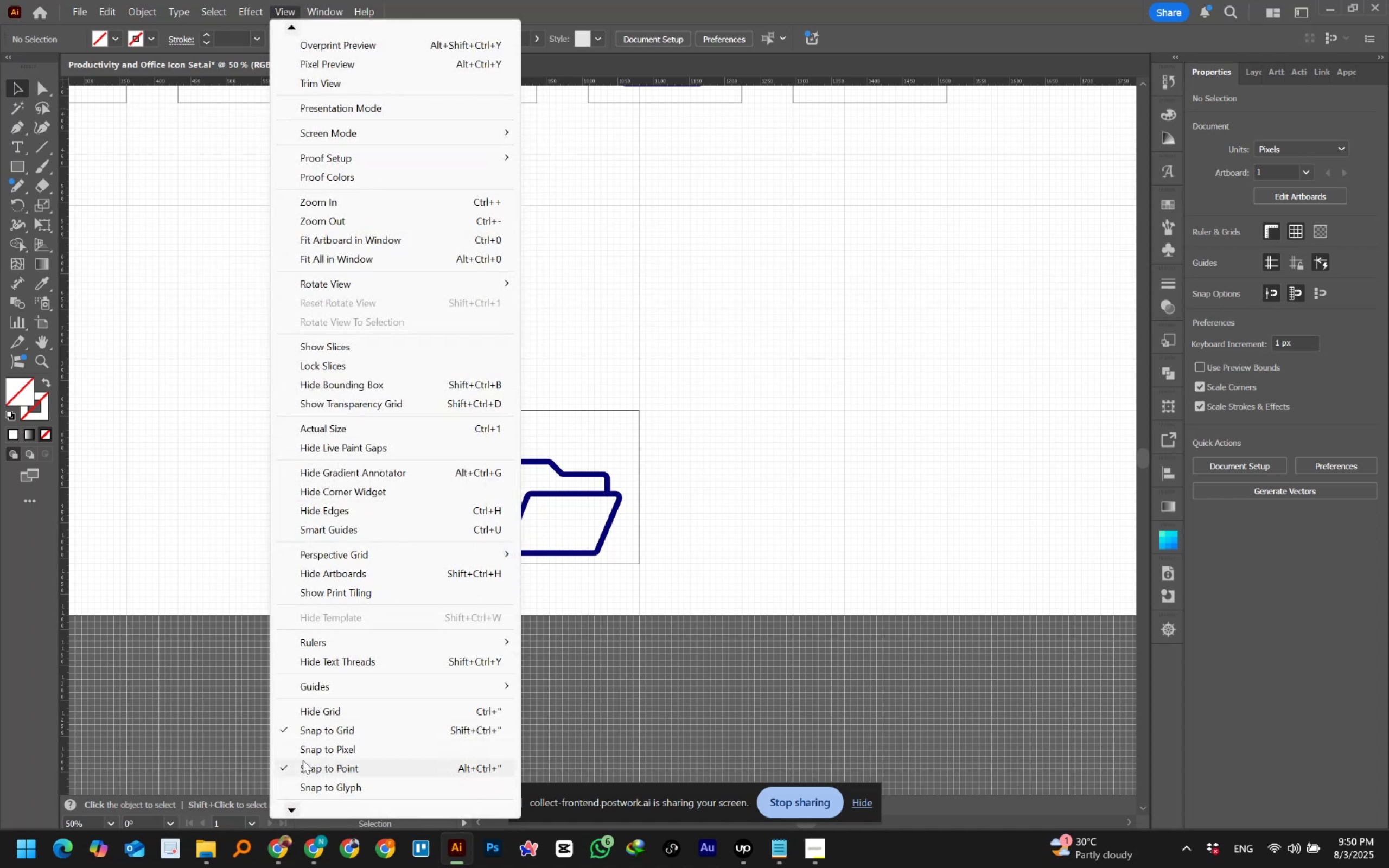 
left_click([305, 769])
 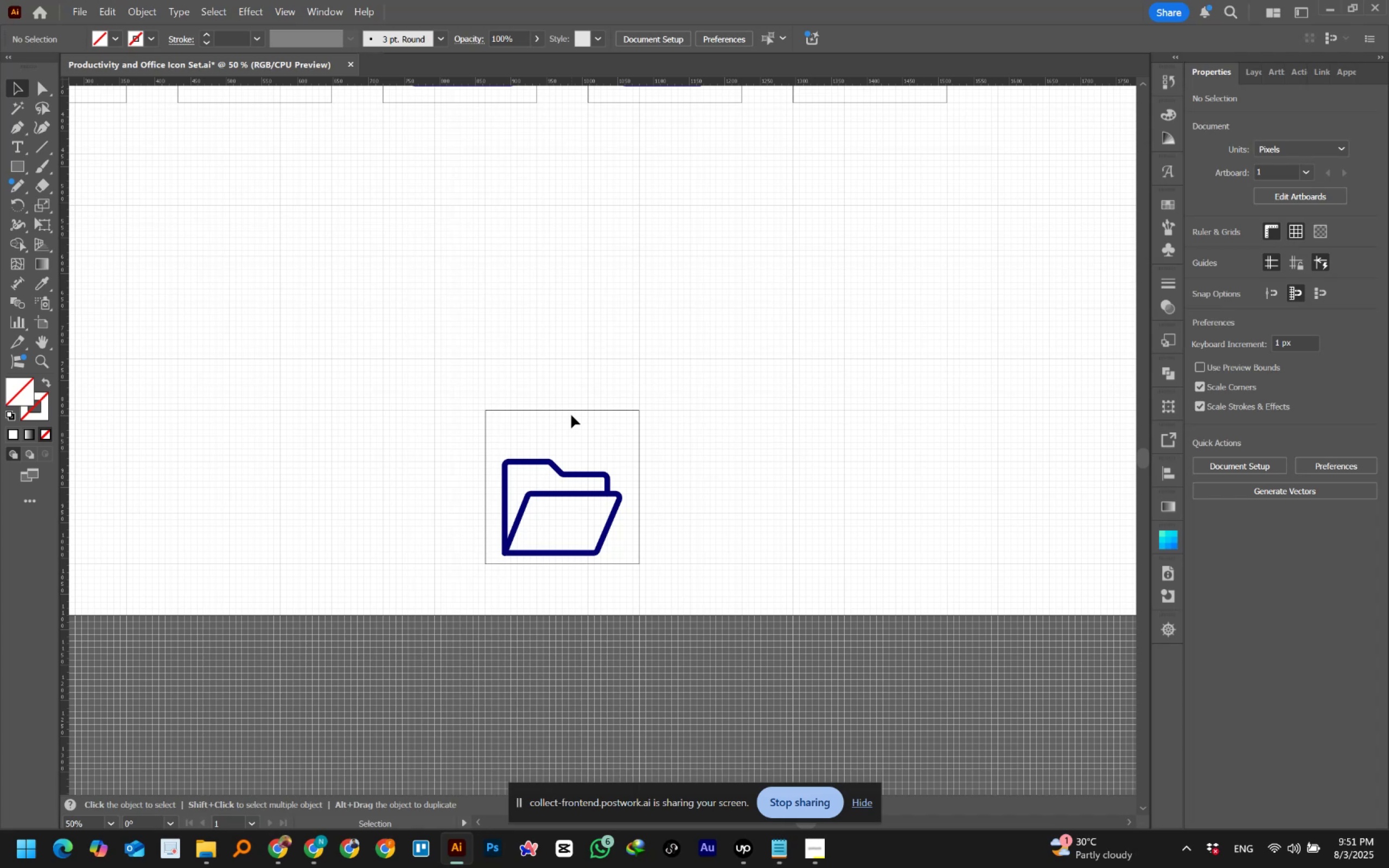 
wait(85.54)
 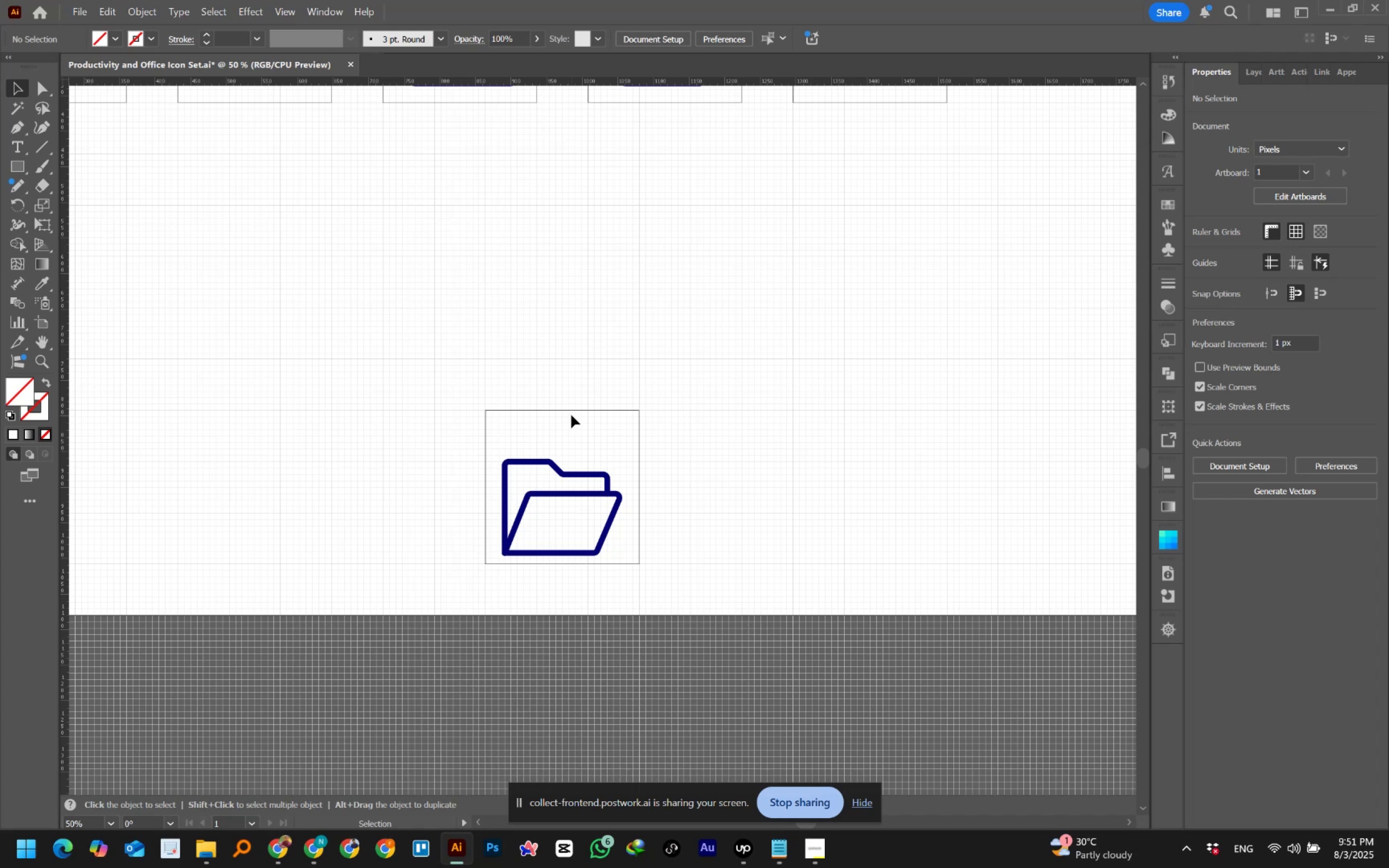 
hold_key(key=AltLeft, duration=0.41)
scroll: coordinate [571, 415], scroll_direction: down, amount: 1.0
 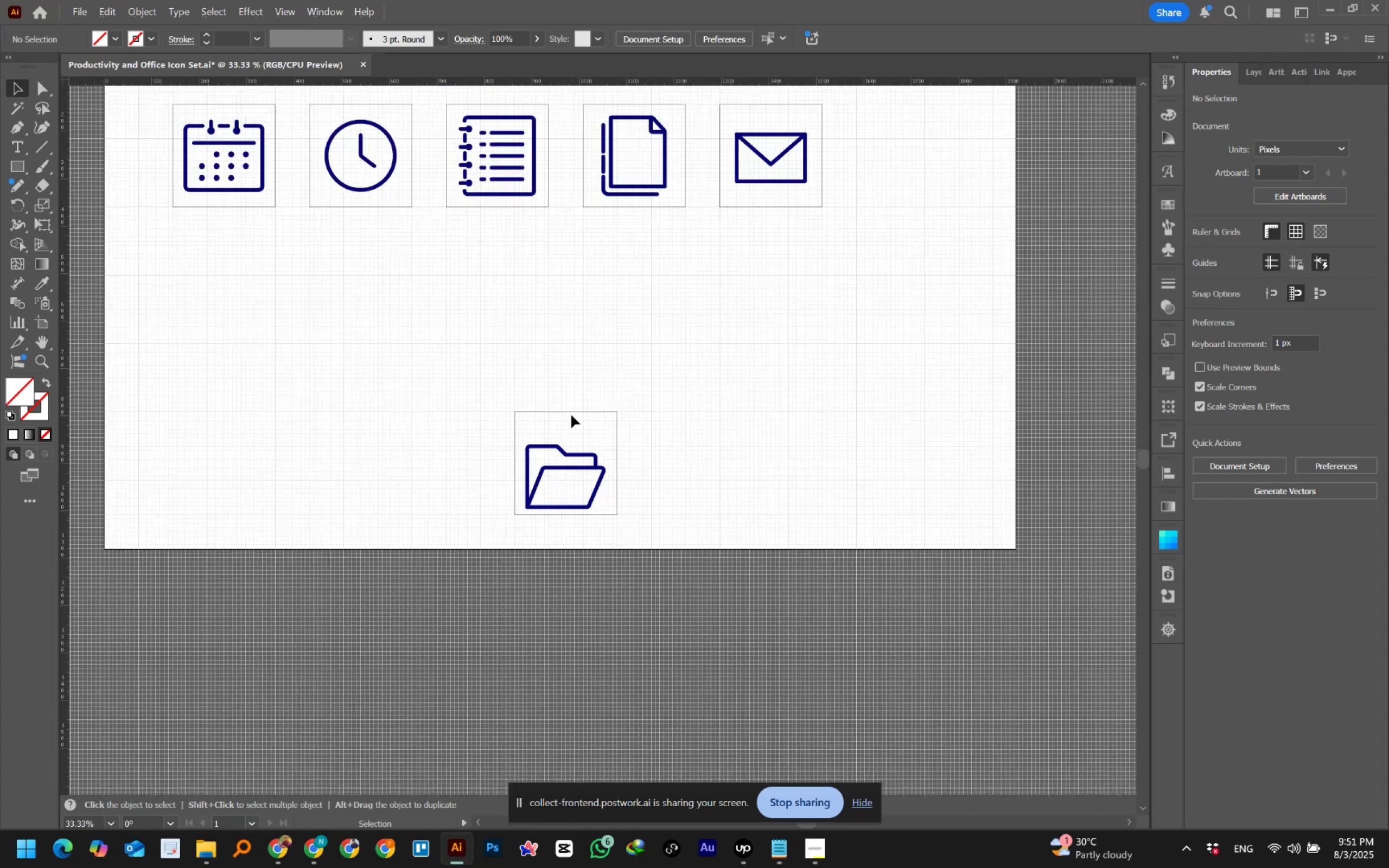 
hold_key(key=Space, duration=0.8)
 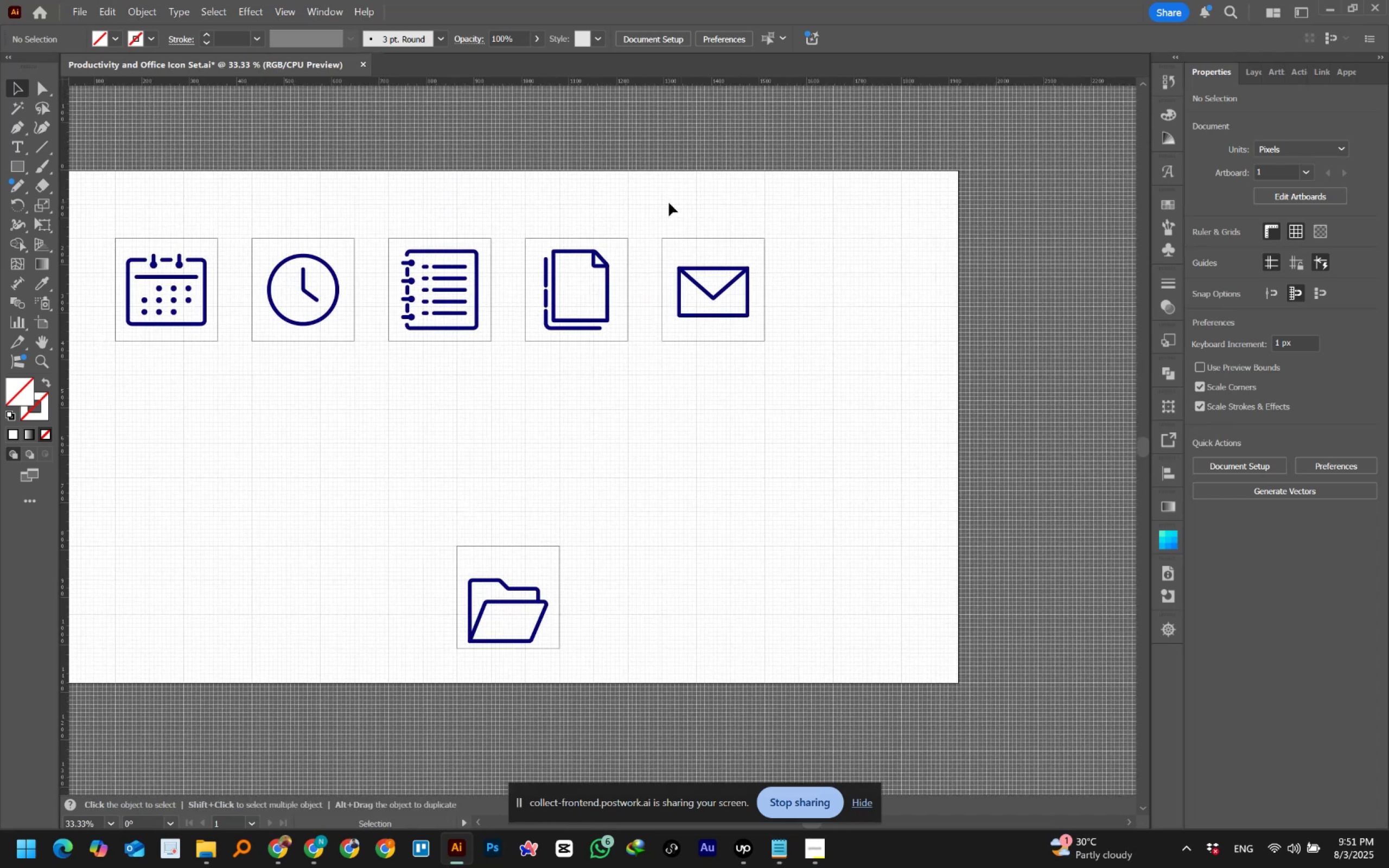 
left_click_drag(start_coordinate=[616, 365], to_coordinate=[558, 499])
 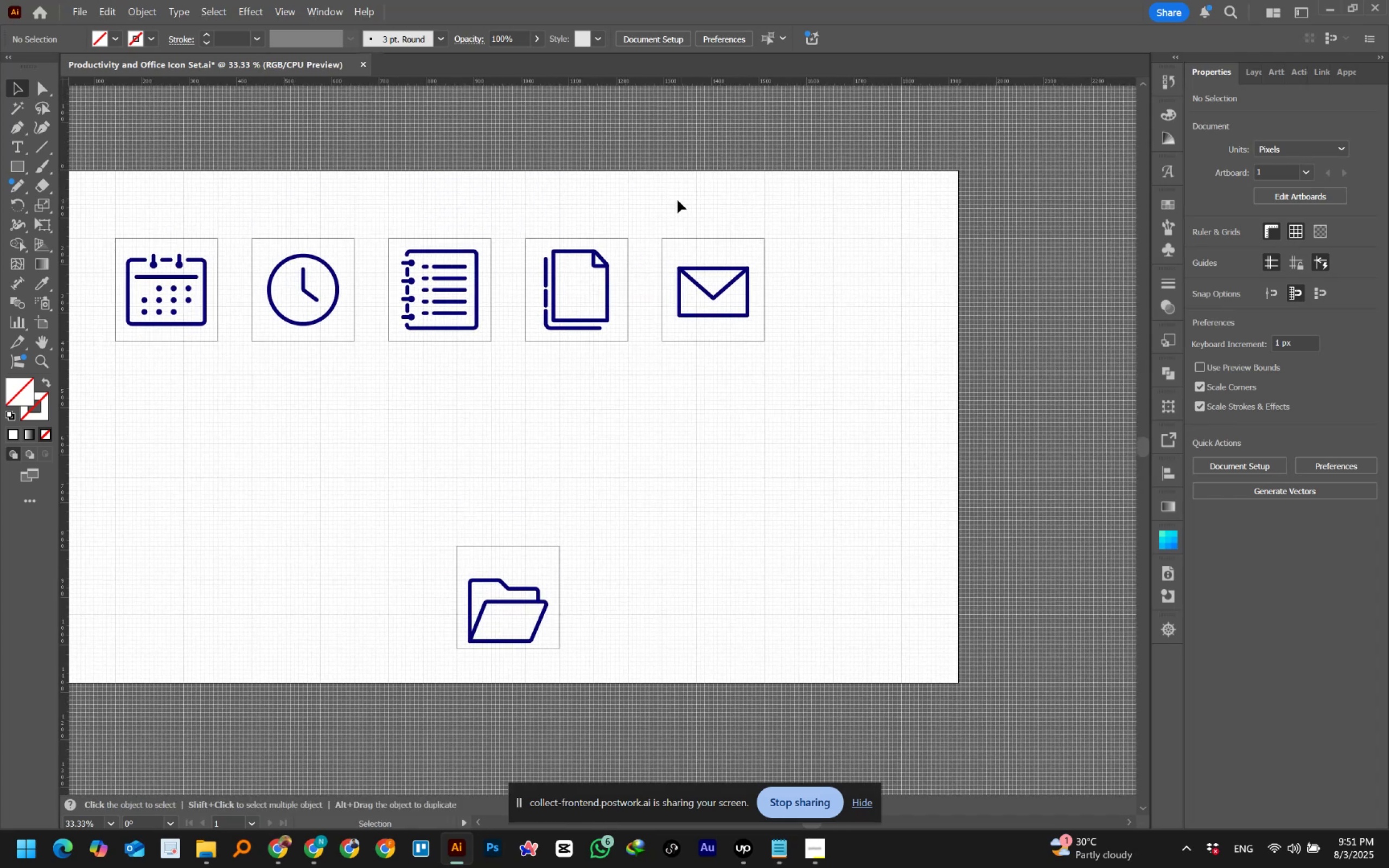 
left_click_drag(start_coordinate=[655, 212], to_coordinate=[792, 381])
 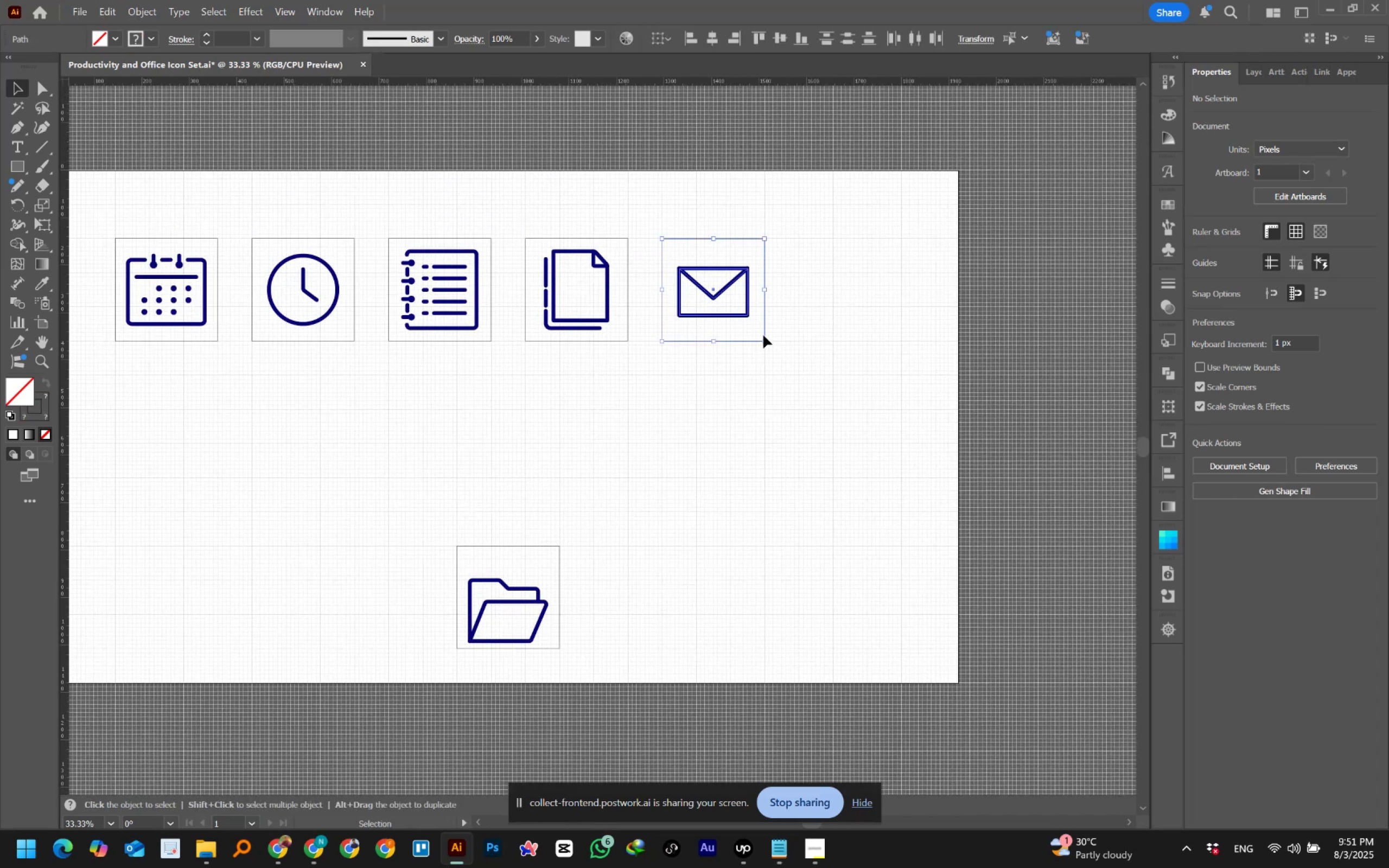 
hold_key(key=AltLeft, duration=1.45)
left_click_drag(start_coordinate=[763, 324], to_coordinate=[862, 325])
 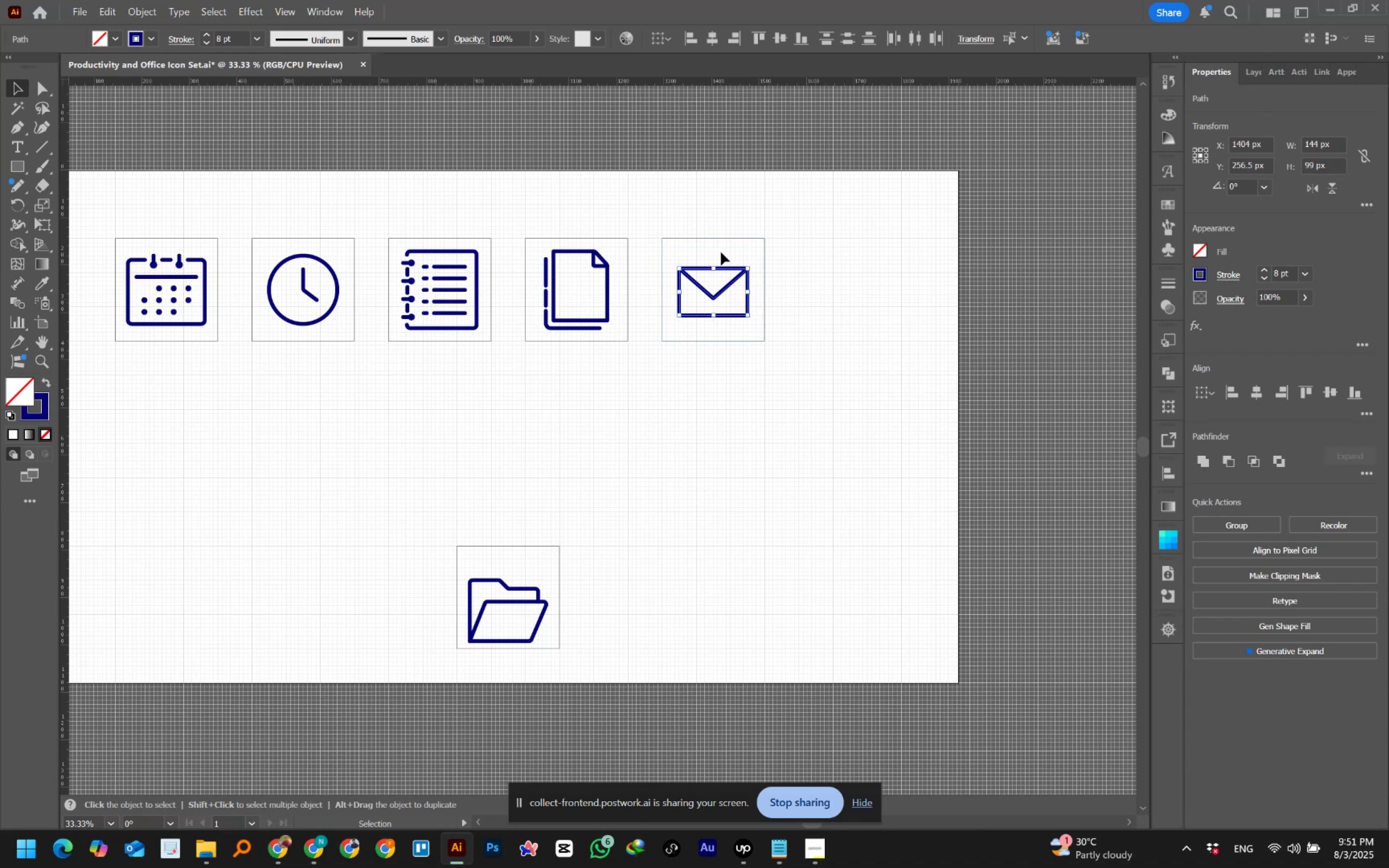 
hold_key(key=ShiftLeft, duration=0.88)
 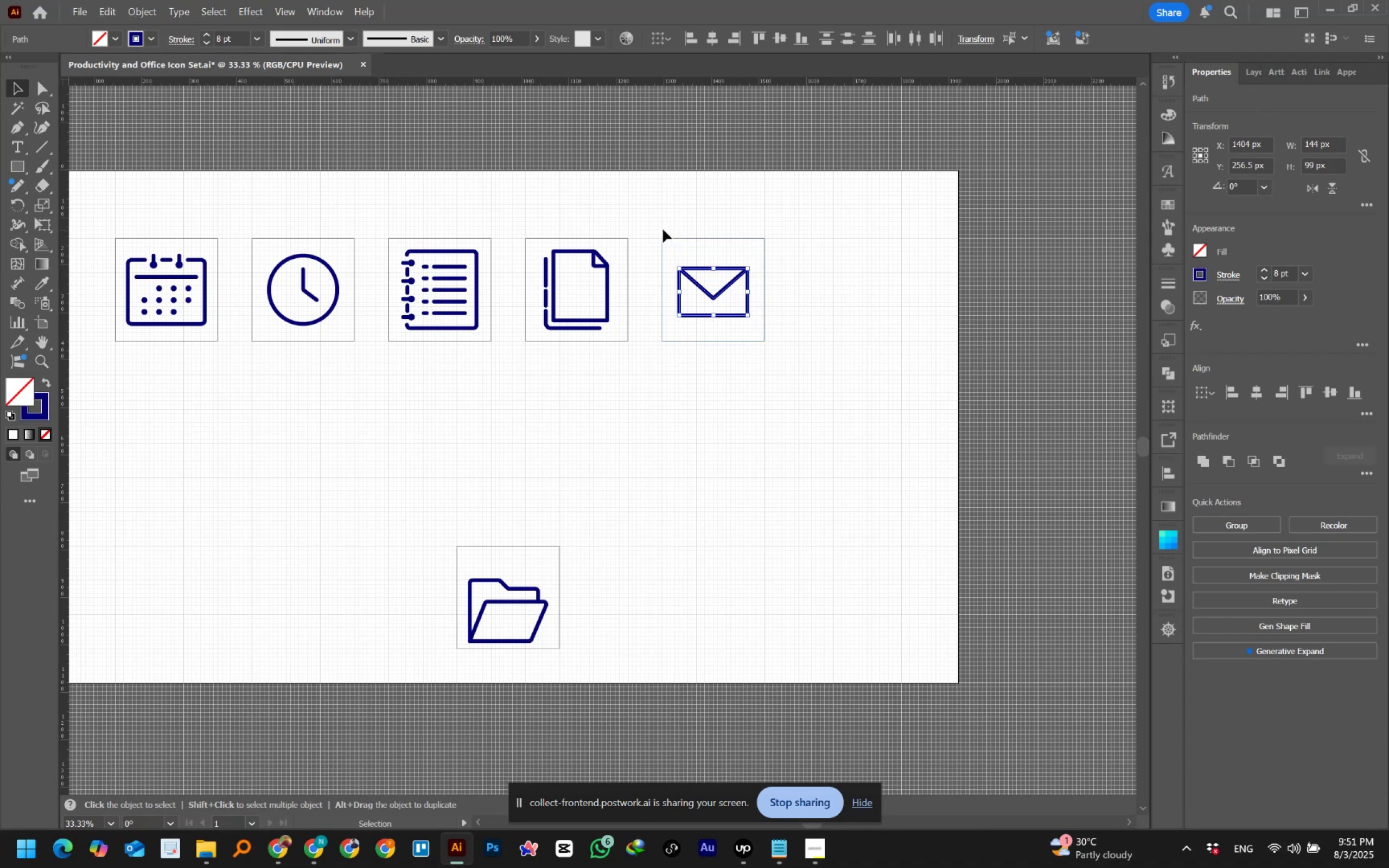 
left_click_drag(start_coordinate=[660, 225], to_coordinate=[784, 361])
 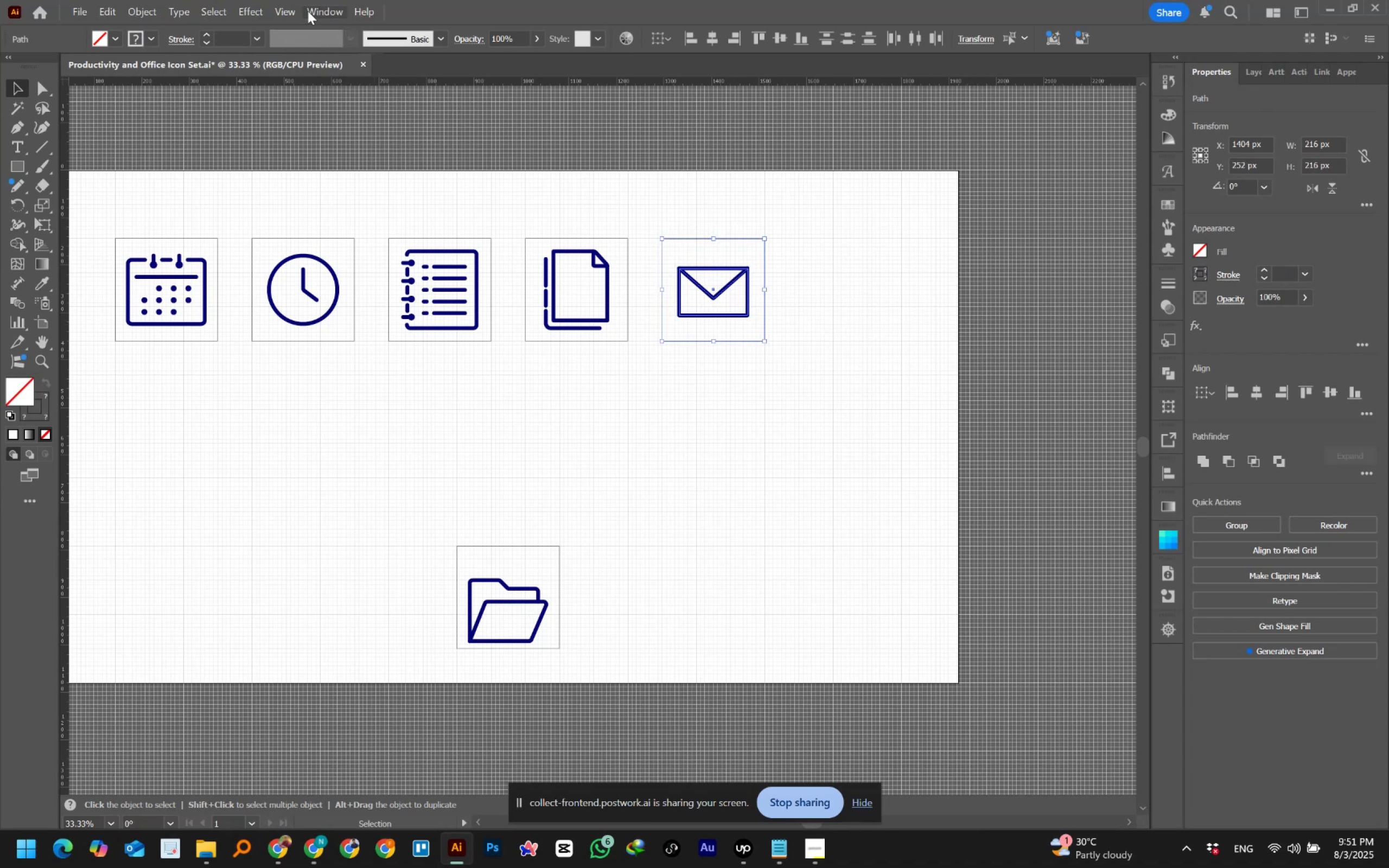 
left_click([288, 12])
 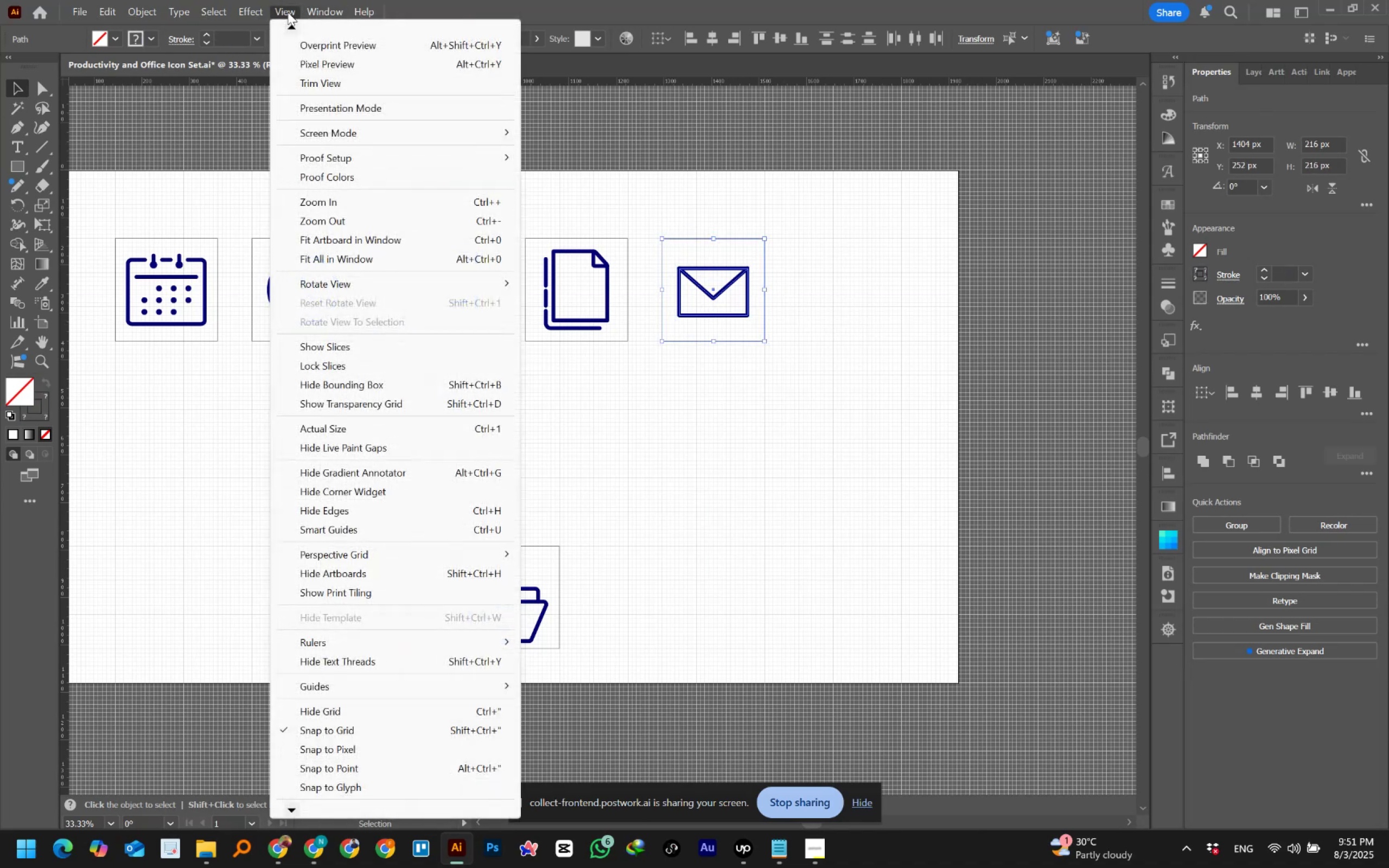 
left_click([288, 12])
 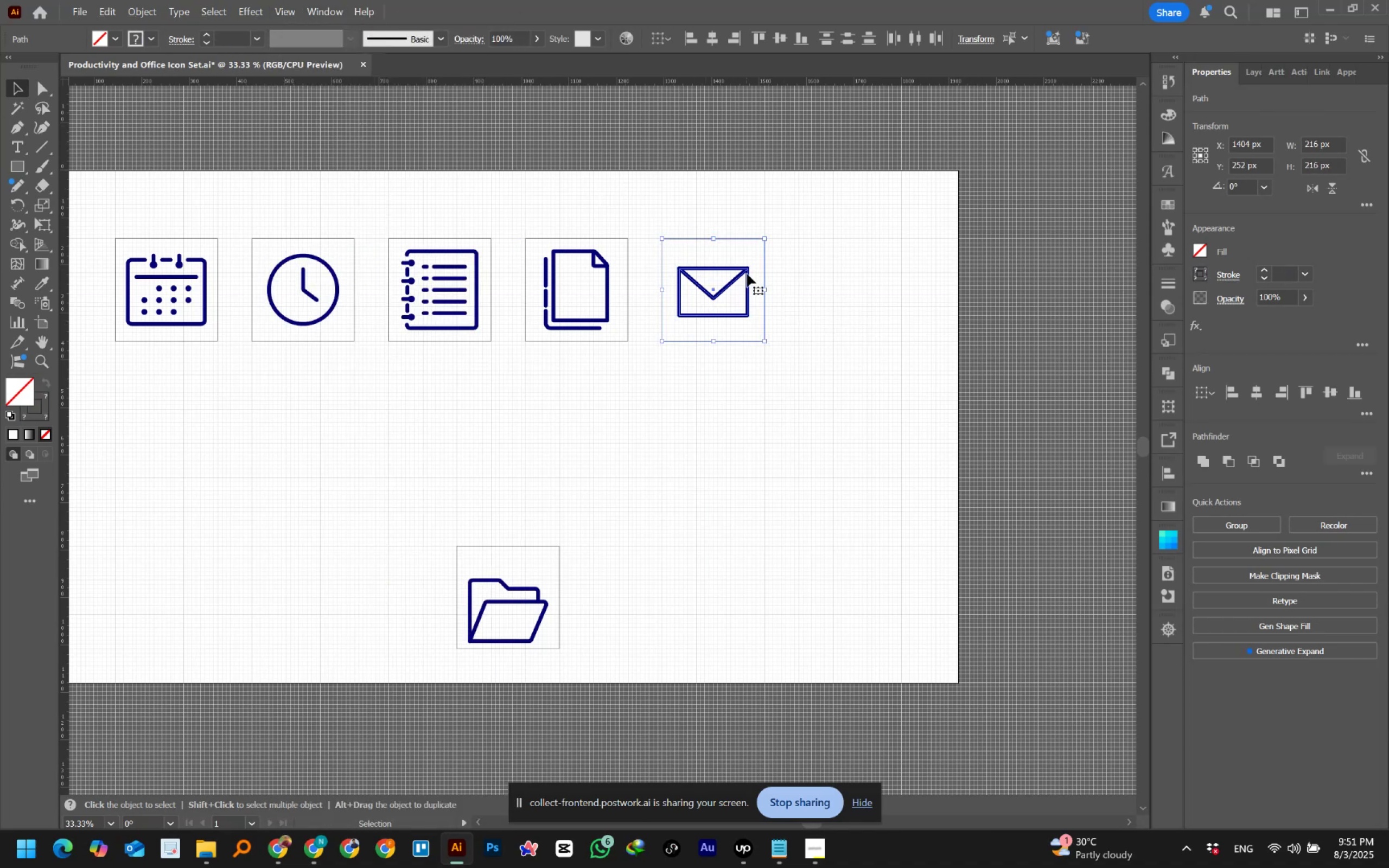 
hold_key(key=AltLeft, duration=1.92)
left_click_drag(start_coordinate=[766, 269], to_coordinate=[825, 269])
 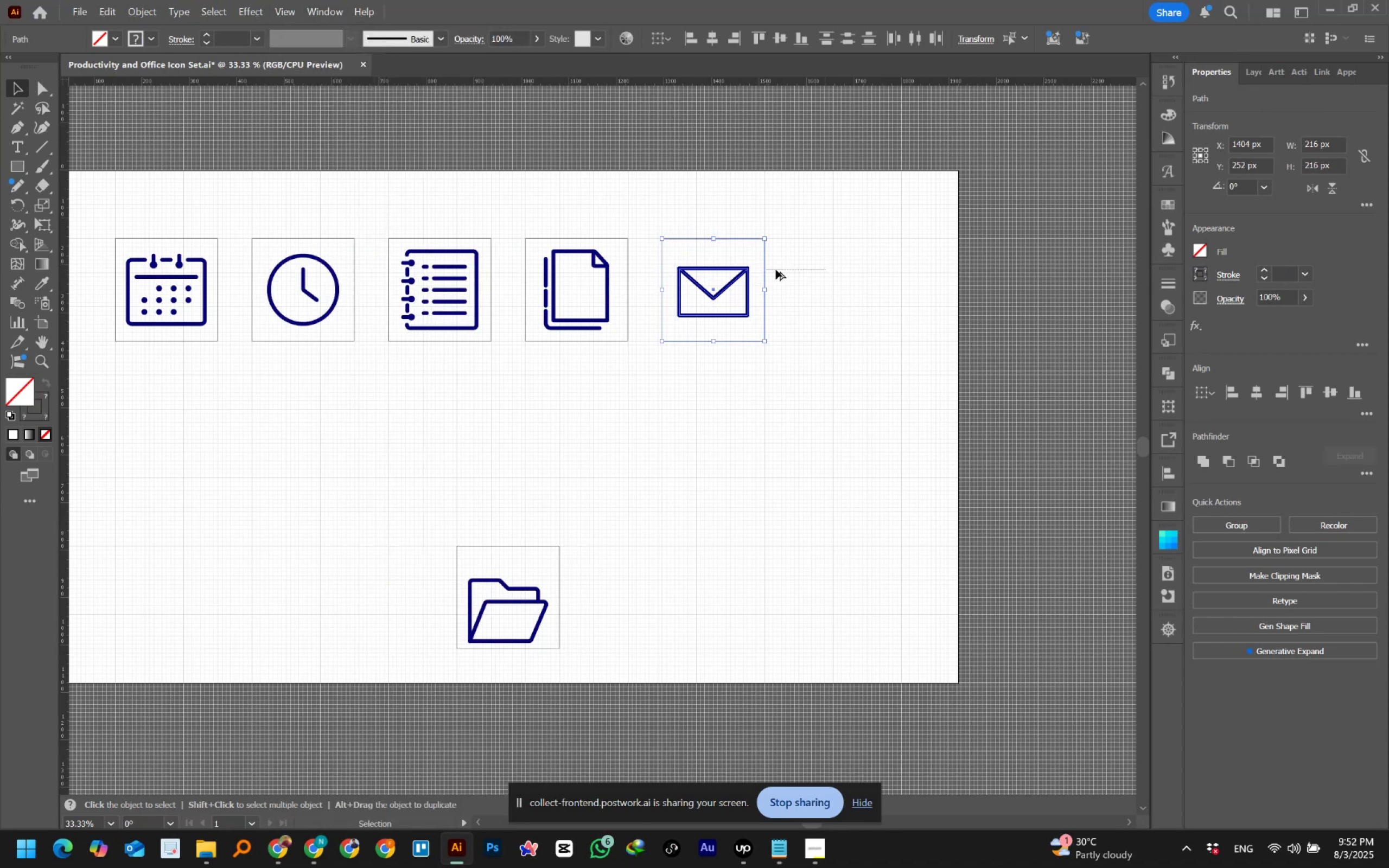 
hold_key(key=ShiftLeft, duration=1.28)
 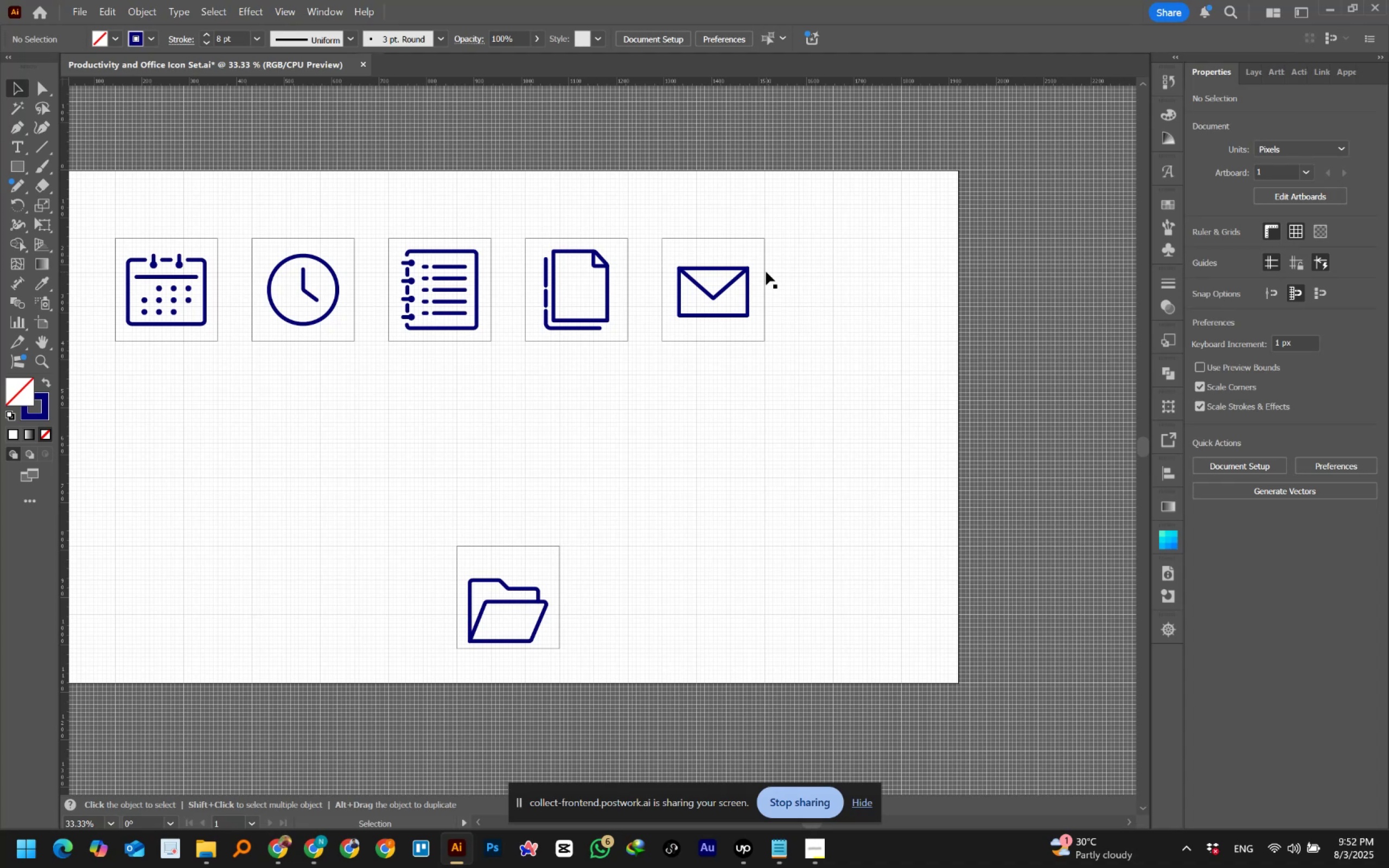 
left_click_drag(start_coordinate=[657, 228], to_coordinate=[784, 380])
 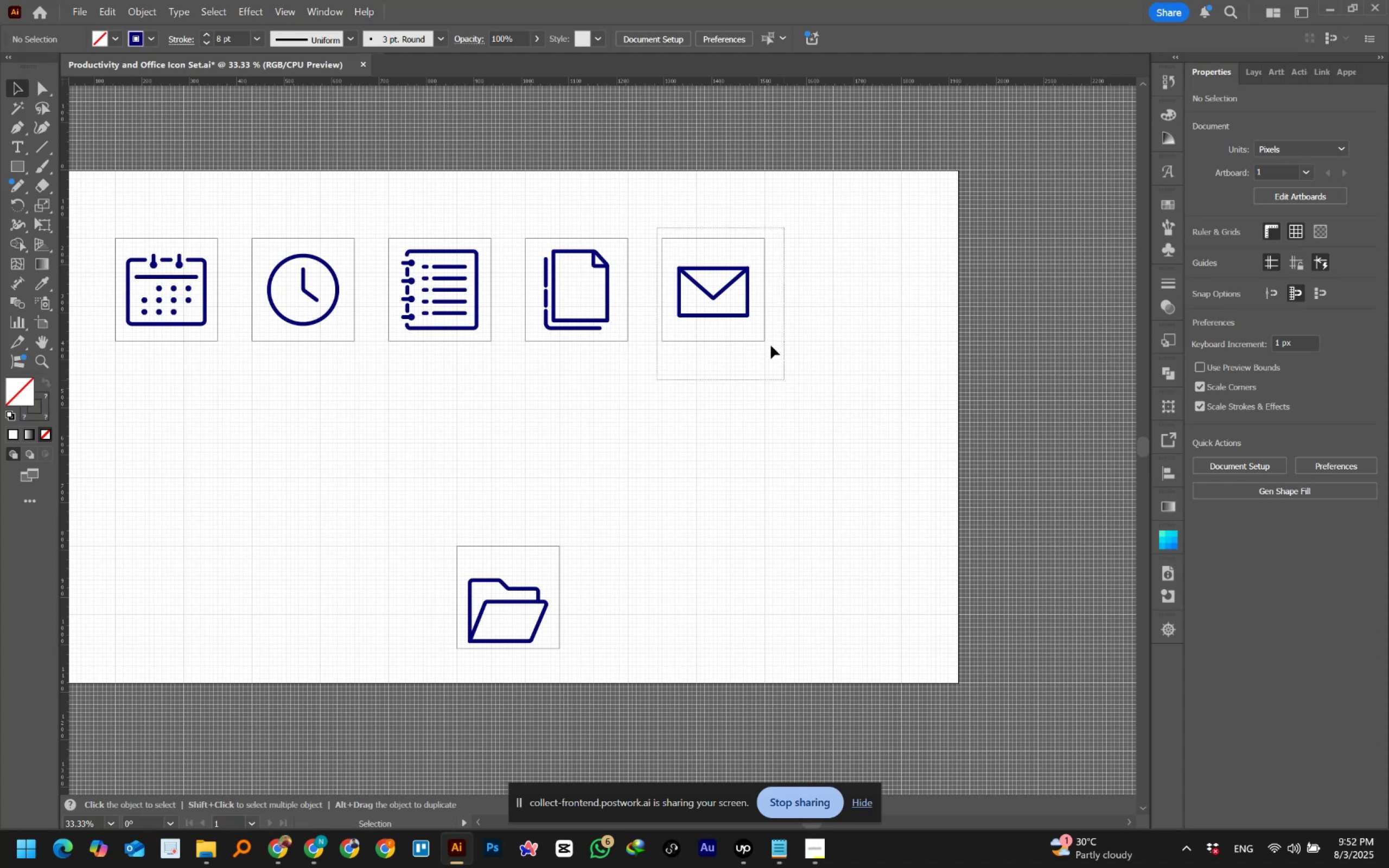 
hold_key(key=AltLeft, duration=1.5)
left_click_drag(start_coordinate=[765, 334], to_coordinate=[903, 331])
 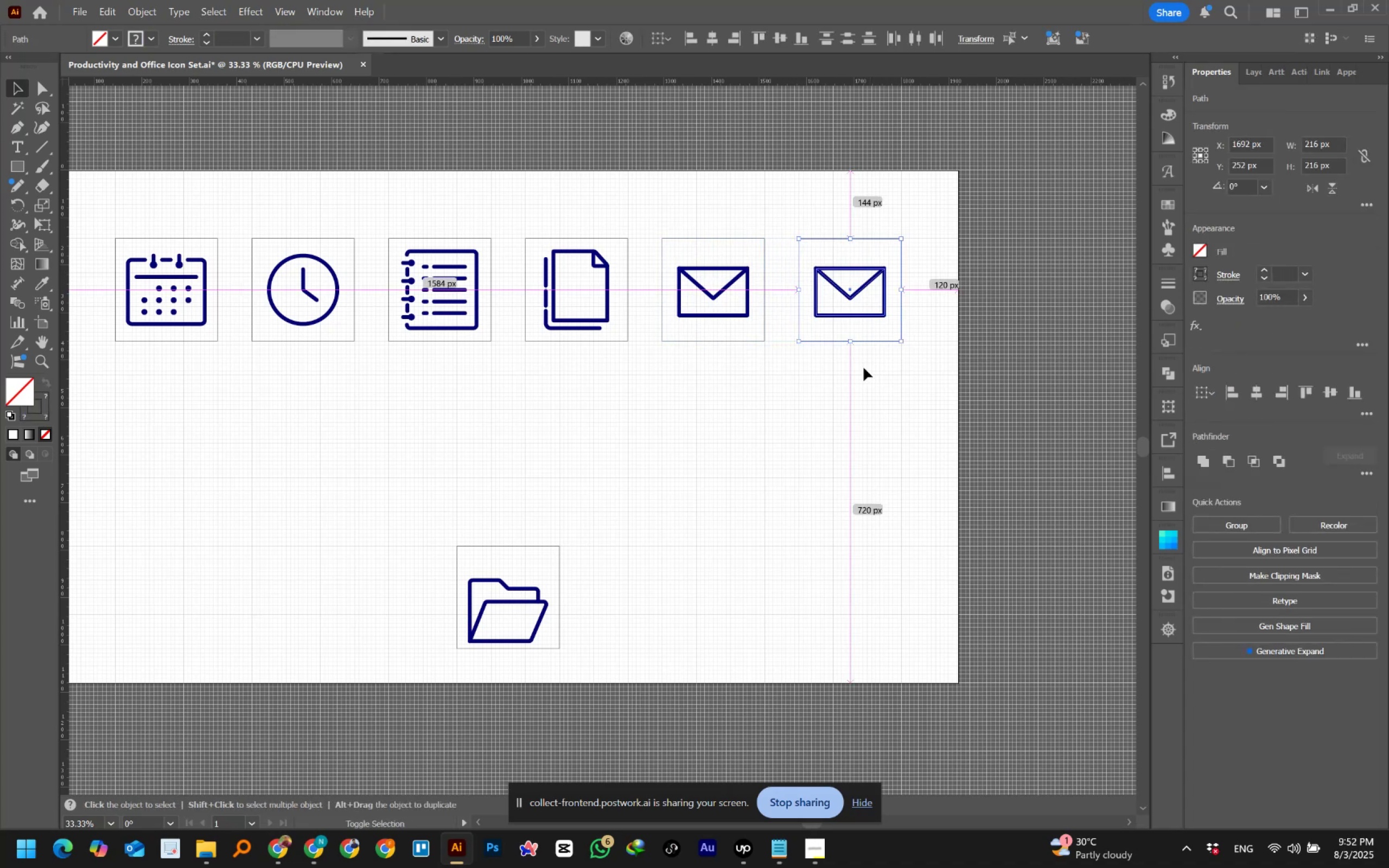 
hold_key(key=AltLeft, duration=2.68)
 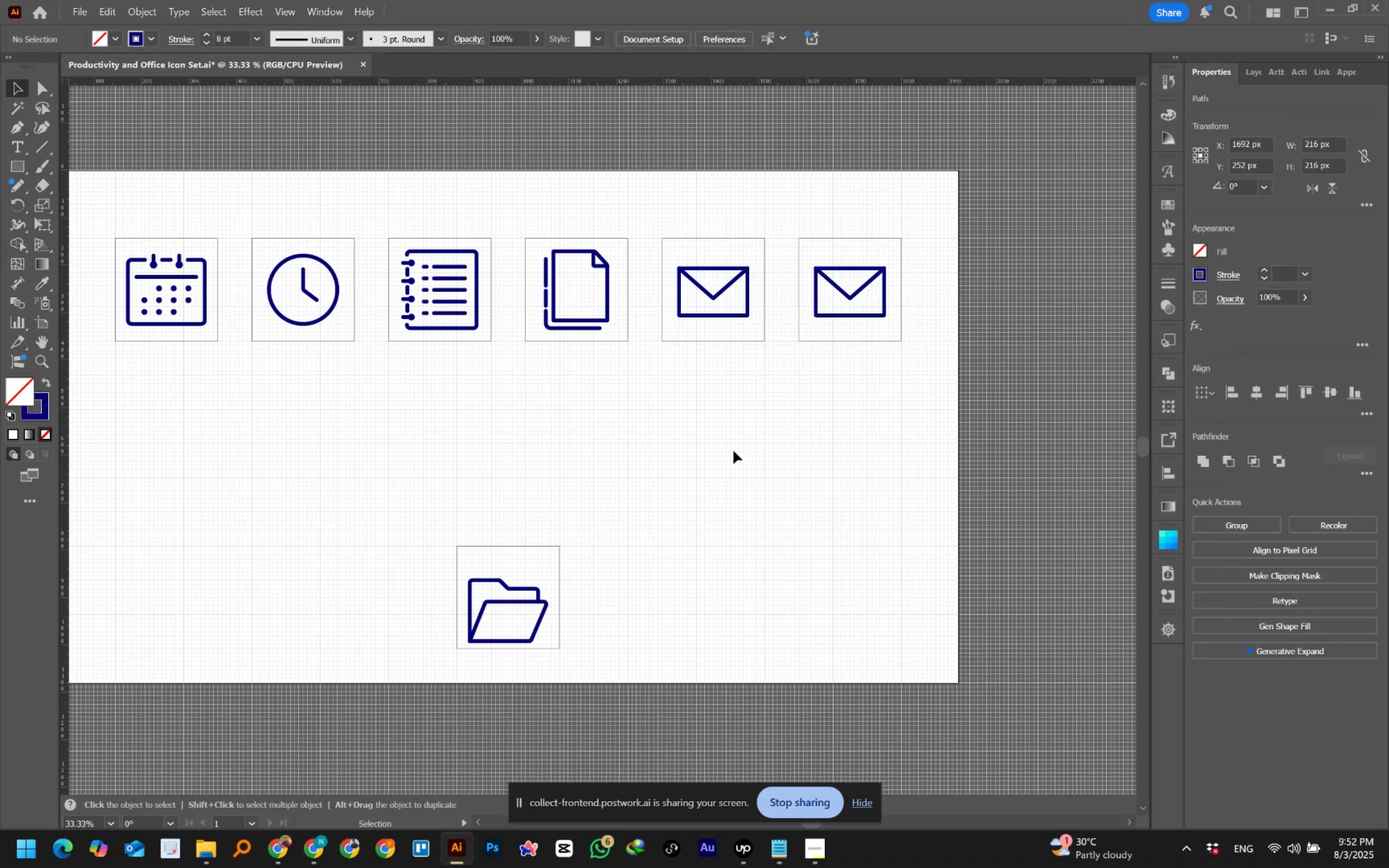 
hold_key(key=ShiftLeft, duration=1.54)
 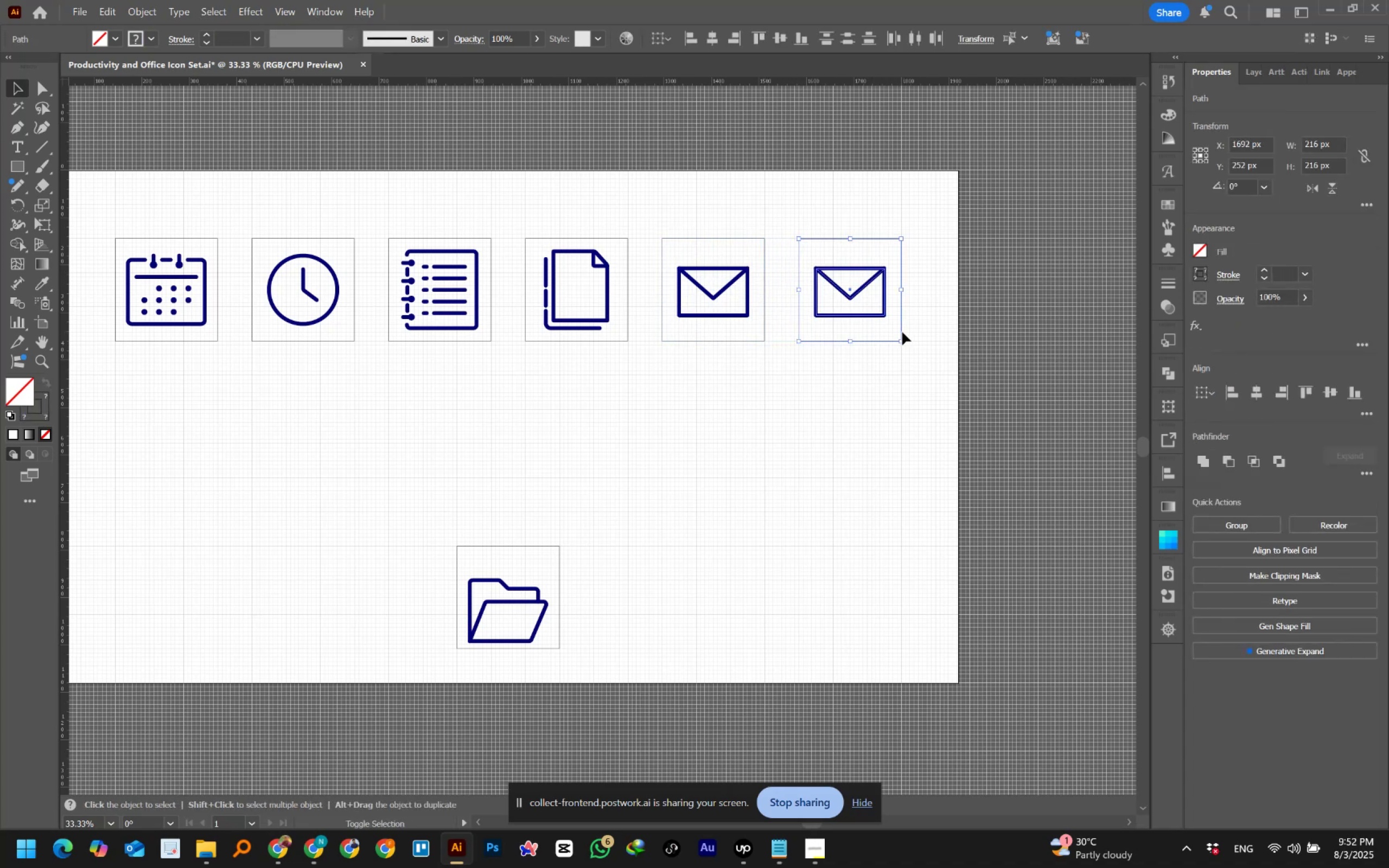 
hold_key(key=ShiftLeft, duration=0.79)
 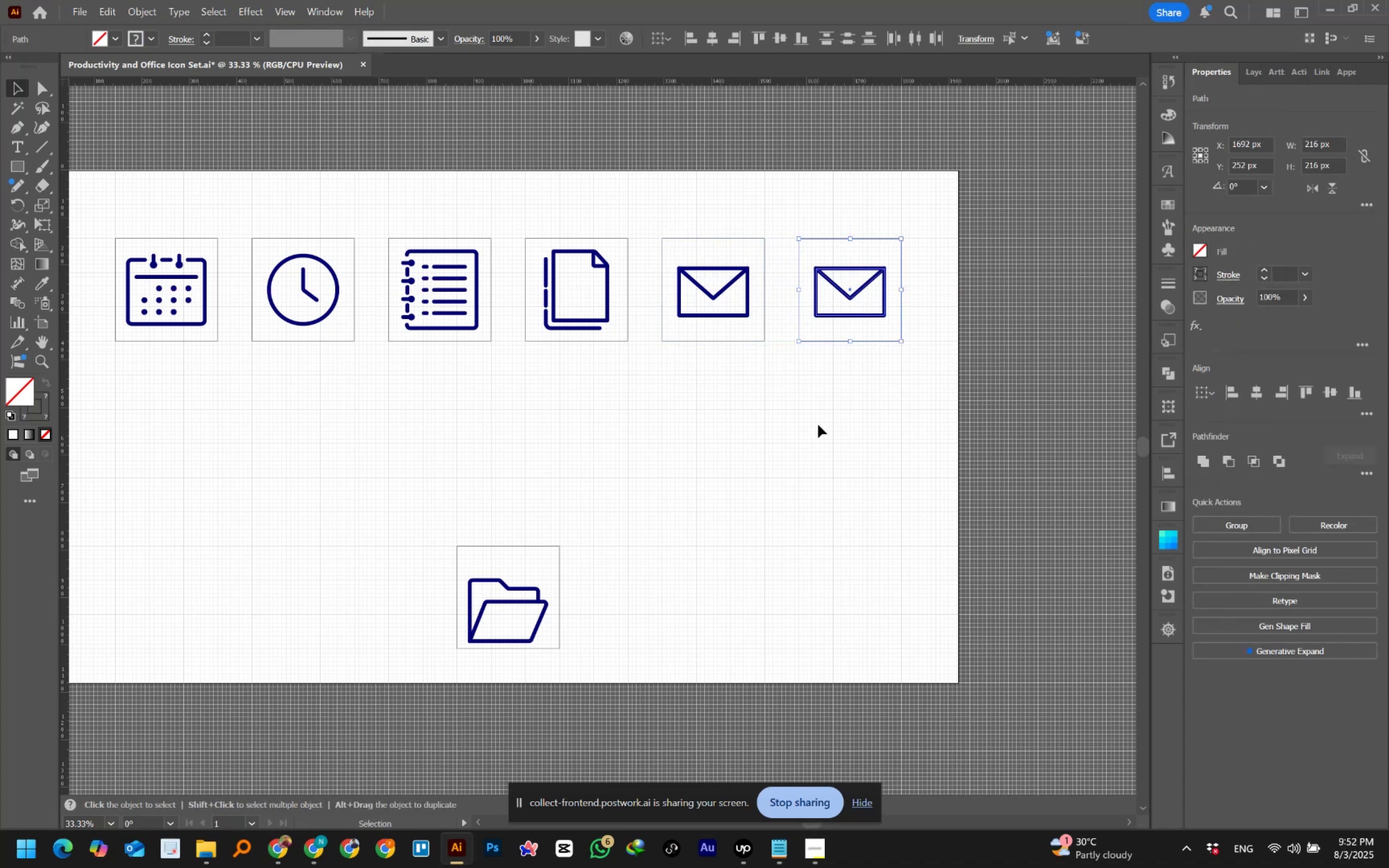 
left_click([818, 425])
 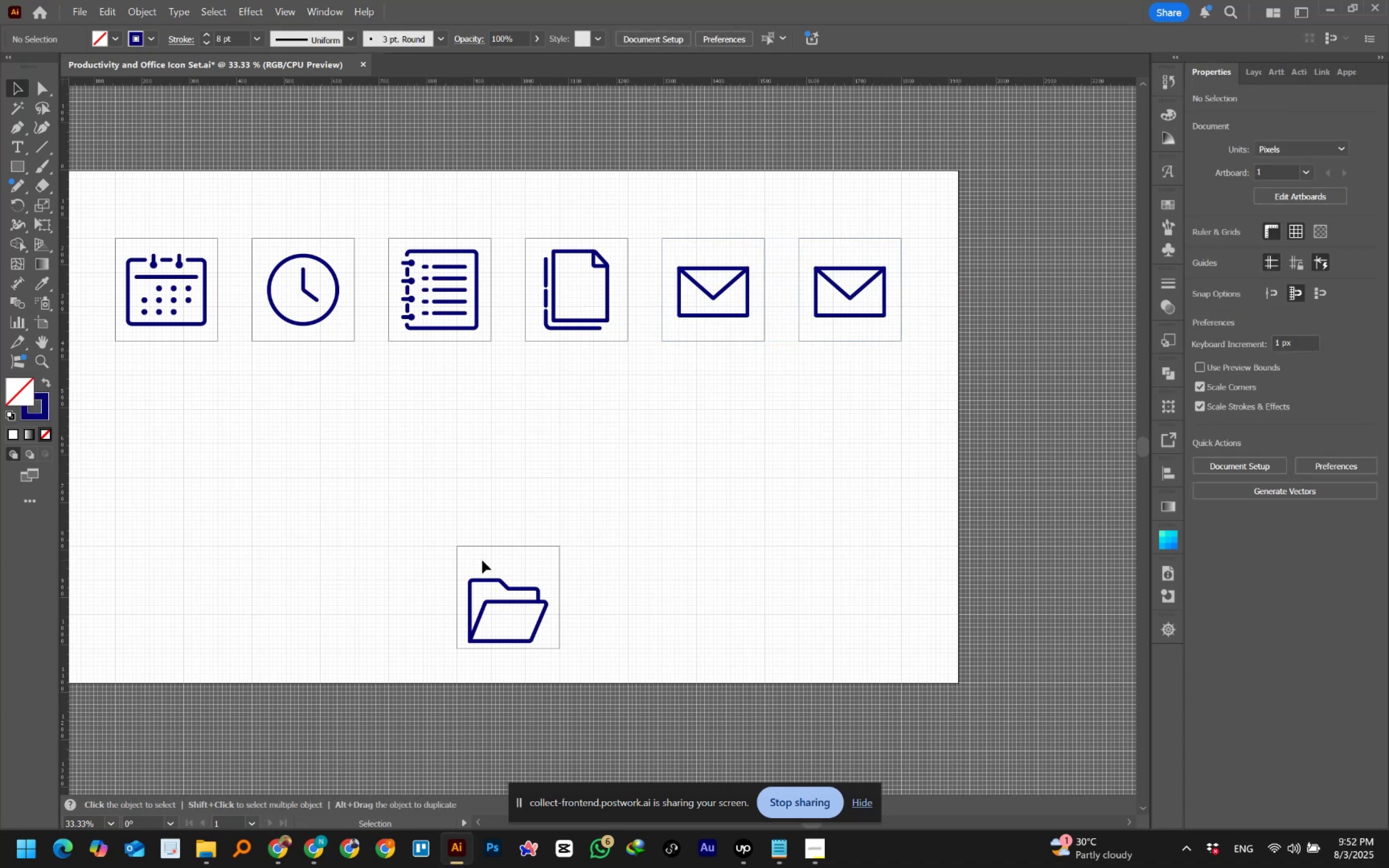 
left_click_drag(start_coordinate=[435, 552], to_coordinate=[590, 654])
 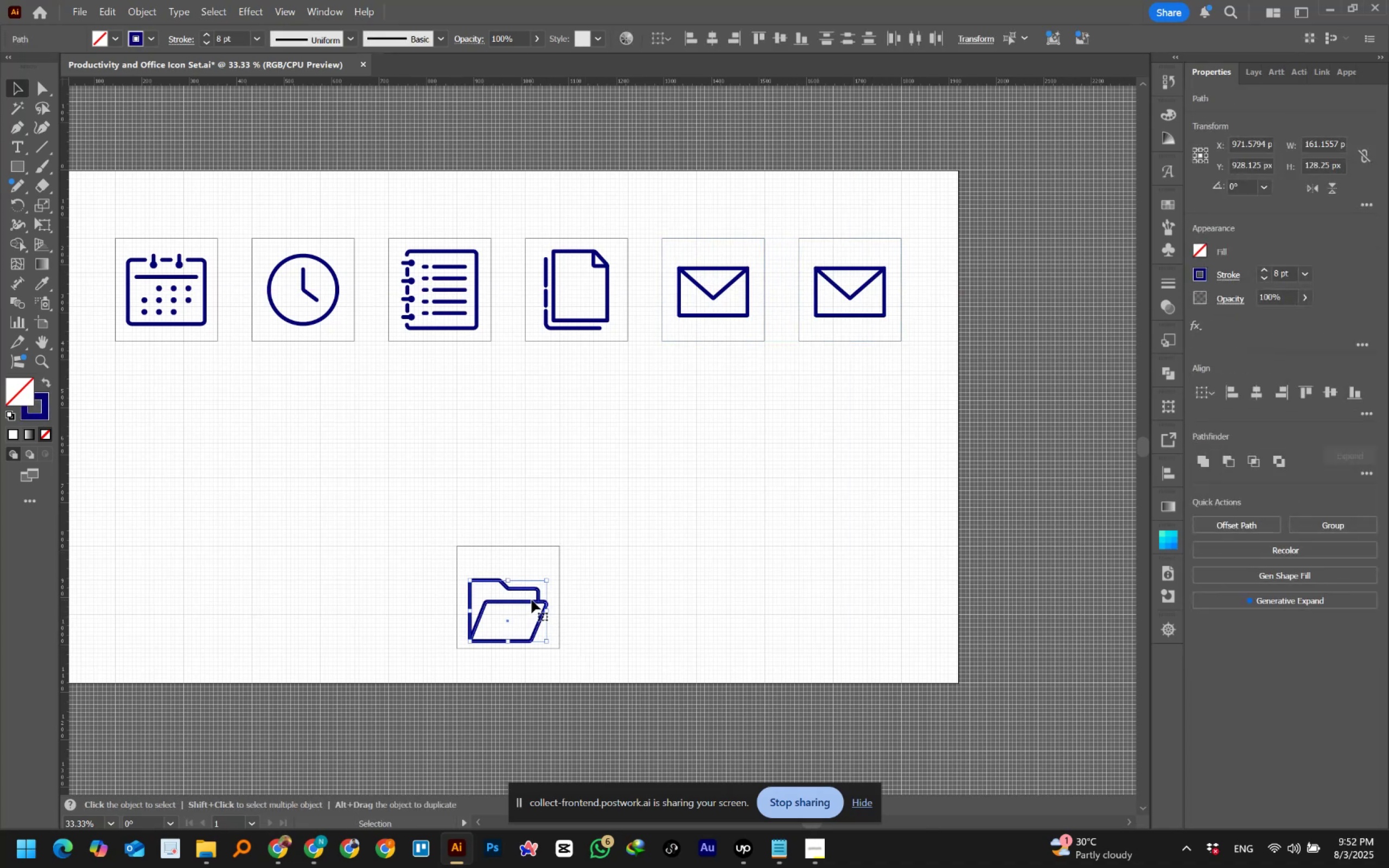 
left_click_drag(start_coordinate=[528, 601], to_coordinate=[977, 280])
 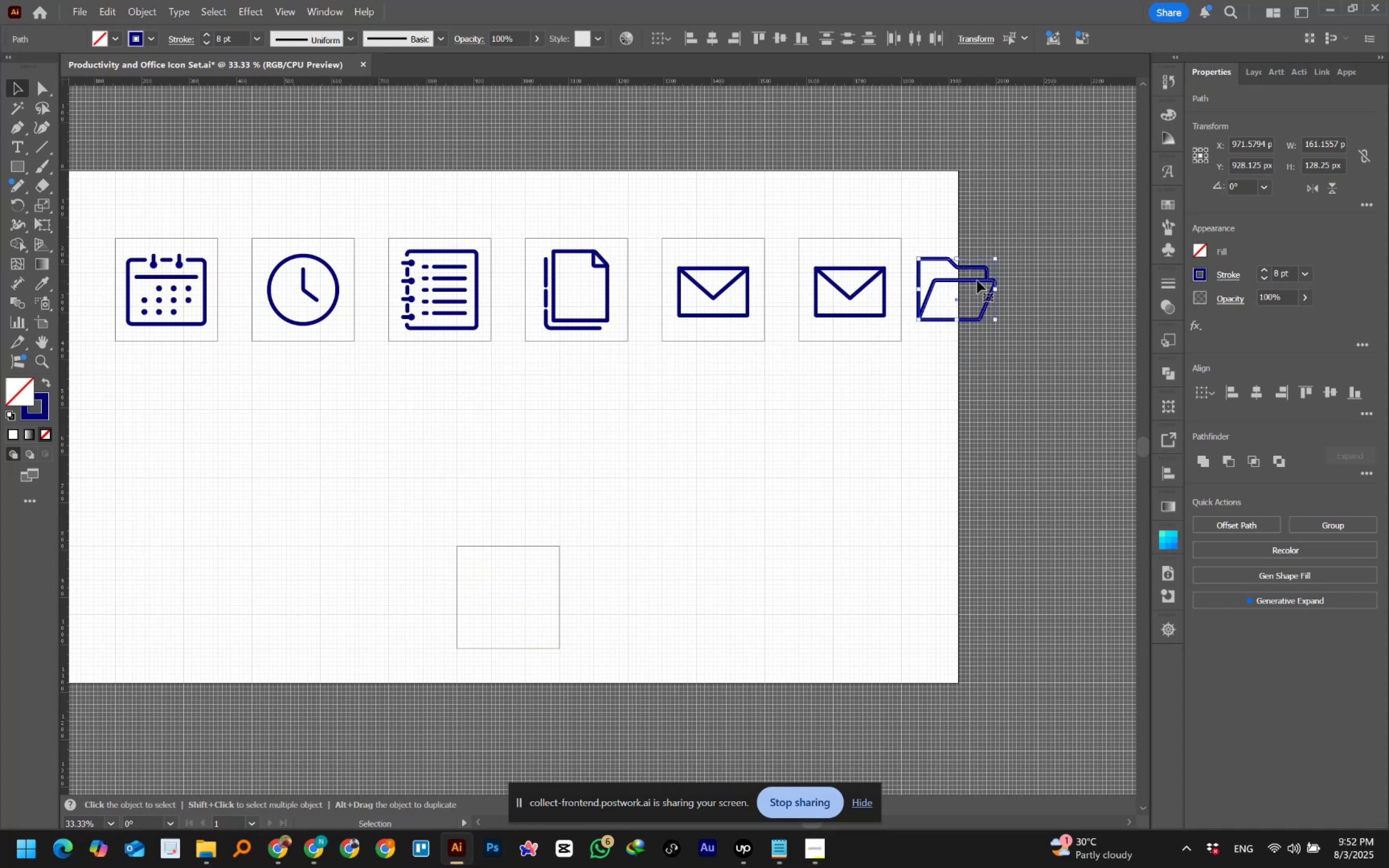 
hold_key(key=AltLeft, duration=0.89)
scroll: coordinate [1020, 227], scroll_direction: up, amount: 3.0
 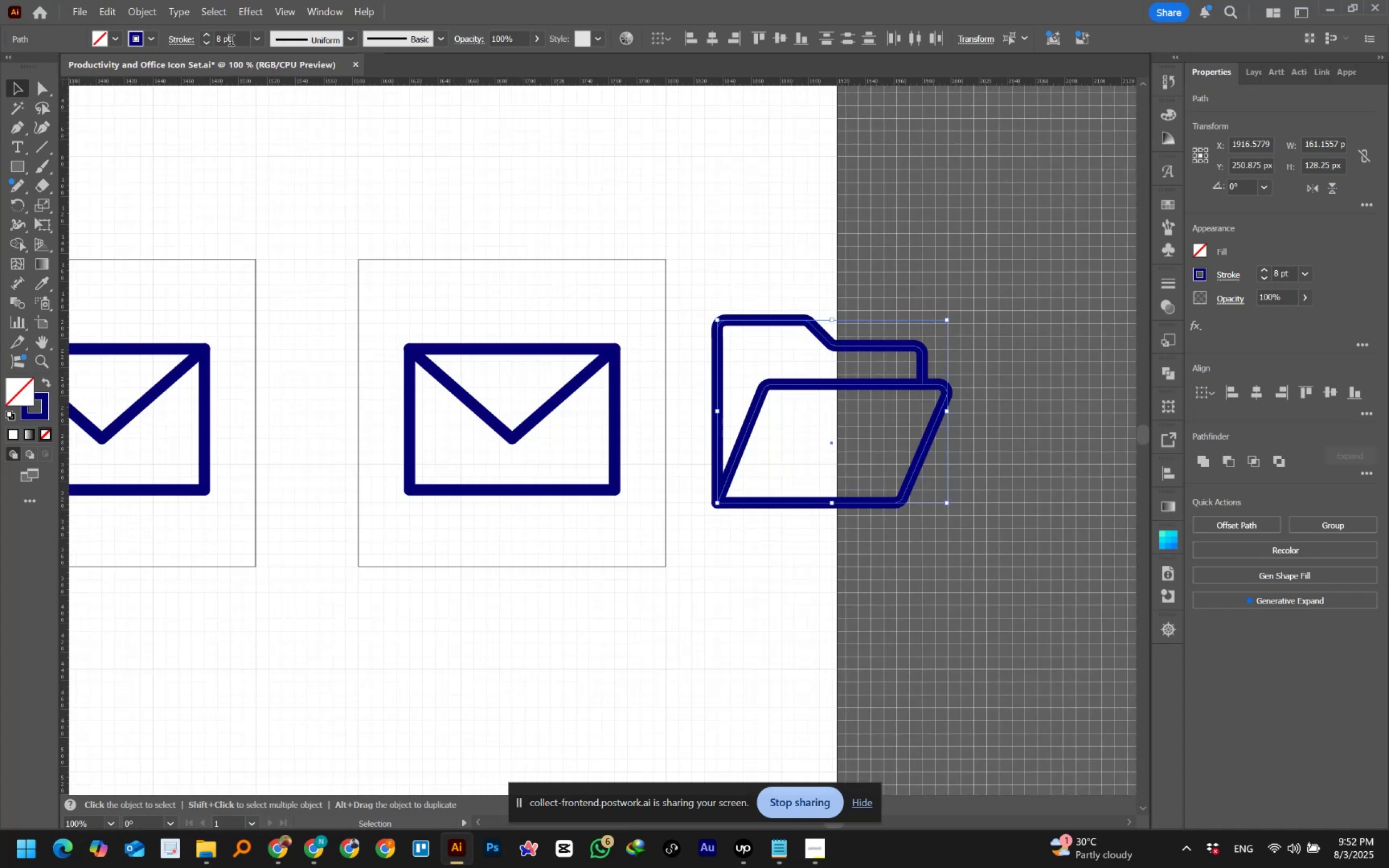 
left_click_drag(start_coordinate=[453, 296], to_coordinate=[561, 512])
 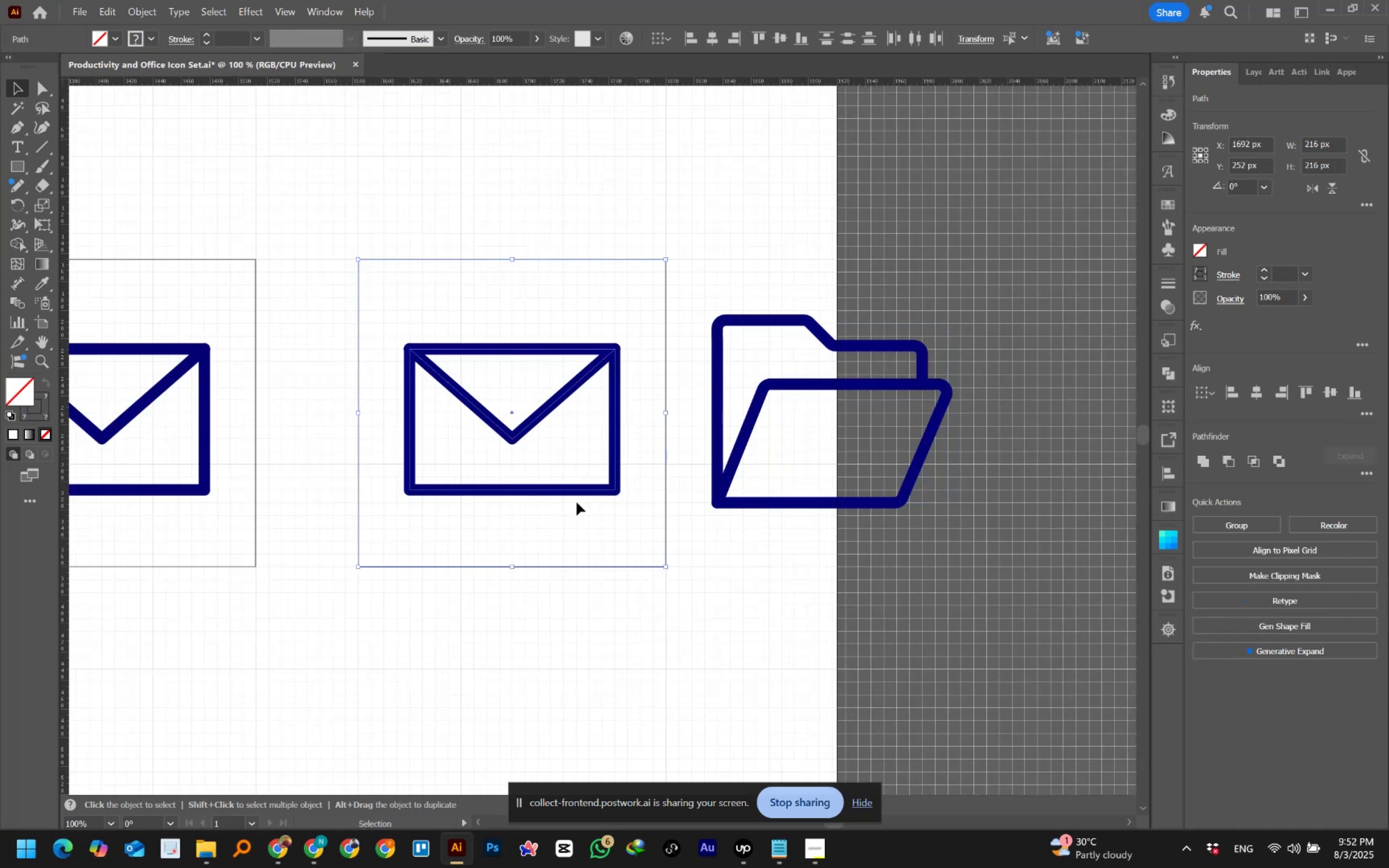 
hold_key(key=ShiftLeft, duration=0.98)
left_click_drag(start_coordinate=[617, 607], to_coordinate=[563, 551])
 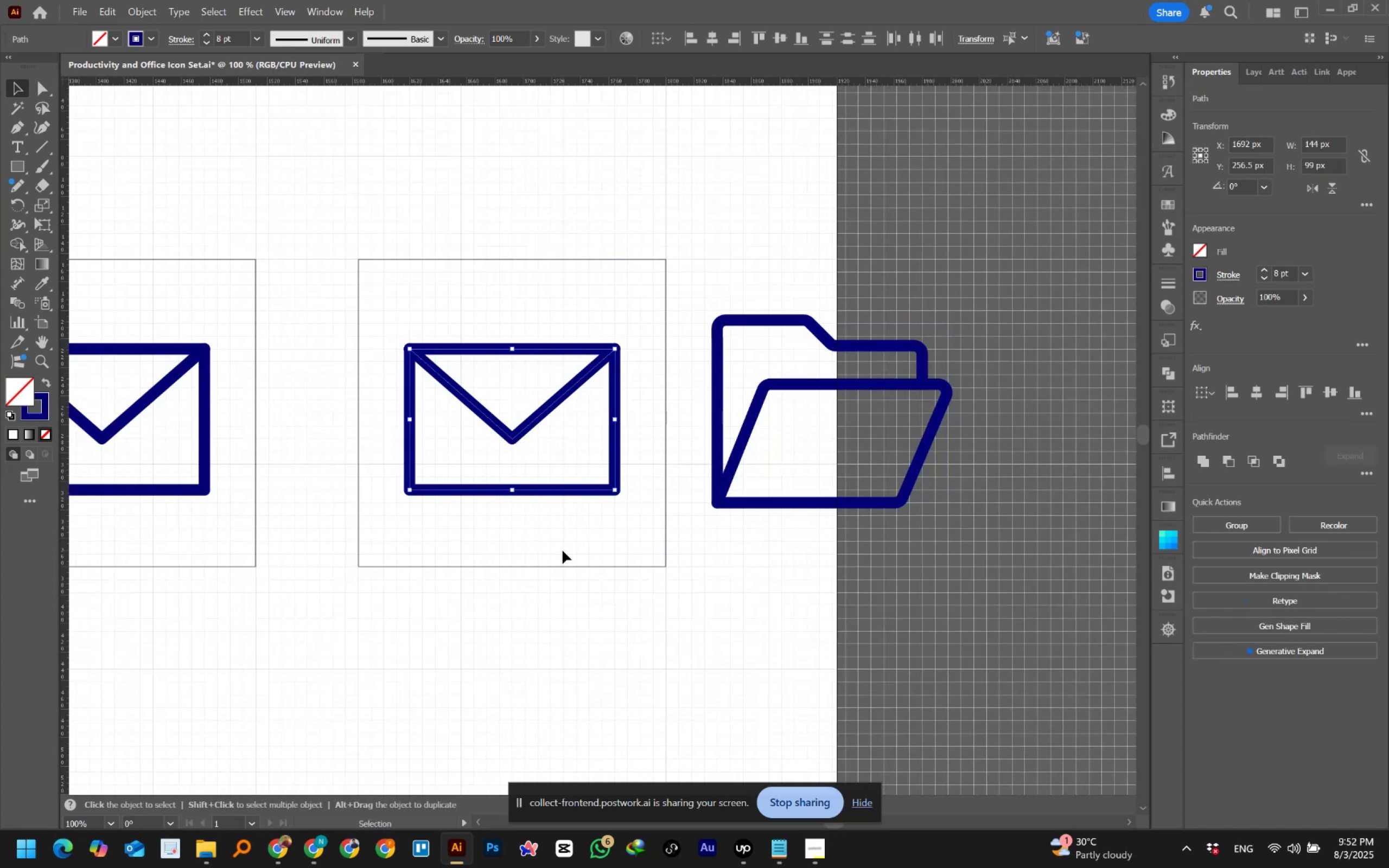 
key(Delete)
 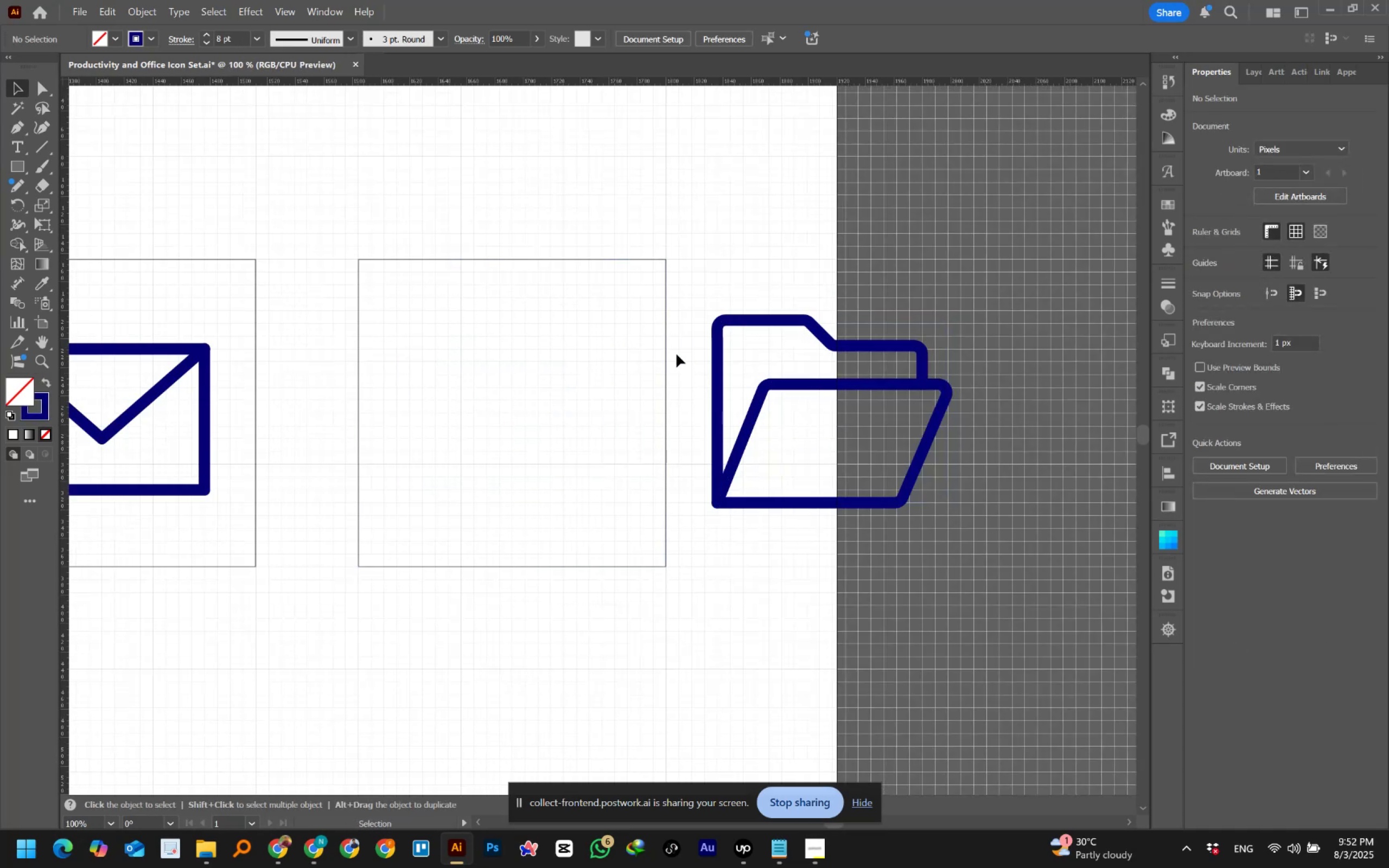 
left_click_drag(start_coordinate=[694, 284], to_coordinate=[964, 573])
 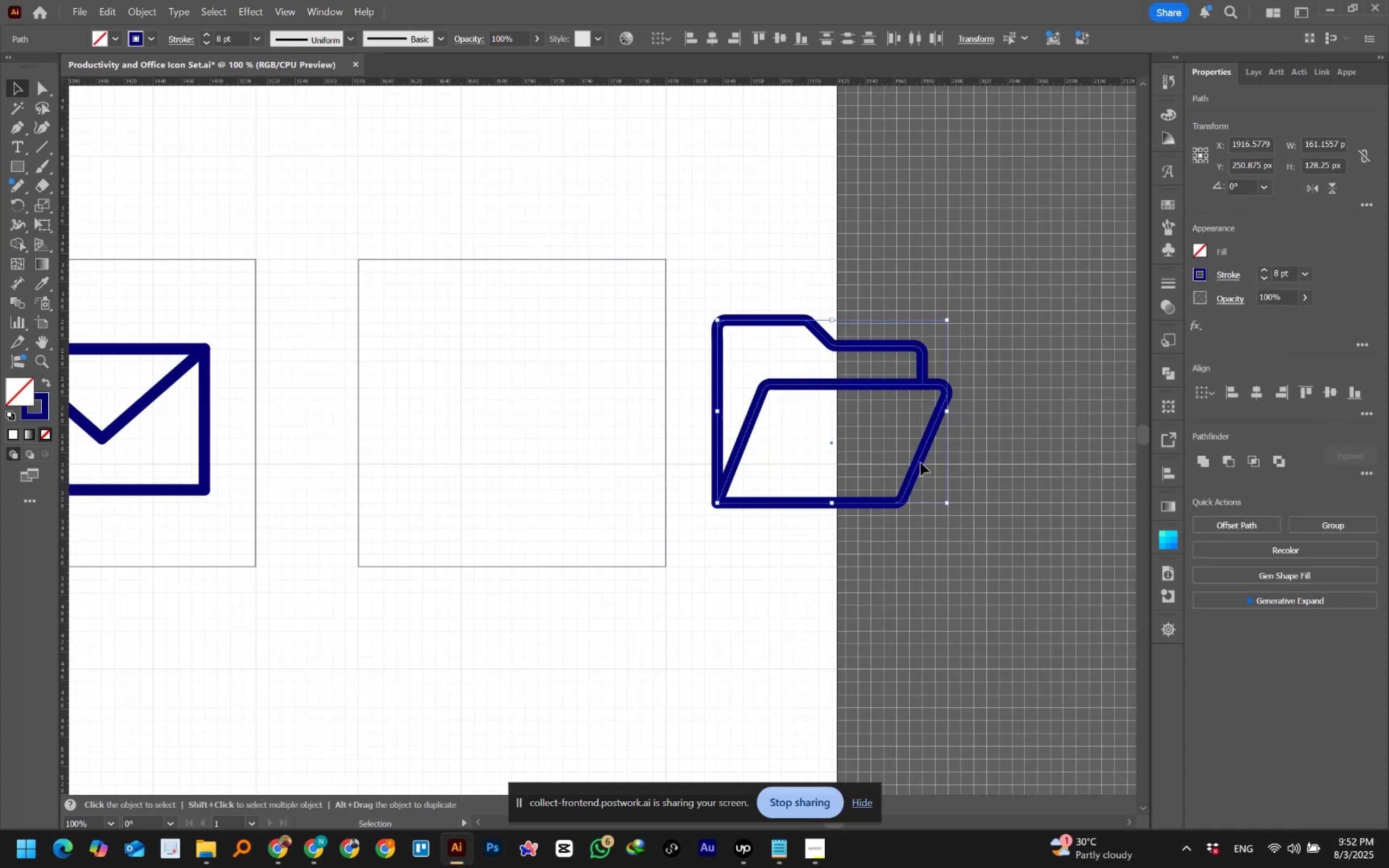 
left_click_drag(start_coordinate=[918, 459], to_coordinate=[609, 460])
 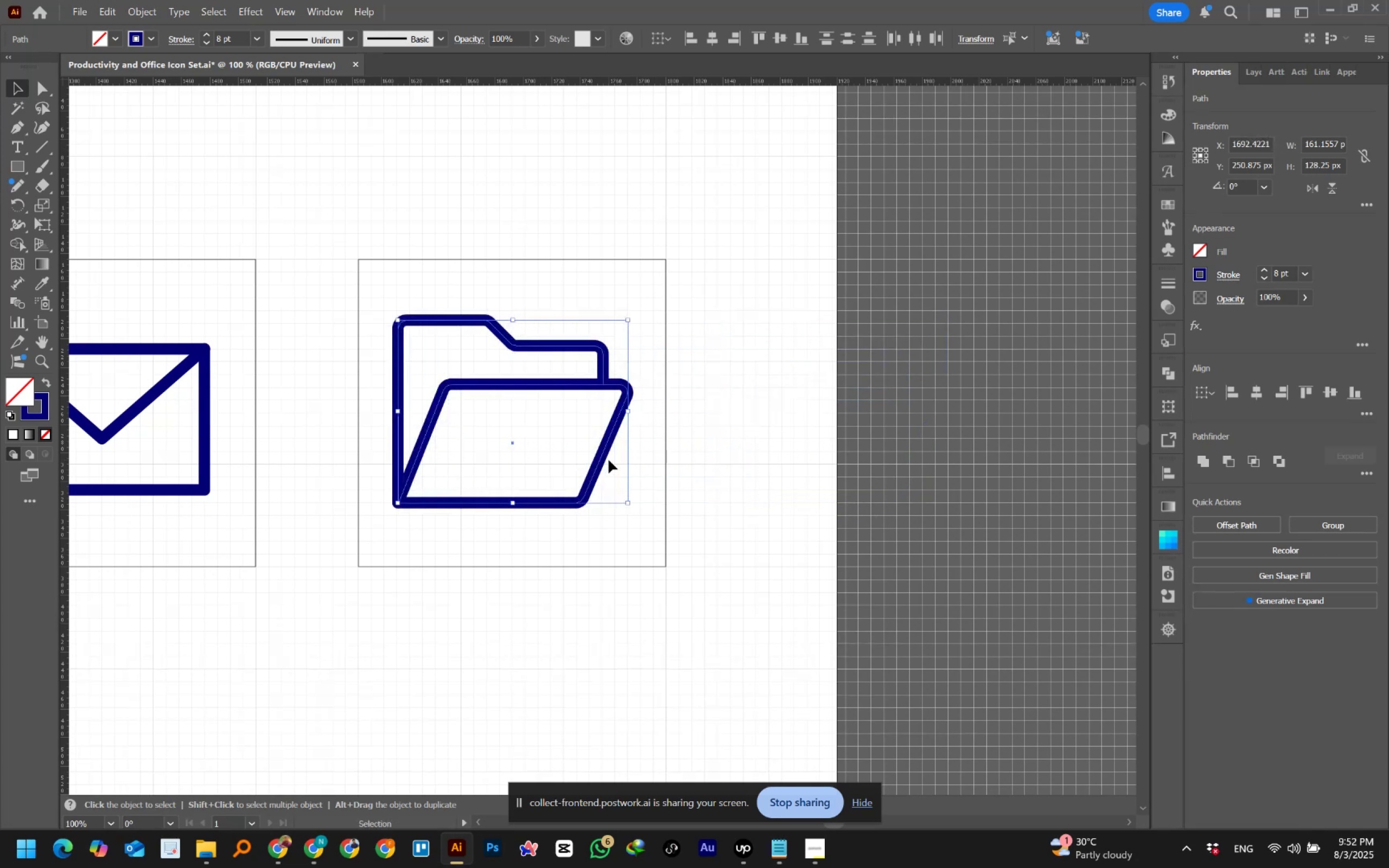 
hold_key(key=AltLeft, duration=0.74)
scroll: coordinate [527, 359], scroll_direction: up, amount: 1.0
 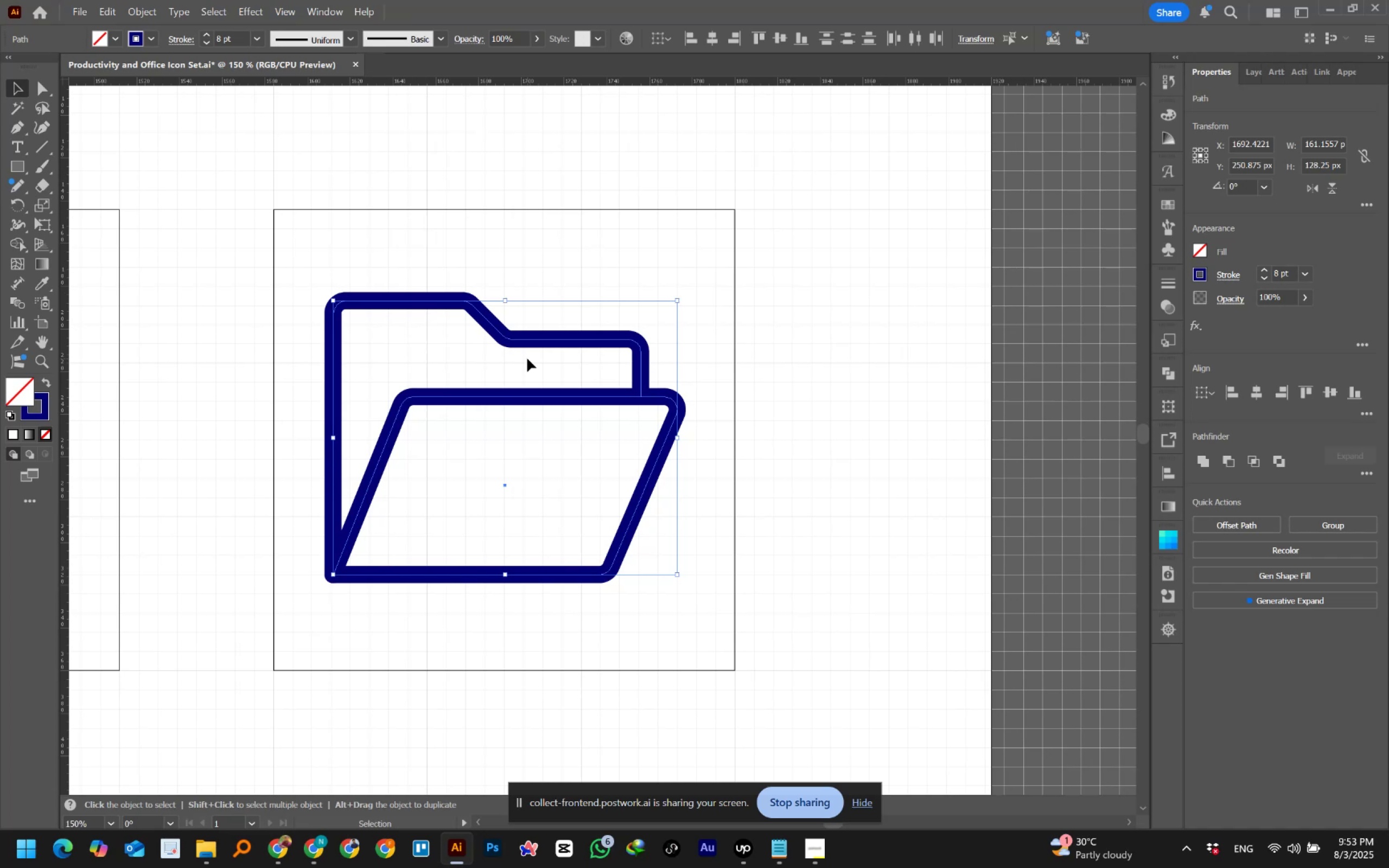 
wait(54.7)
 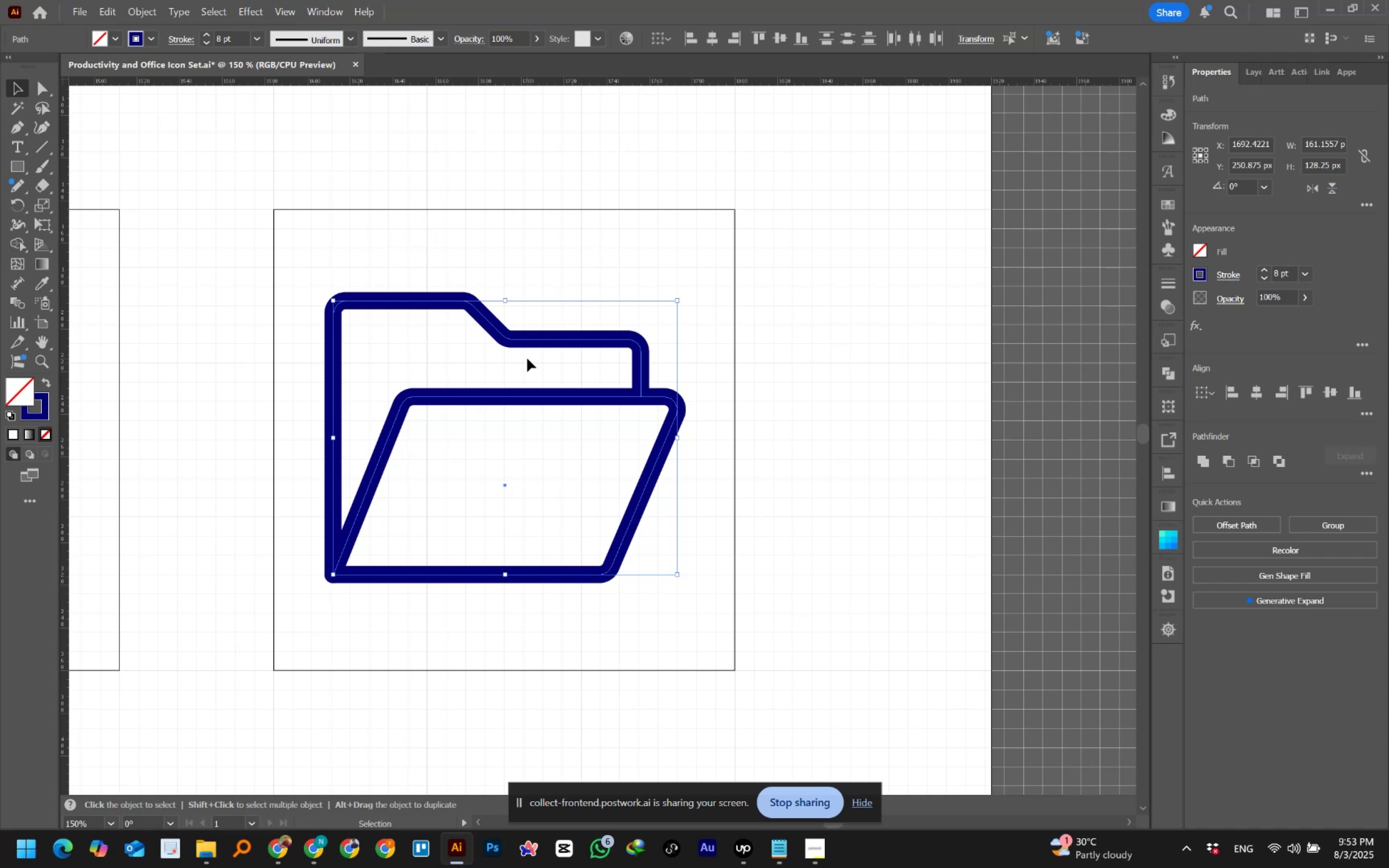 
hold_key(key=ShiftLeft, duration=1.53)
left_click_drag(start_coordinate=[503, 577], to_coordinate=[502, 589])
 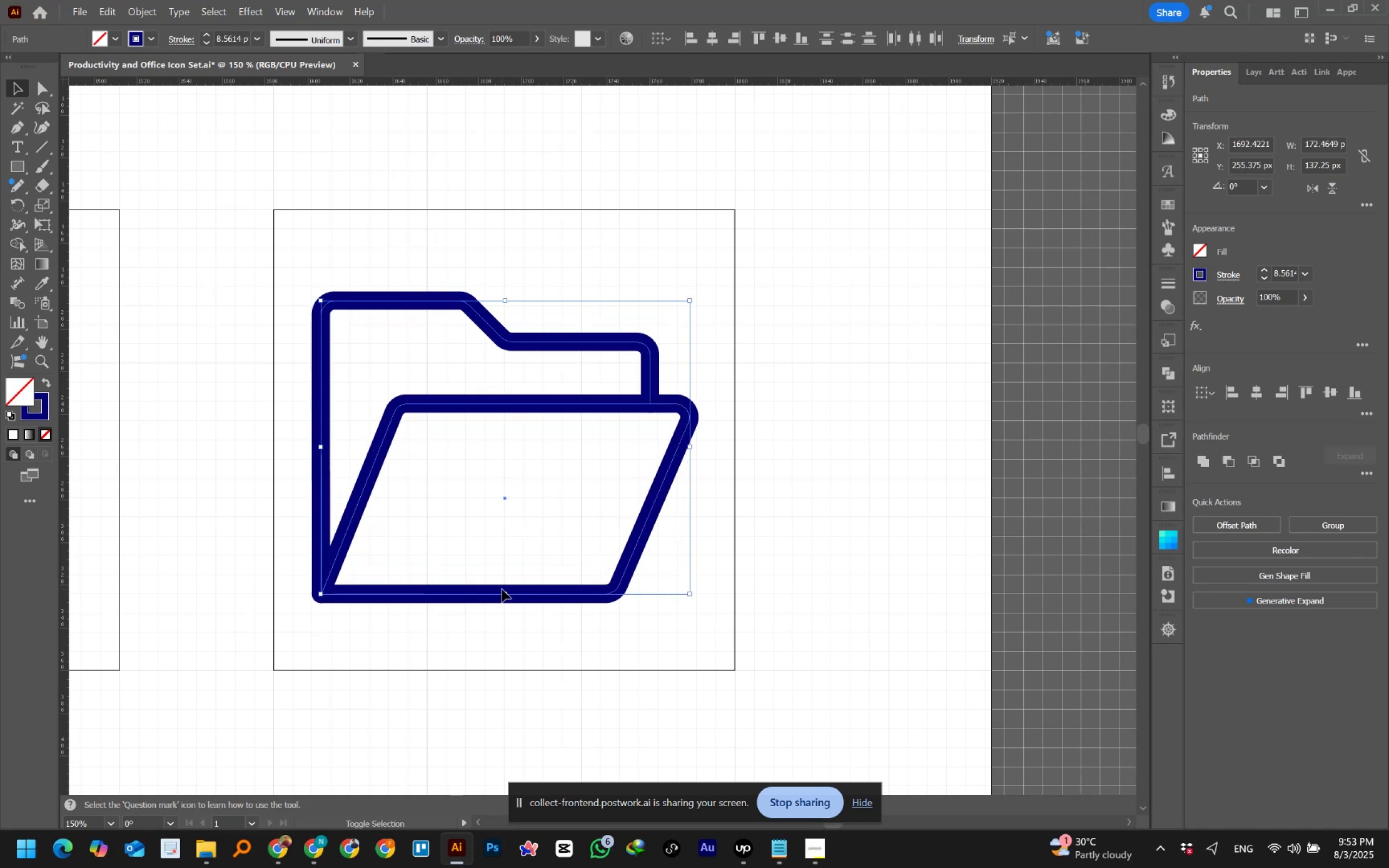 
hold_key(key=ShiftLeft, duration=1.53)
 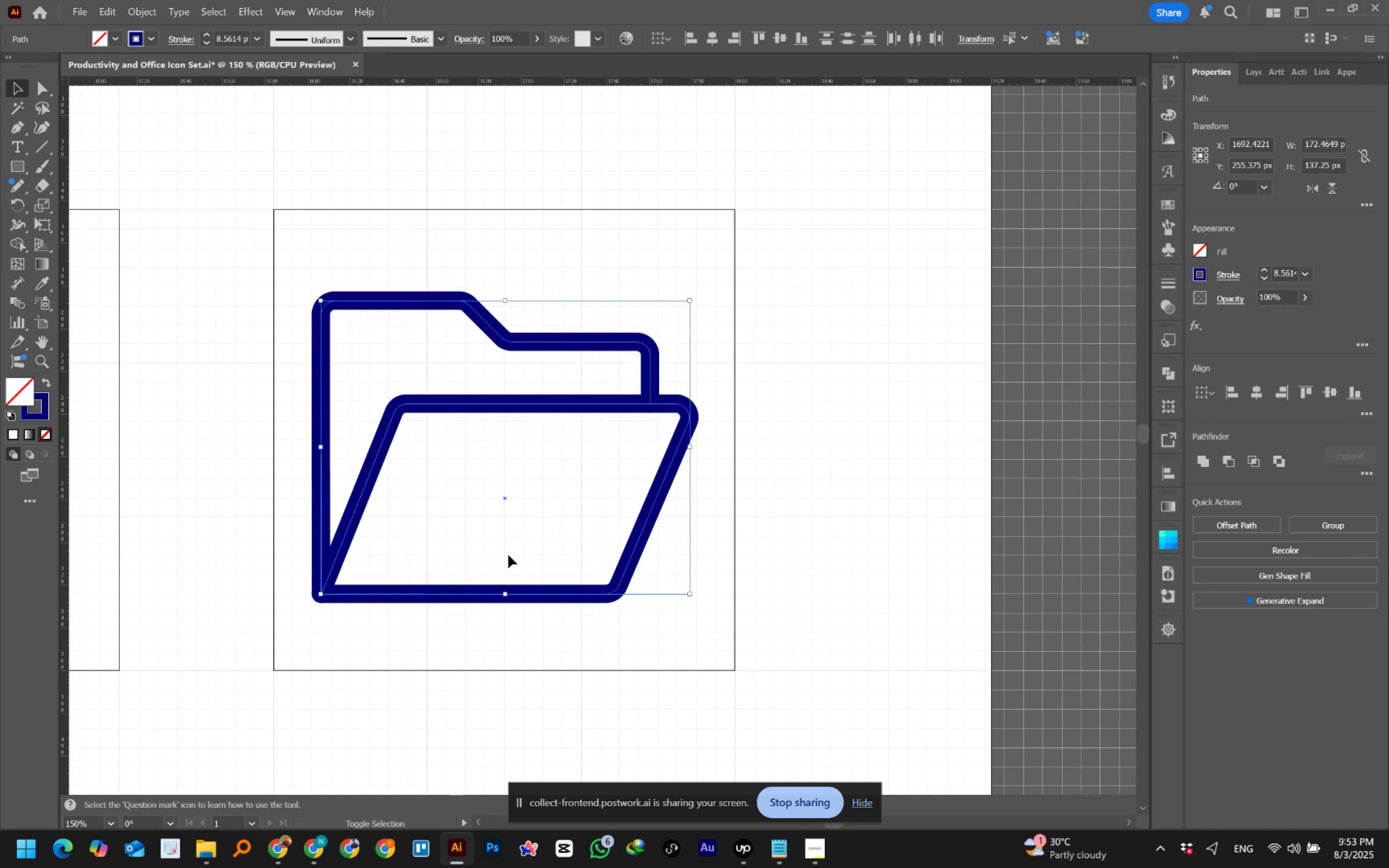 
key(Shift+ShiftLeft)
 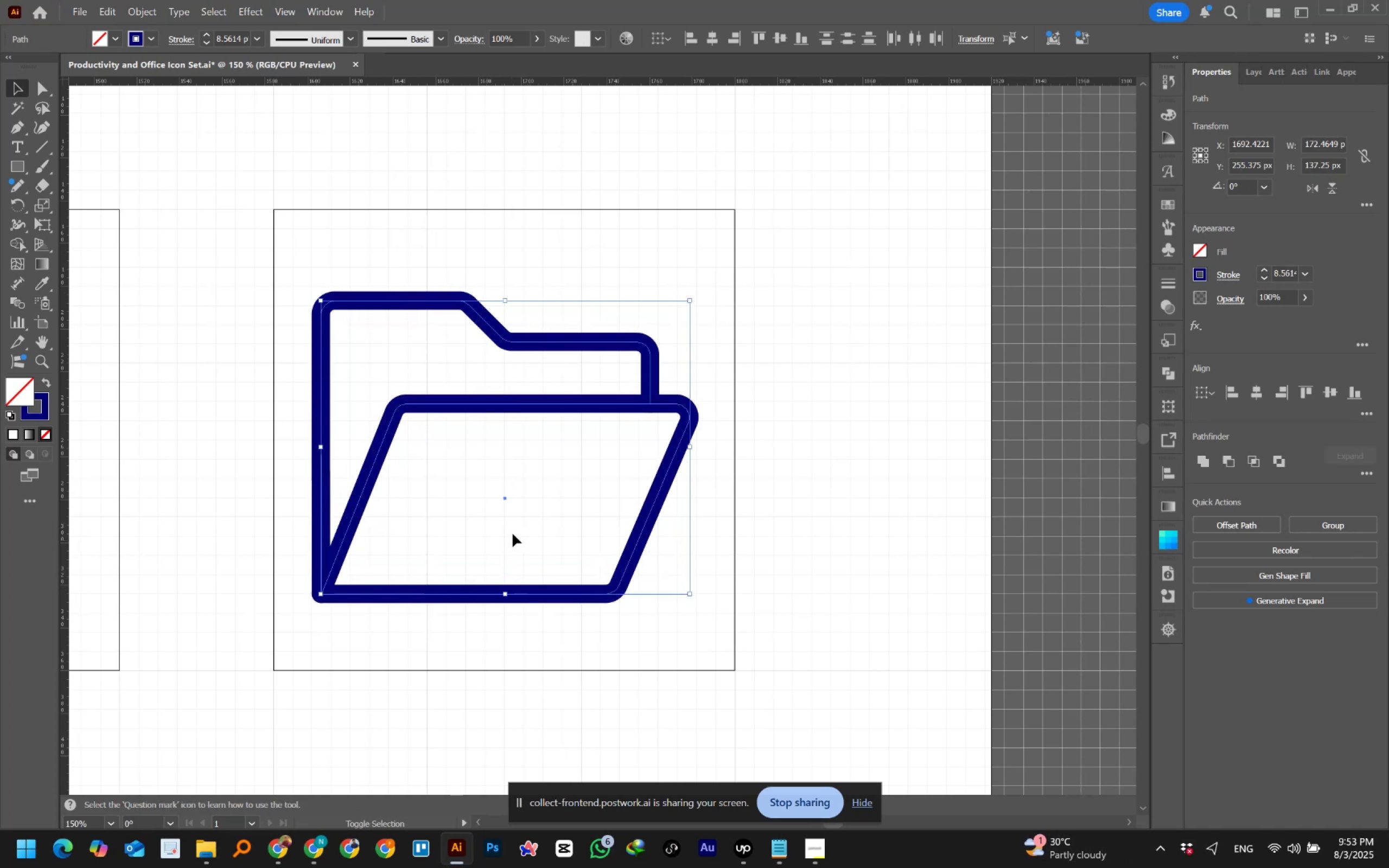 
key(Shift+ShiftLeft)
 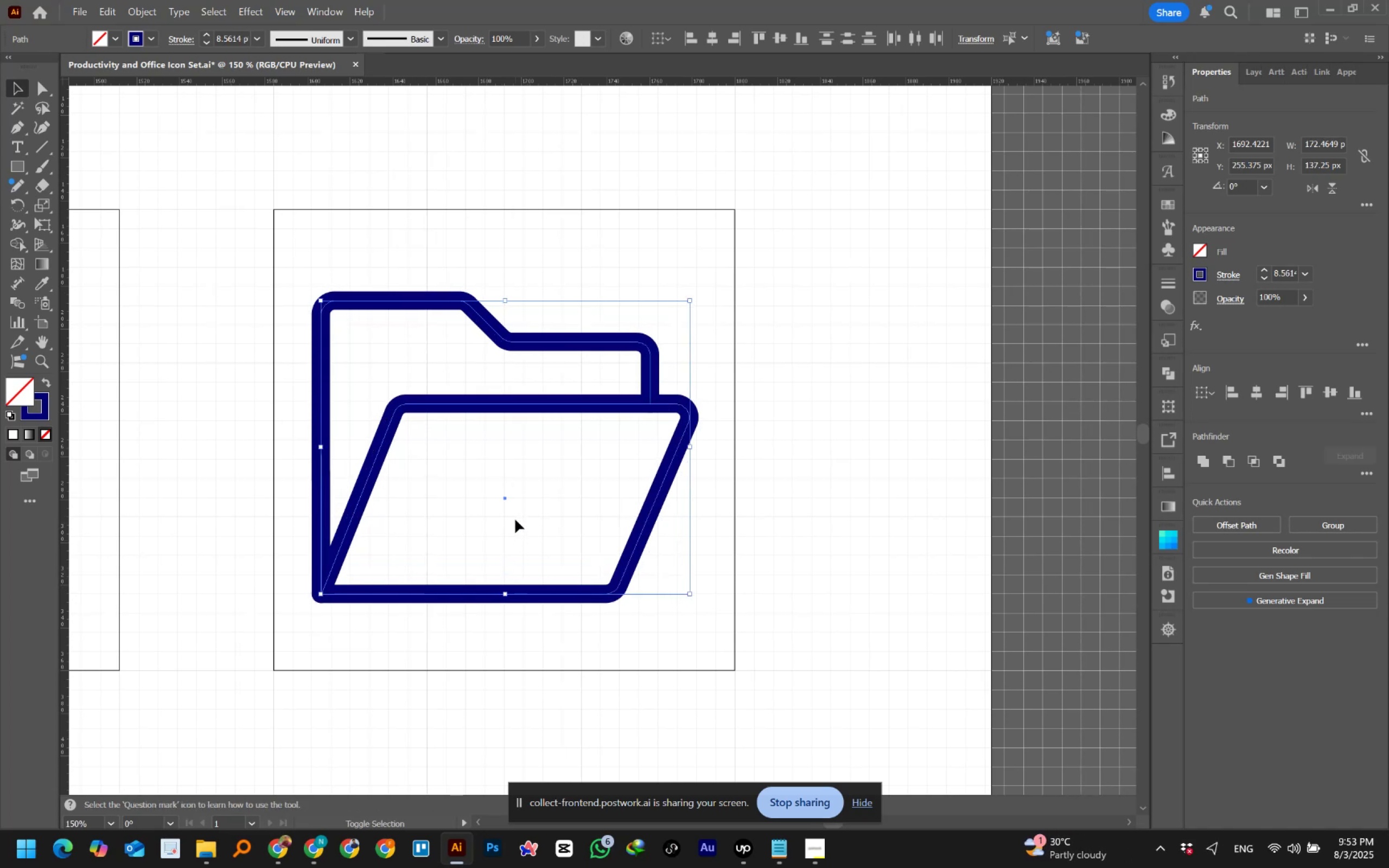 
key(Shift+ShiftLeft)
 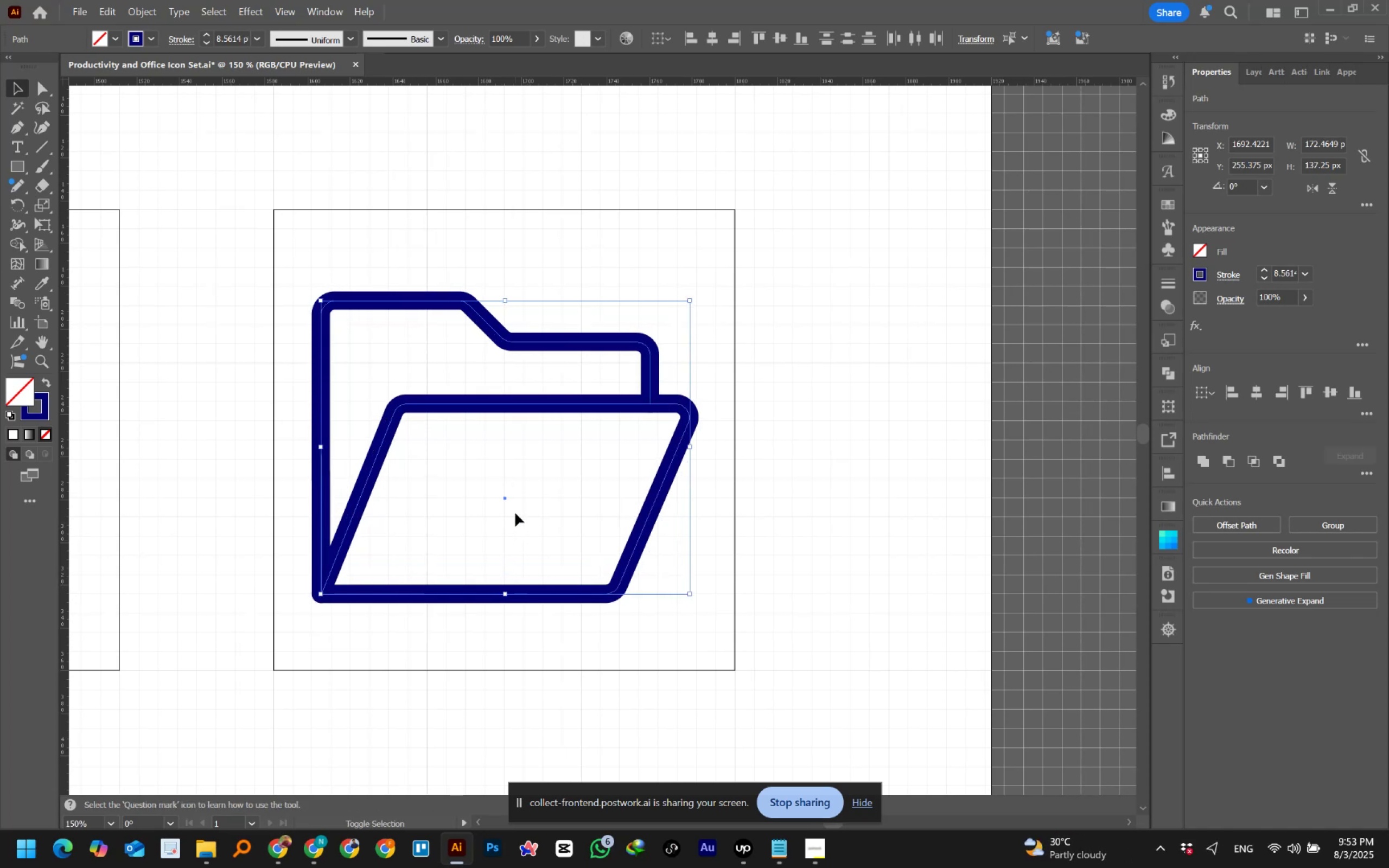 
key(Shift+ShiftLeft)
 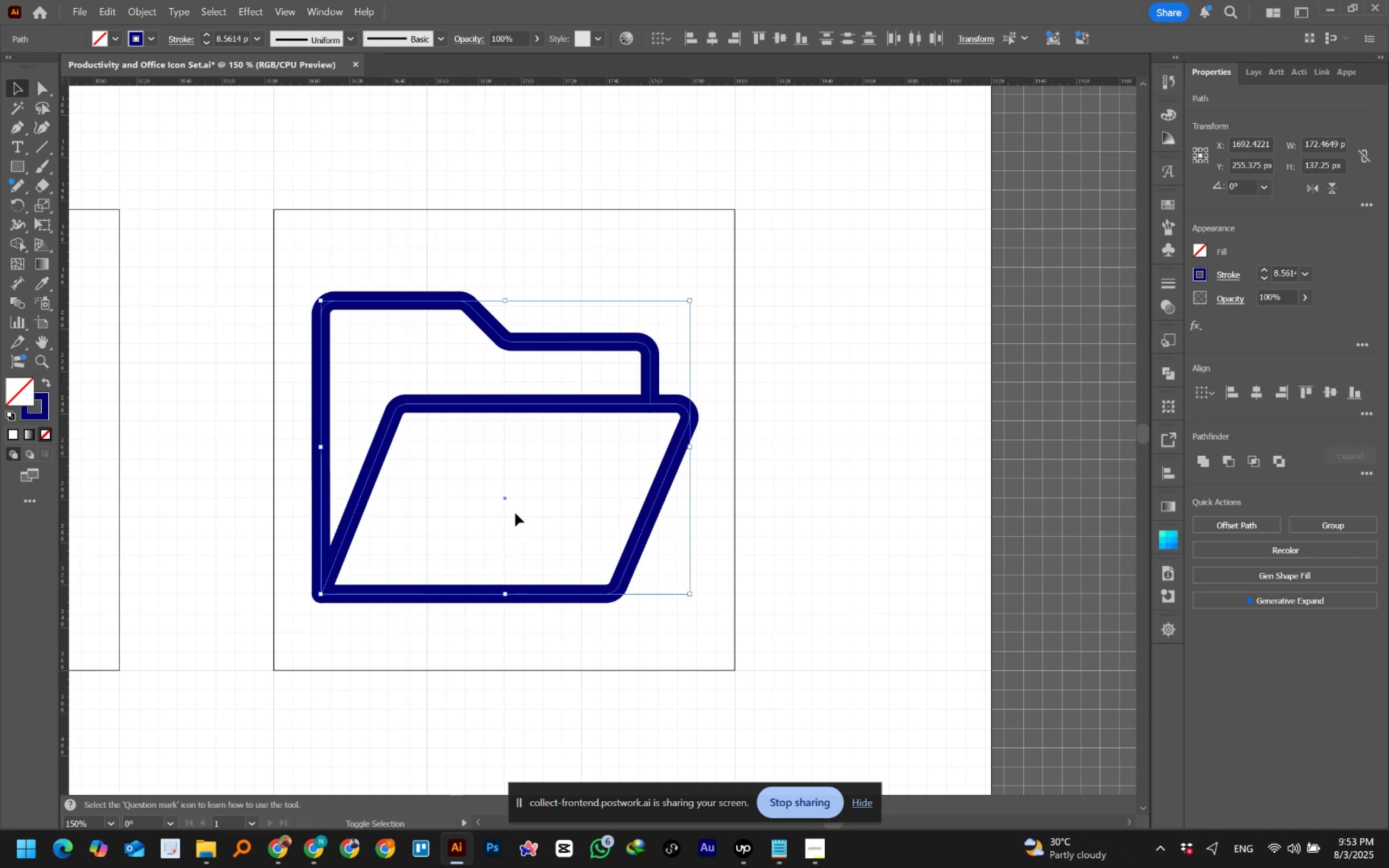 
key(Shift+ShiftLeft)
 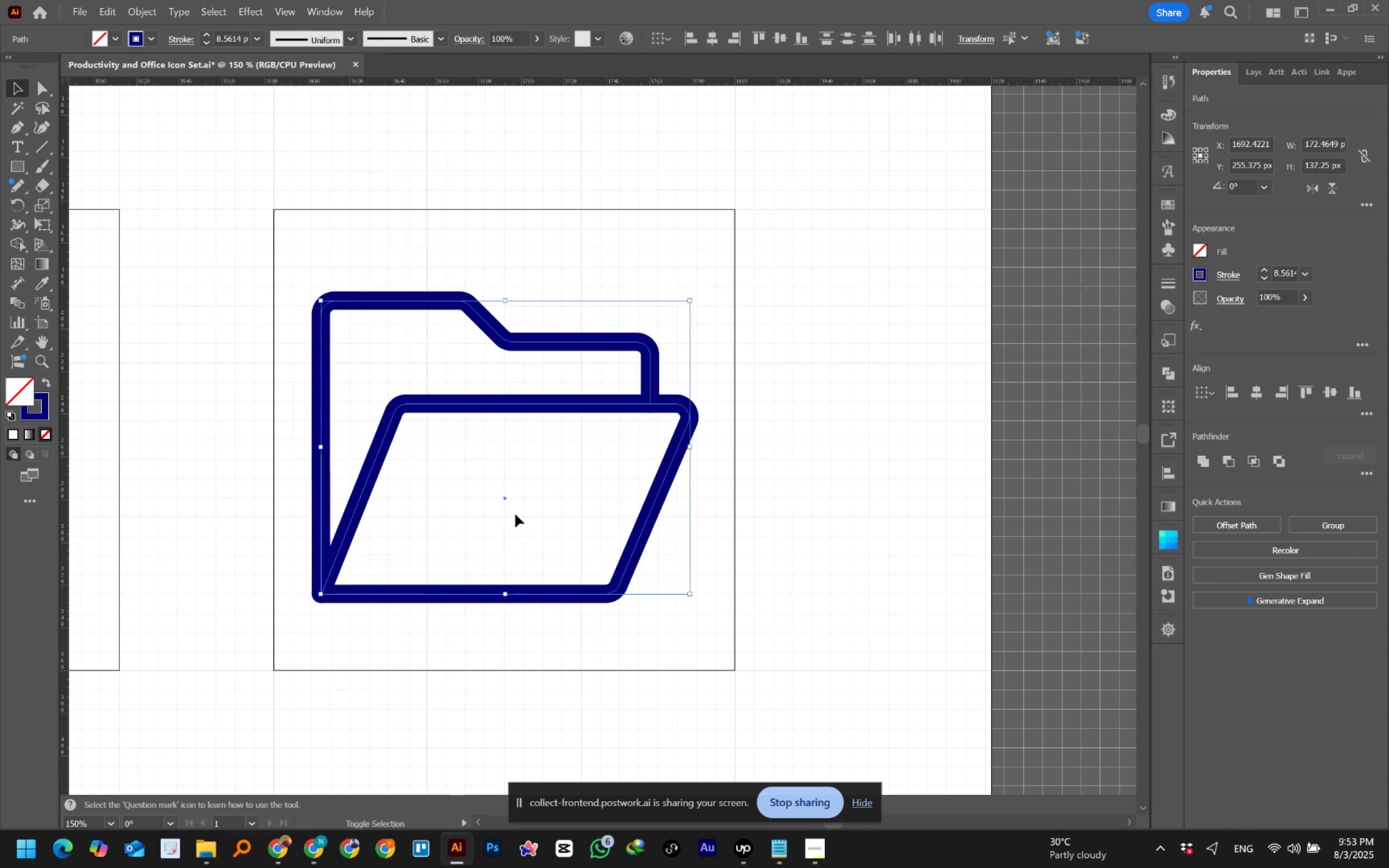 
key(Shift+ShiftLeft)
 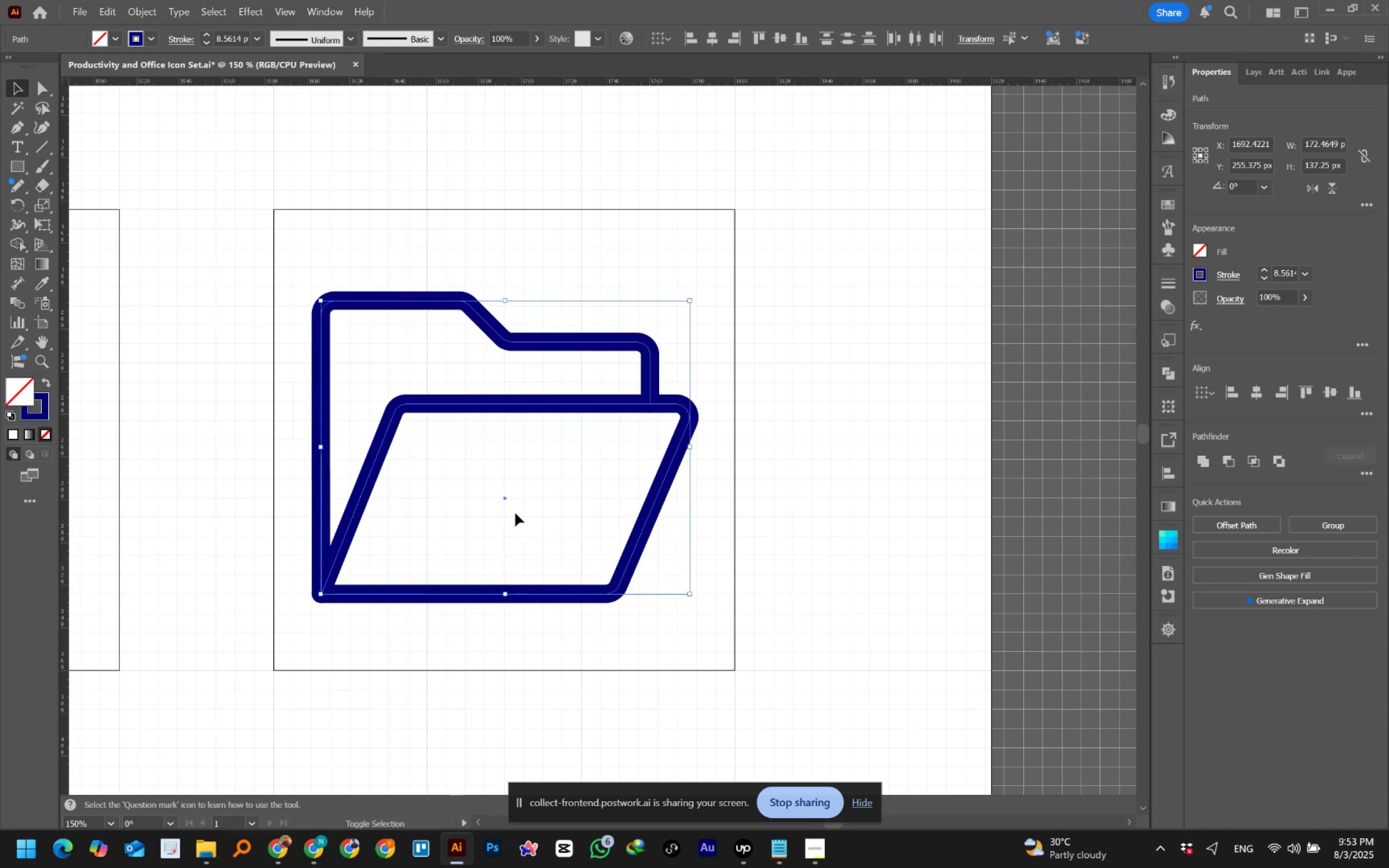 
key(Shift+ShiftLeft)
 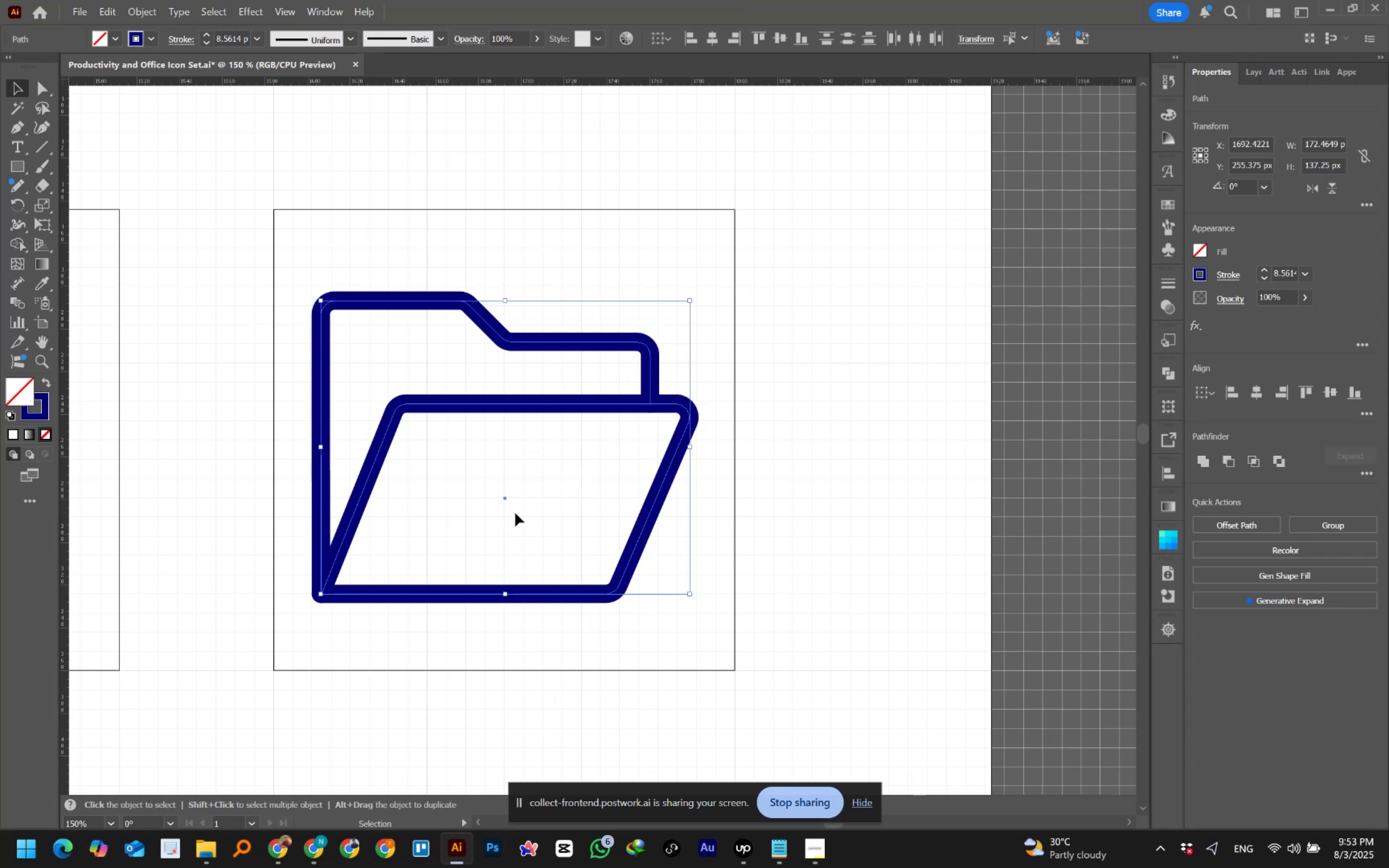 
wait(17.5)
 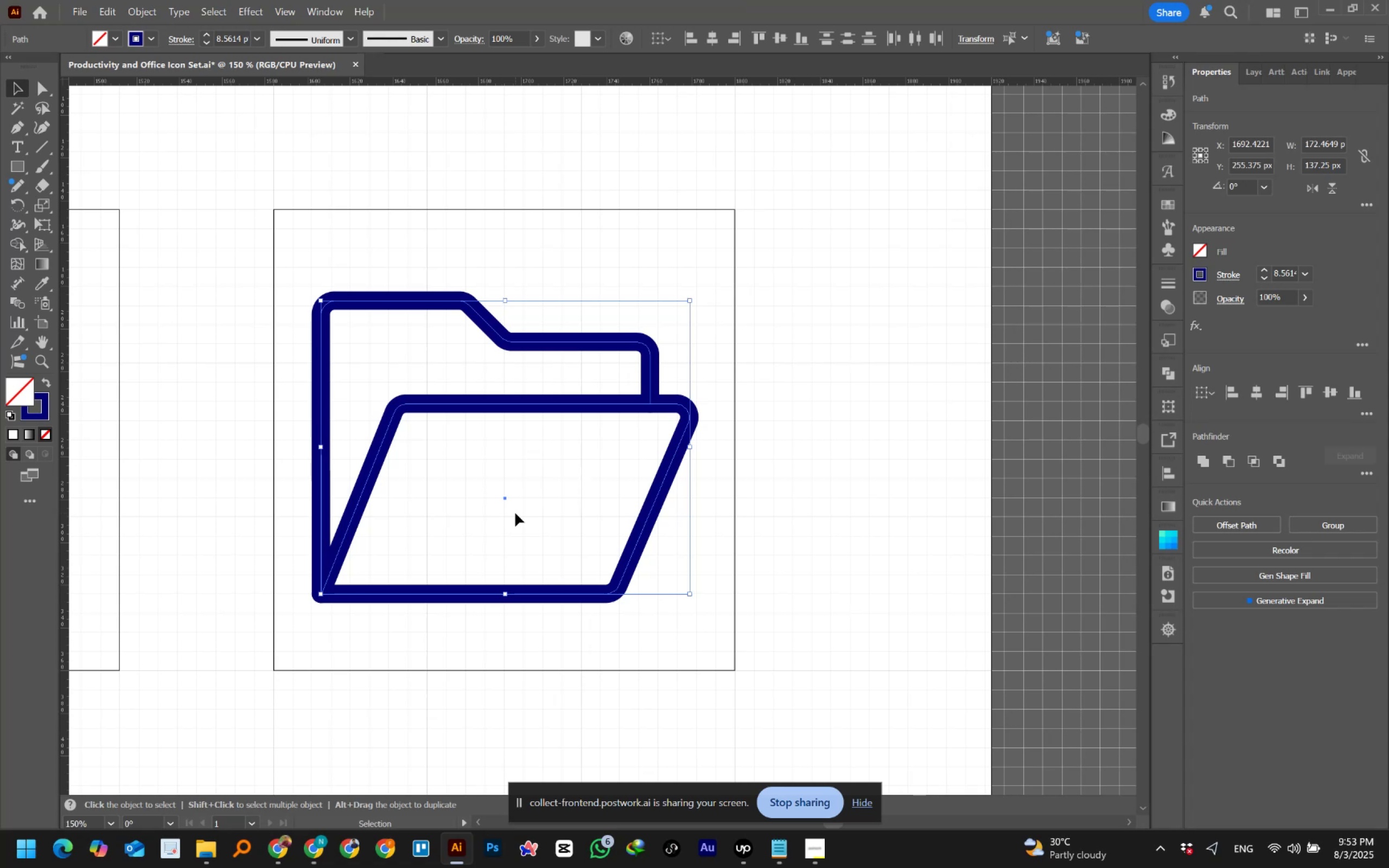 
key(Control+Y)
 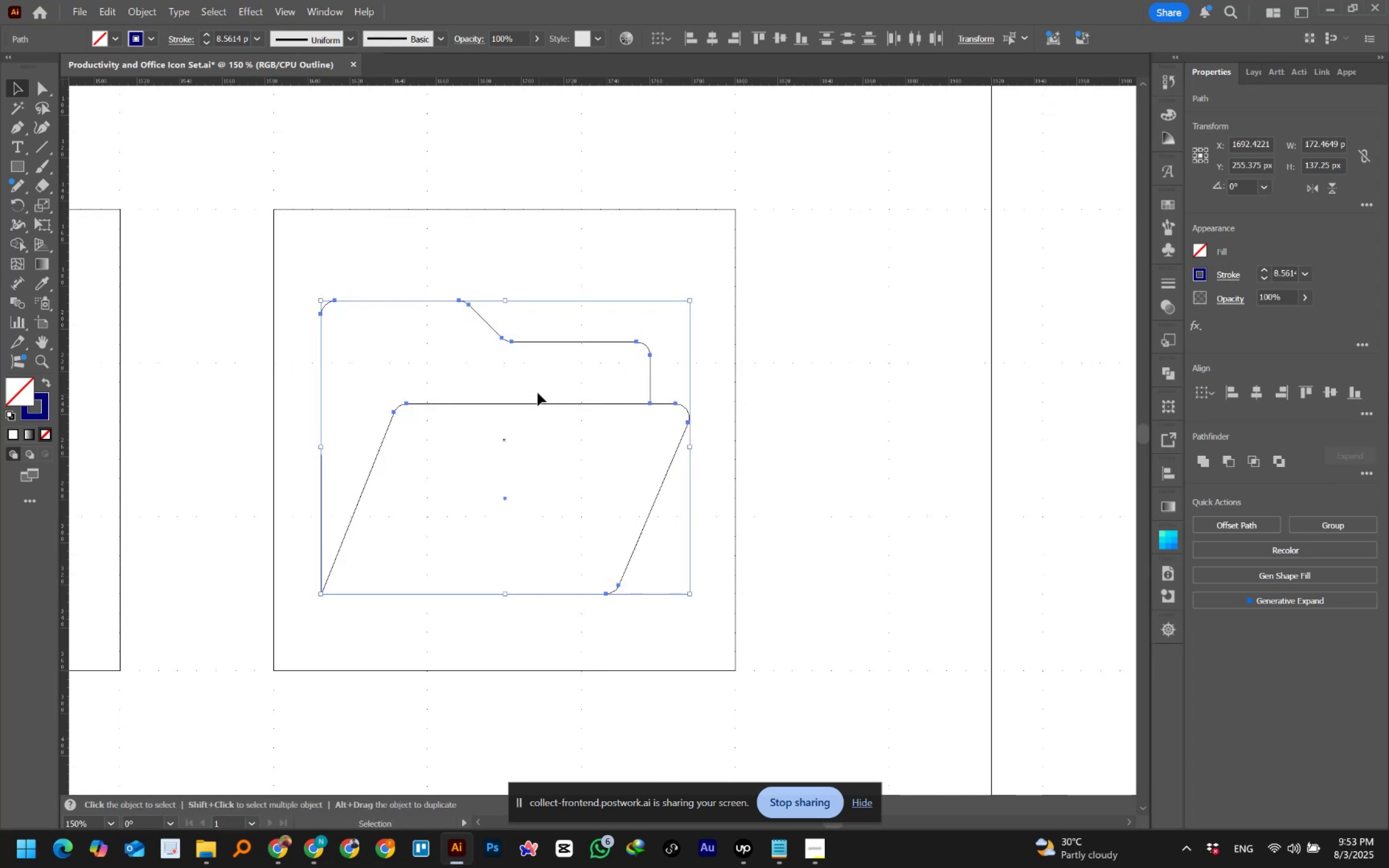 
key(Control+Y)
 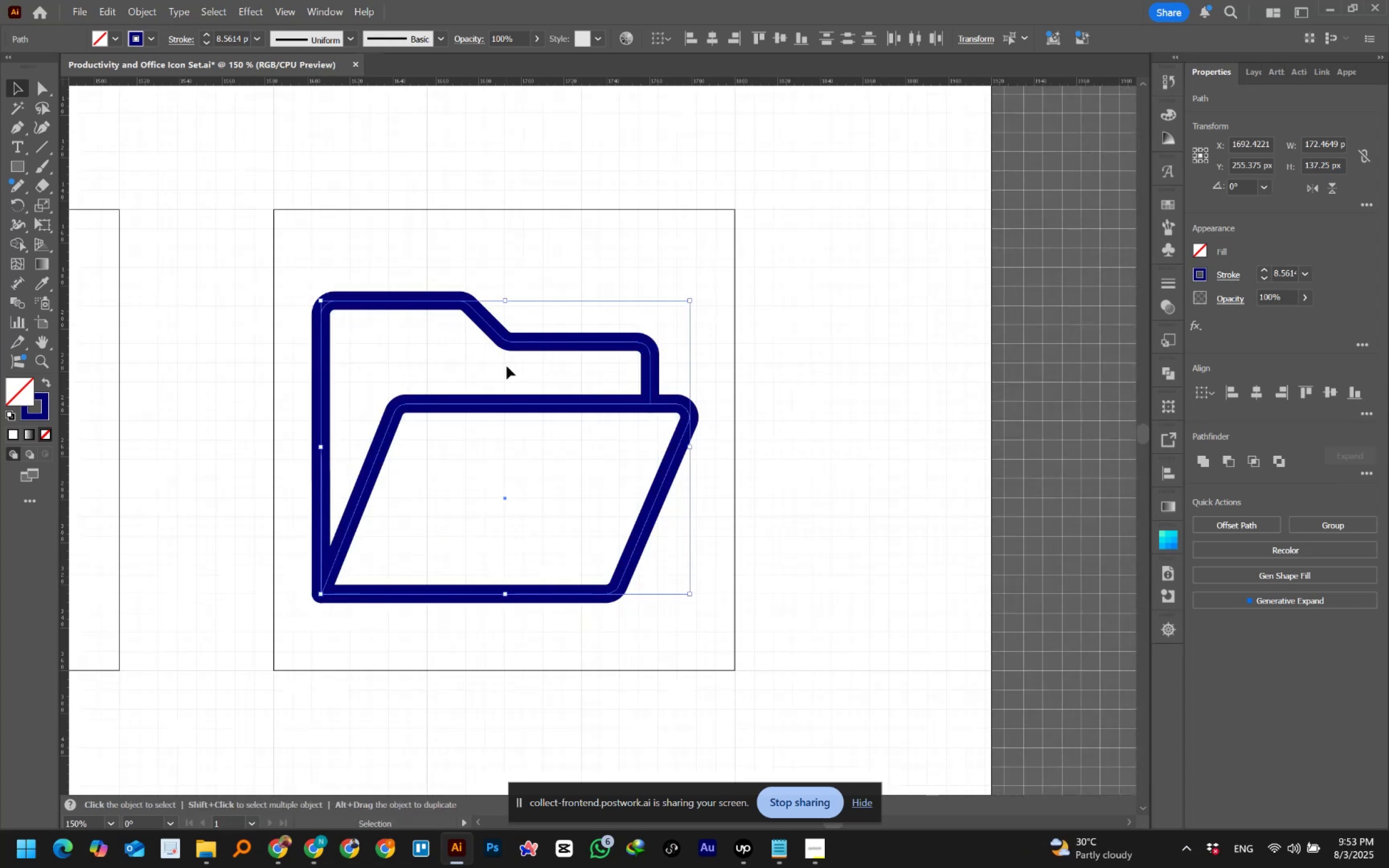 
hold_key(key=AltLeft, duration=0.94)
scroll: coordinate [543, 323], scroll_direction: up, amount: 1.0
 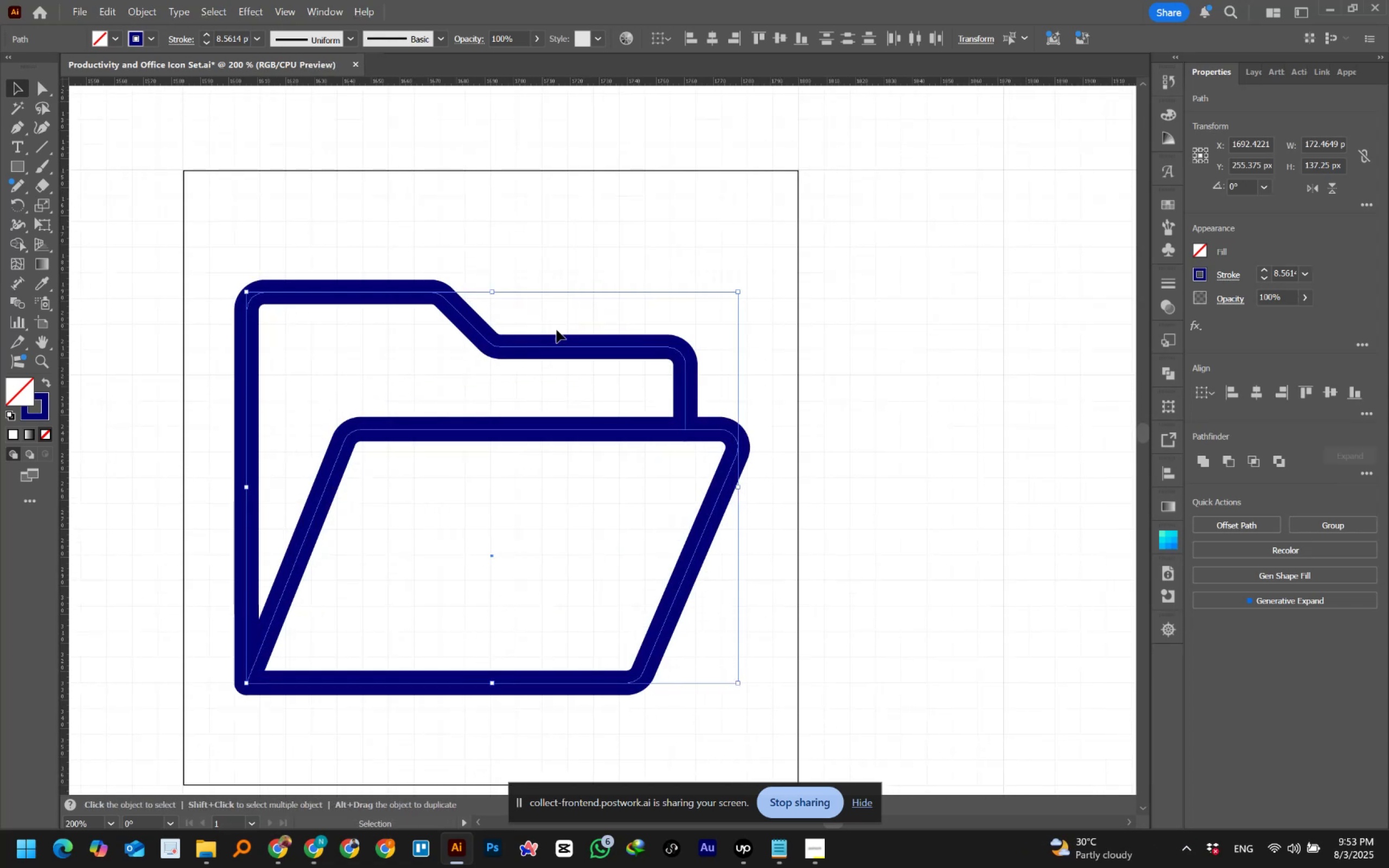 
hold_key(key=ShiftLeft, duration=1.5)
left_click_drag(start_coordinate=[737, 292], to_coordinate=[731, 299])
 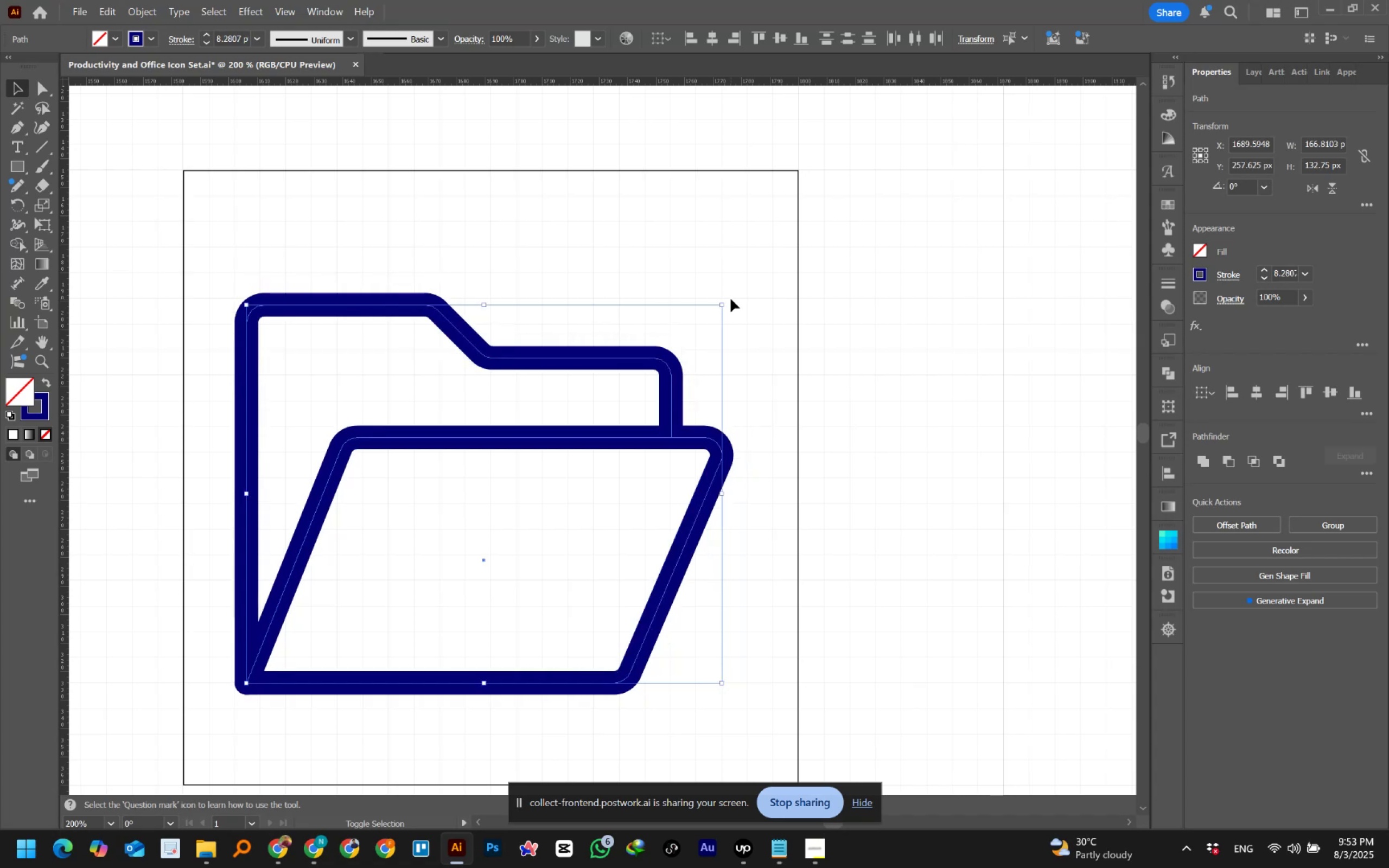 
hold_key(key=ShiftLeft, duration=1.51)
 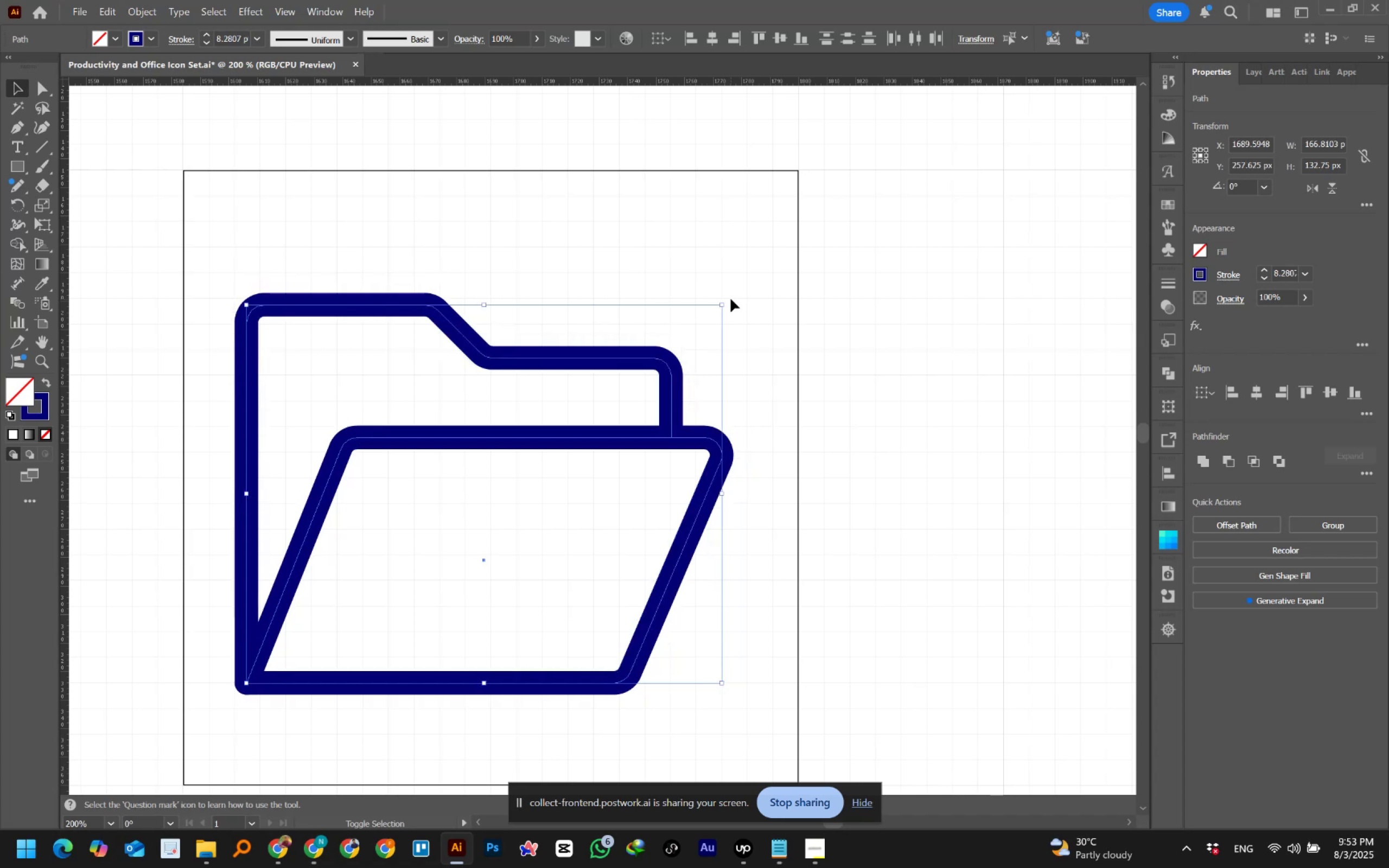 
hold_key(key=ShiftLeft, duration=0.61)
 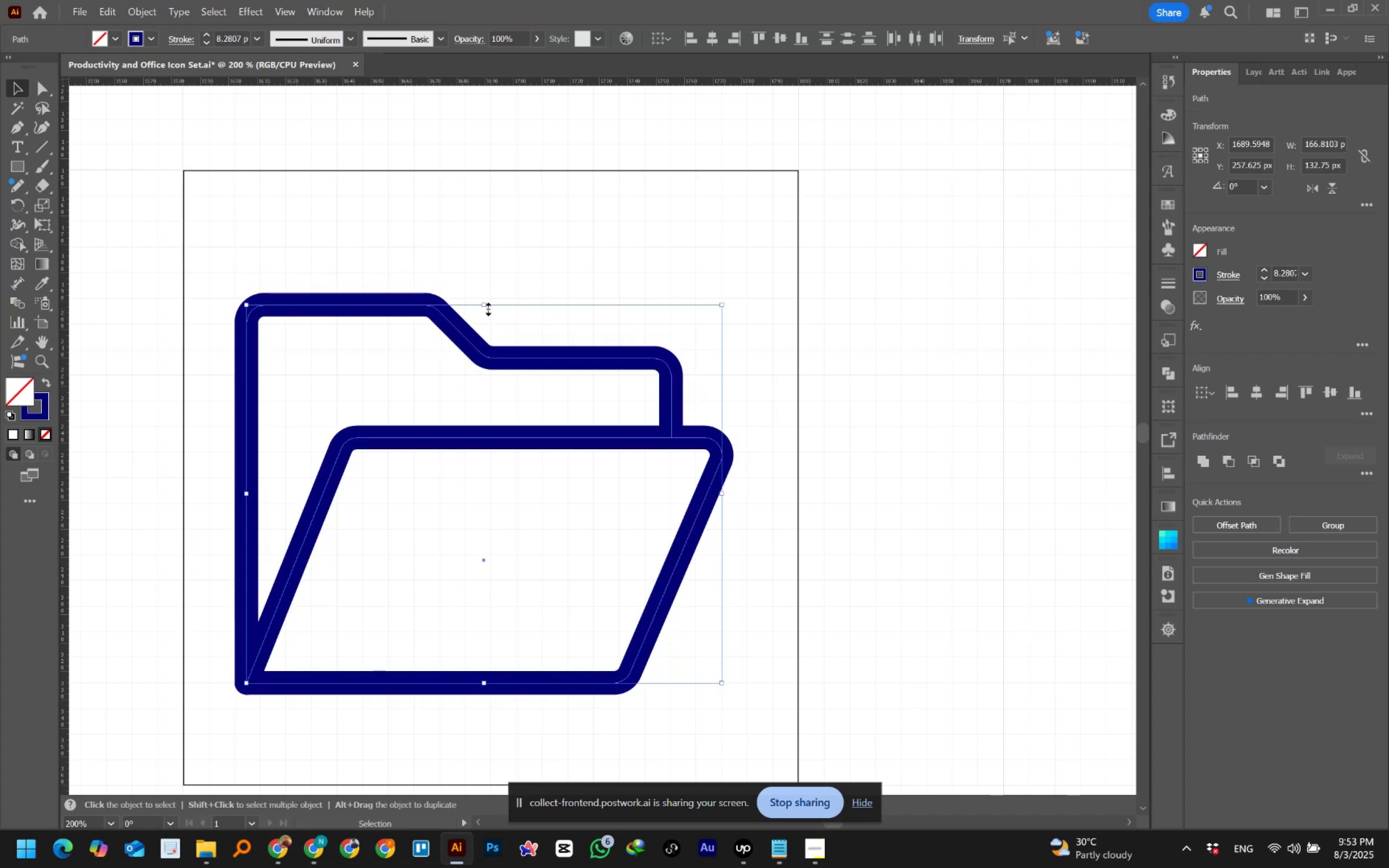 
left_click_drag(start_coordinate=[487, 307], to_coordinate=[487, 323])
 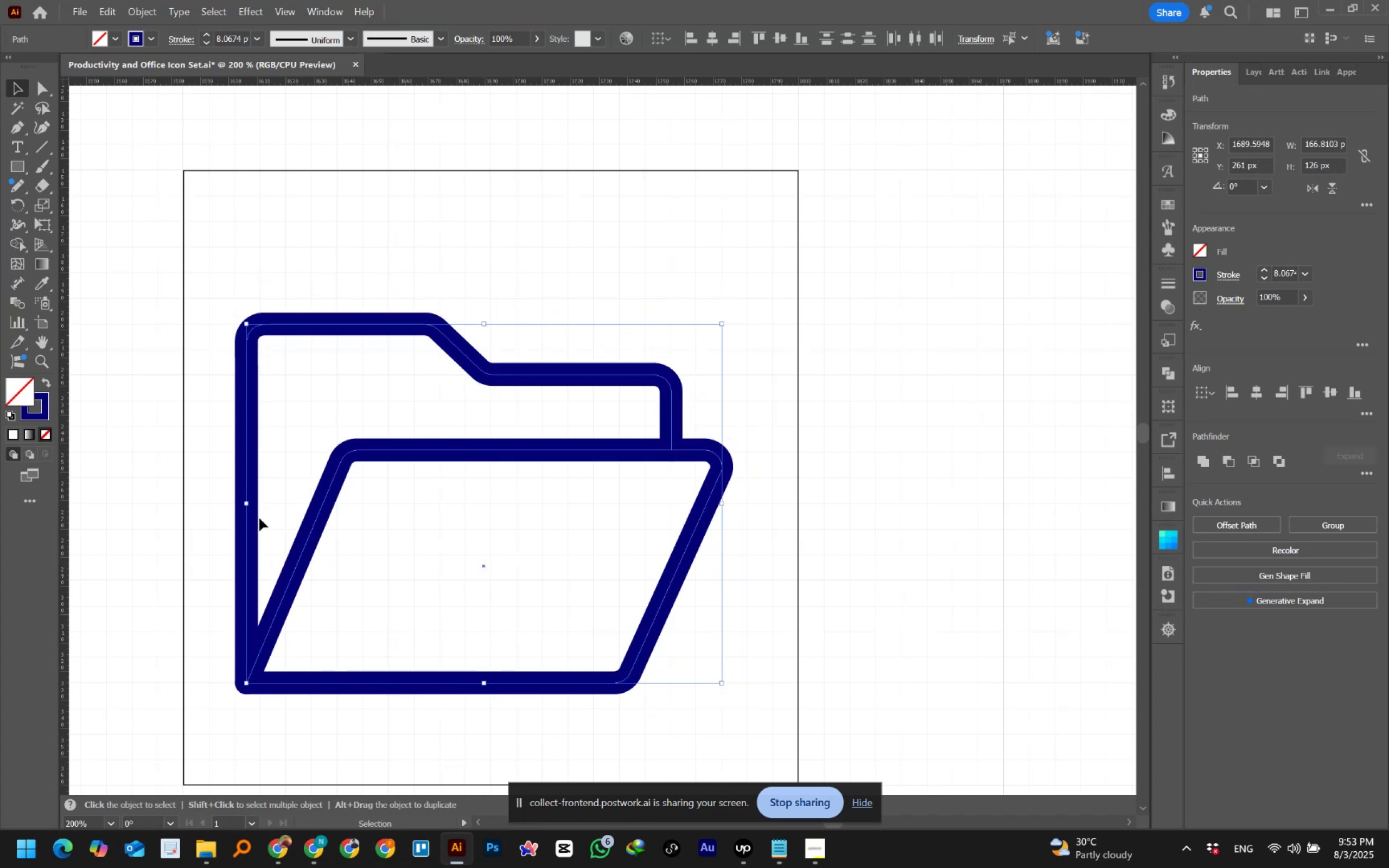 
left_click_drag(start_coordinate=[246, 505], to_coordinate=[242, 503])
 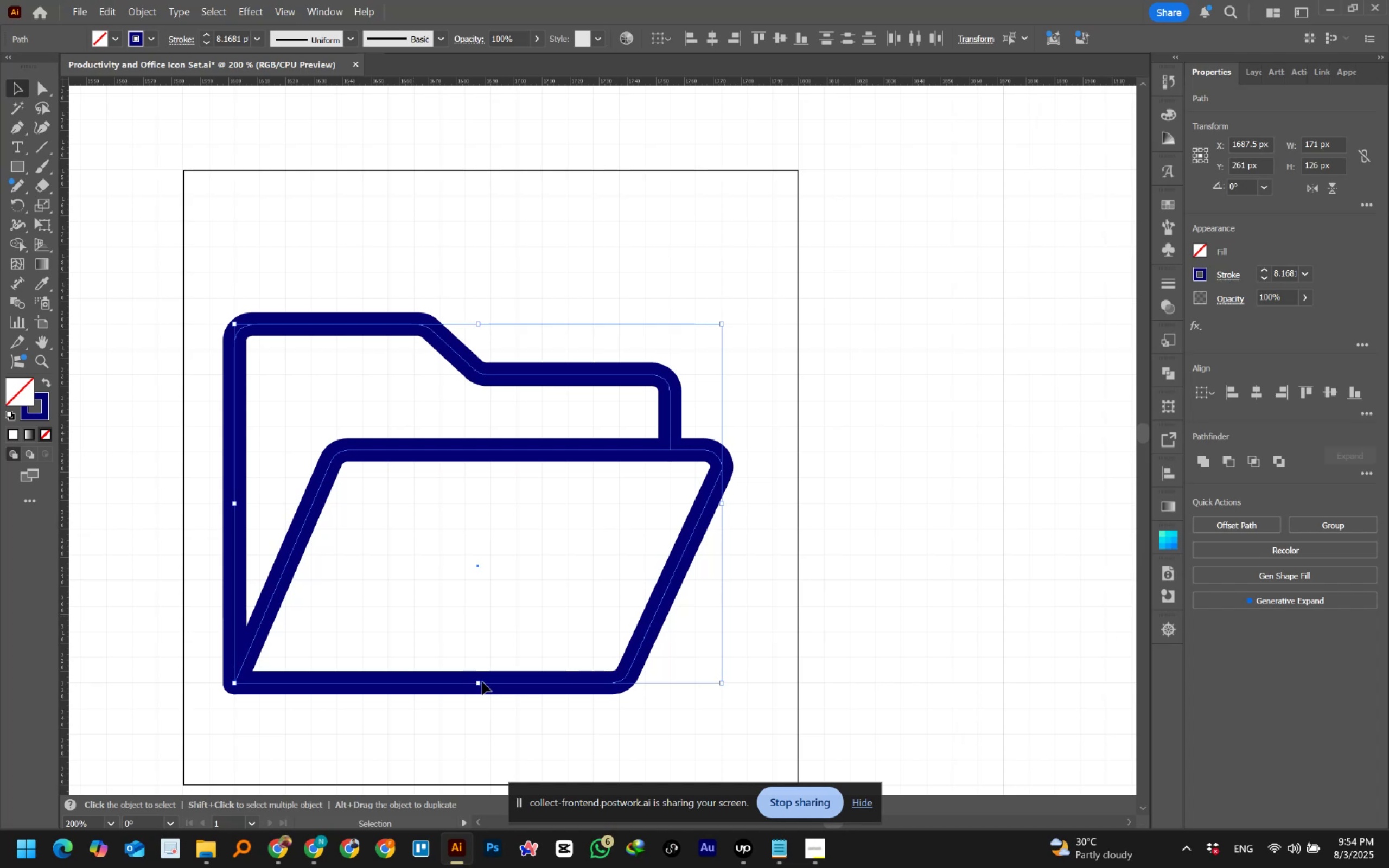 
left_click_drag(start_coordinate=[720, 502], to_coordinate=[737, 505])
 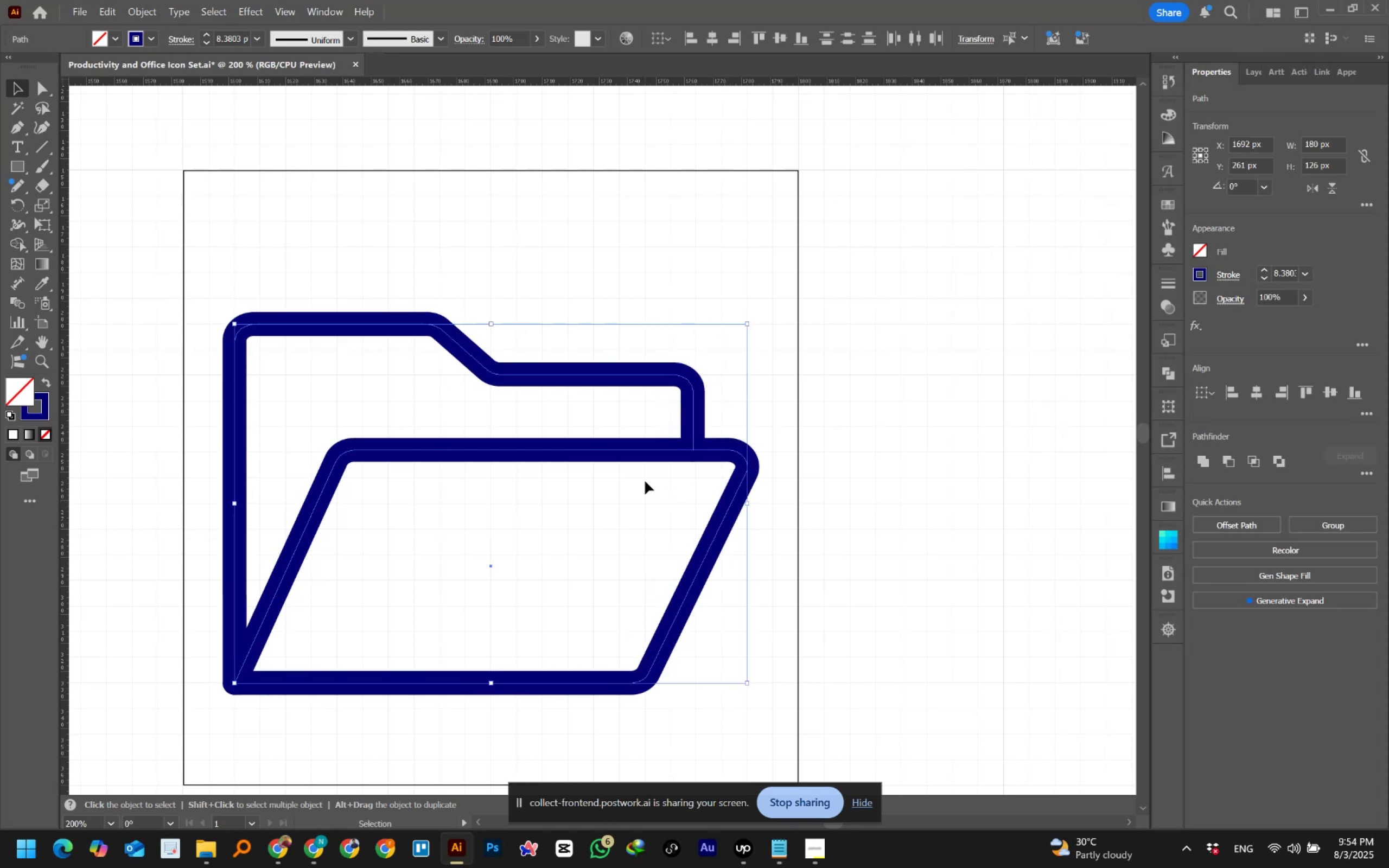 
scroll: coordinate [645, 481], scroll_direction: down, amount: 2.0
 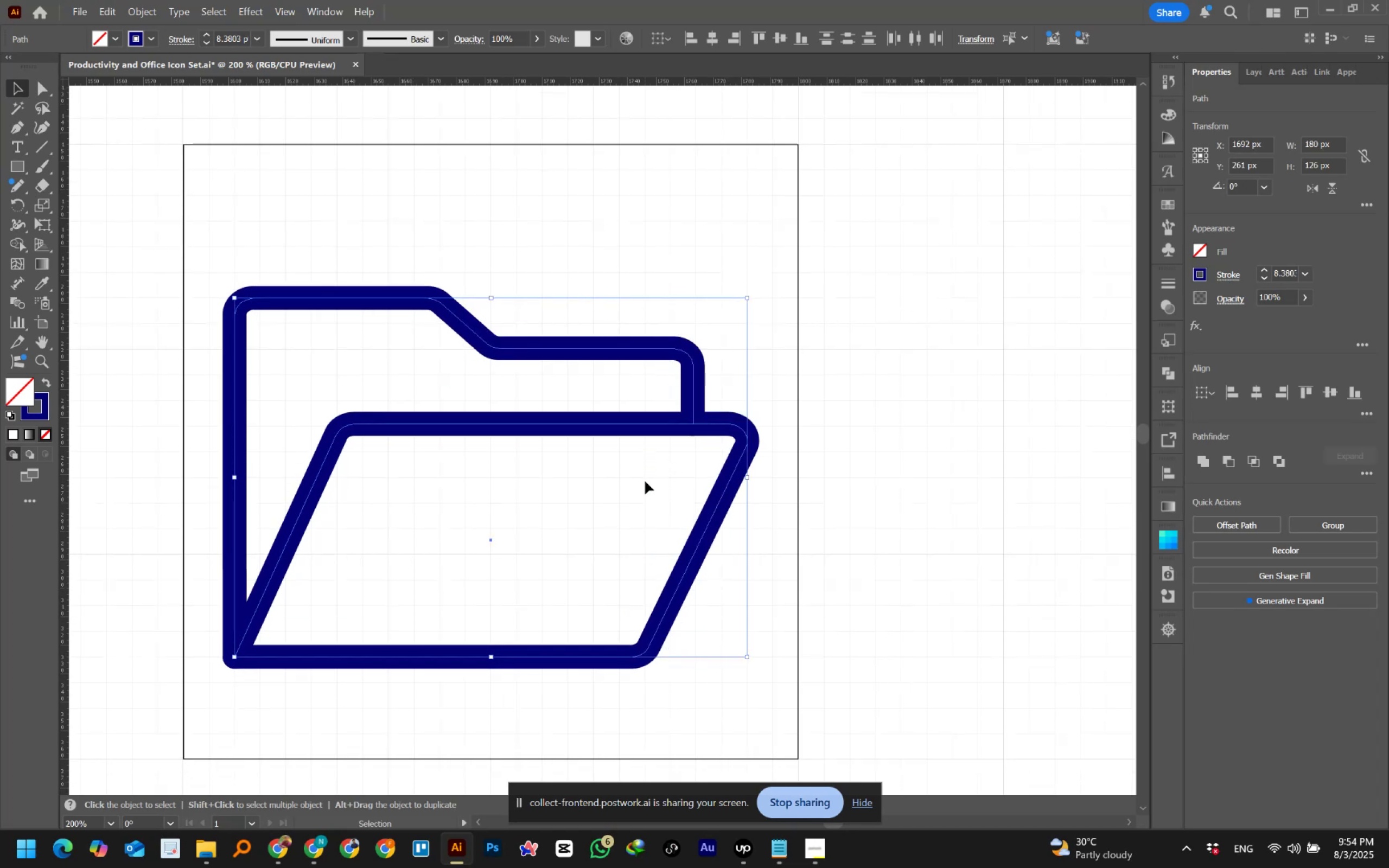 
hold_key(key=Space, duration=1.51)
 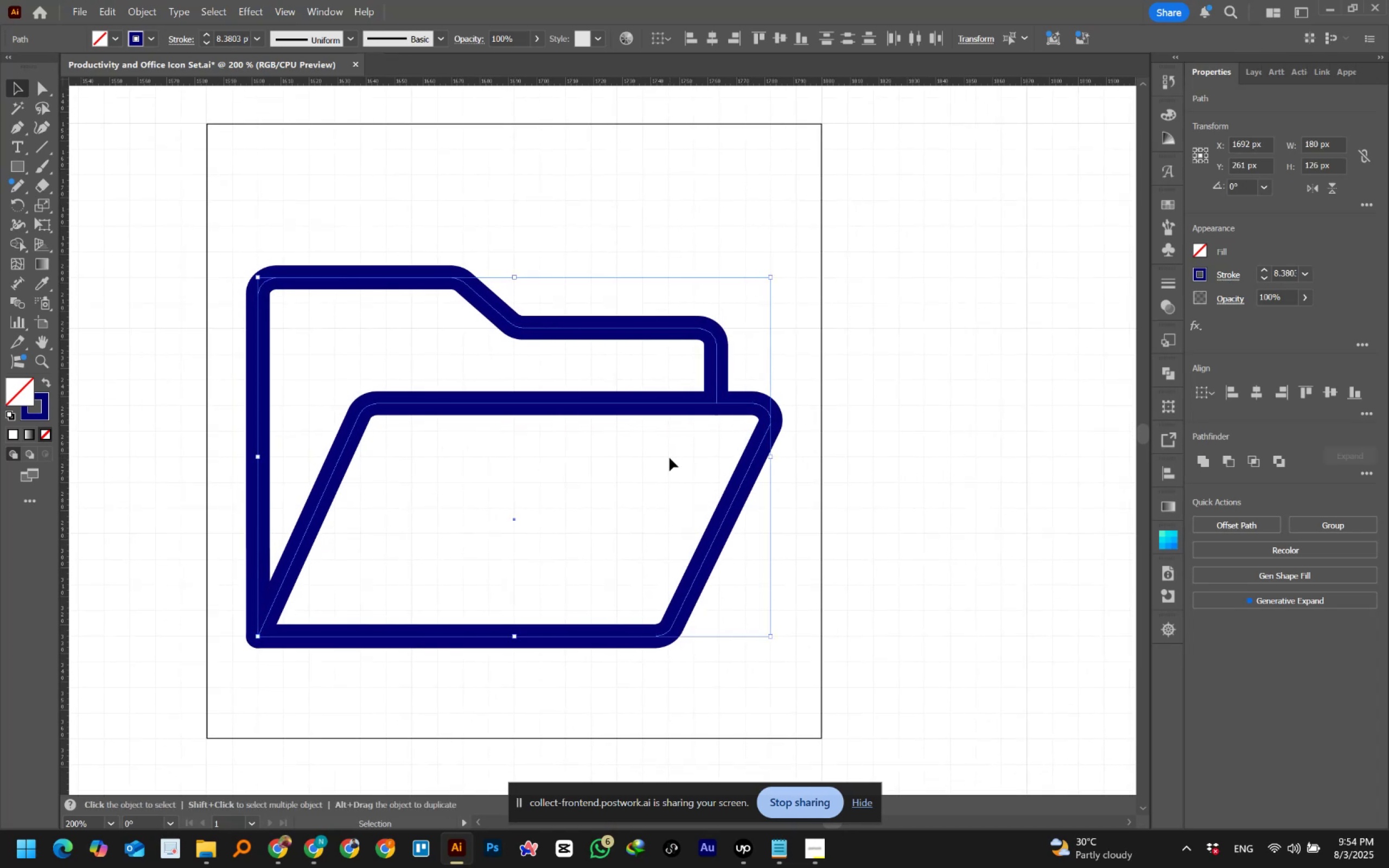 
left_click_drag(start_coordinate=[646, 478], to_coordinate=[670, 458])
 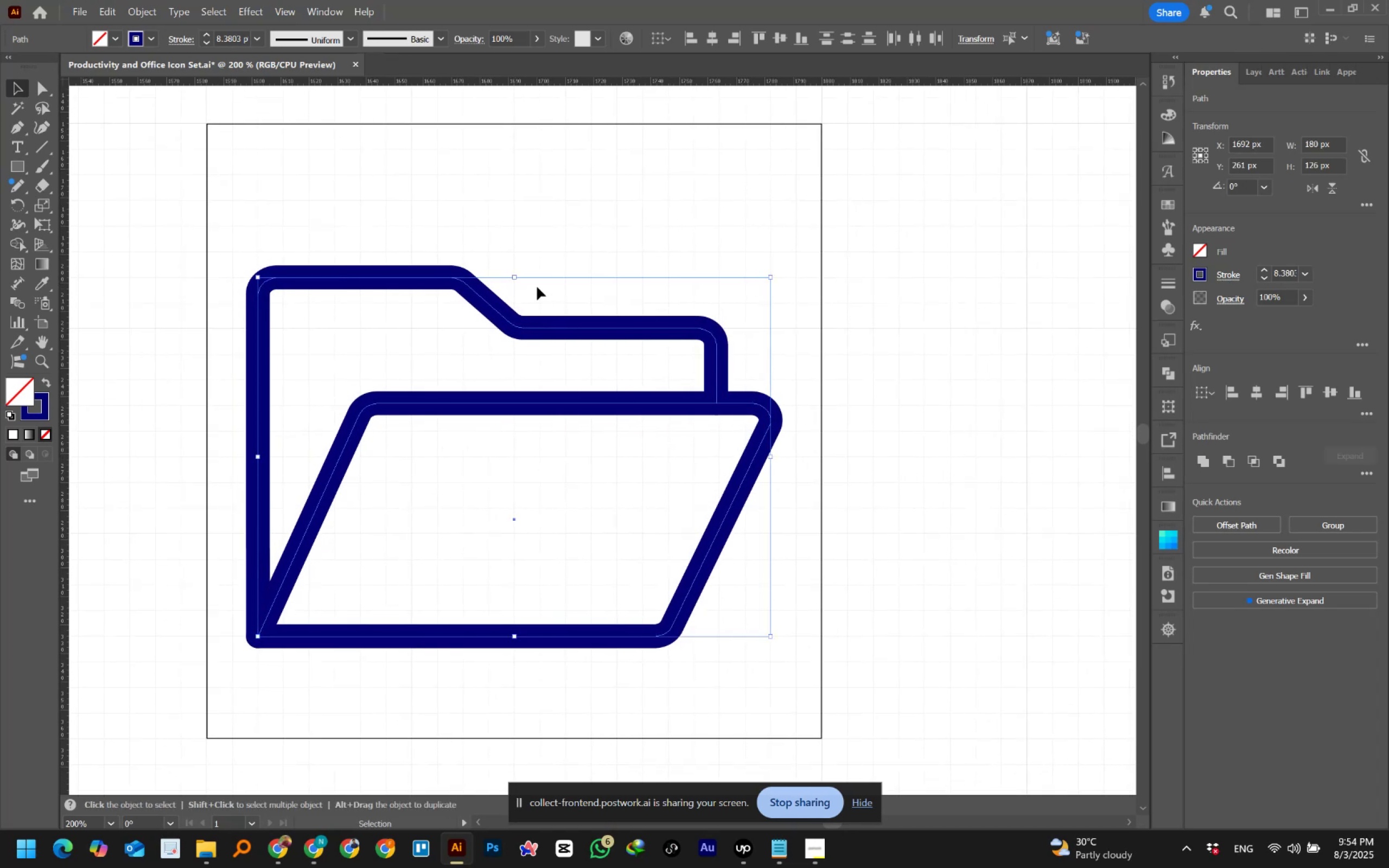 
left_click_drag(start_coordinate=[513, 276], to_coordinate=[517, 253])
 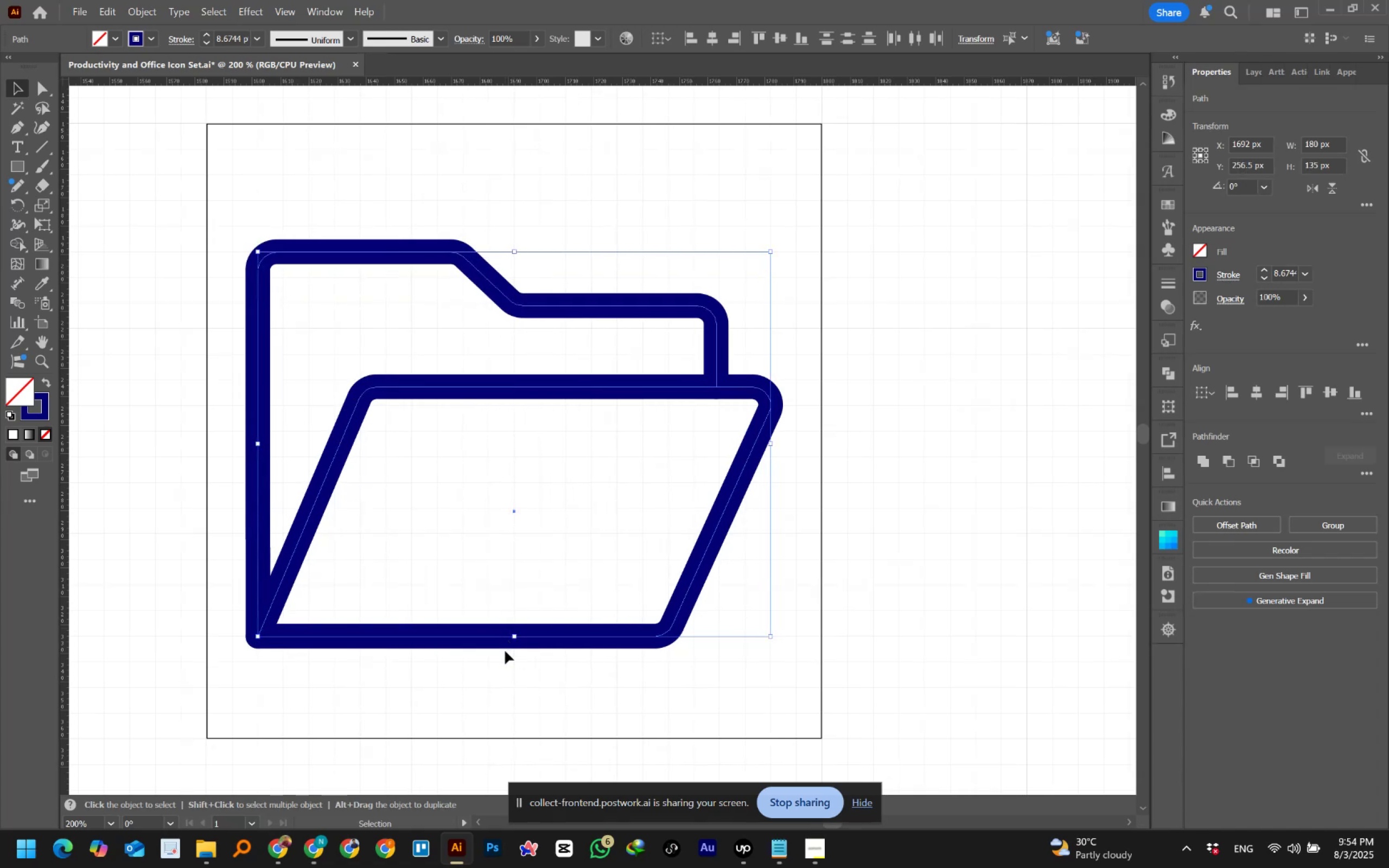 
left_click_drag(start_coordinate=[512, 637], to_coordinate=[512, 655])
 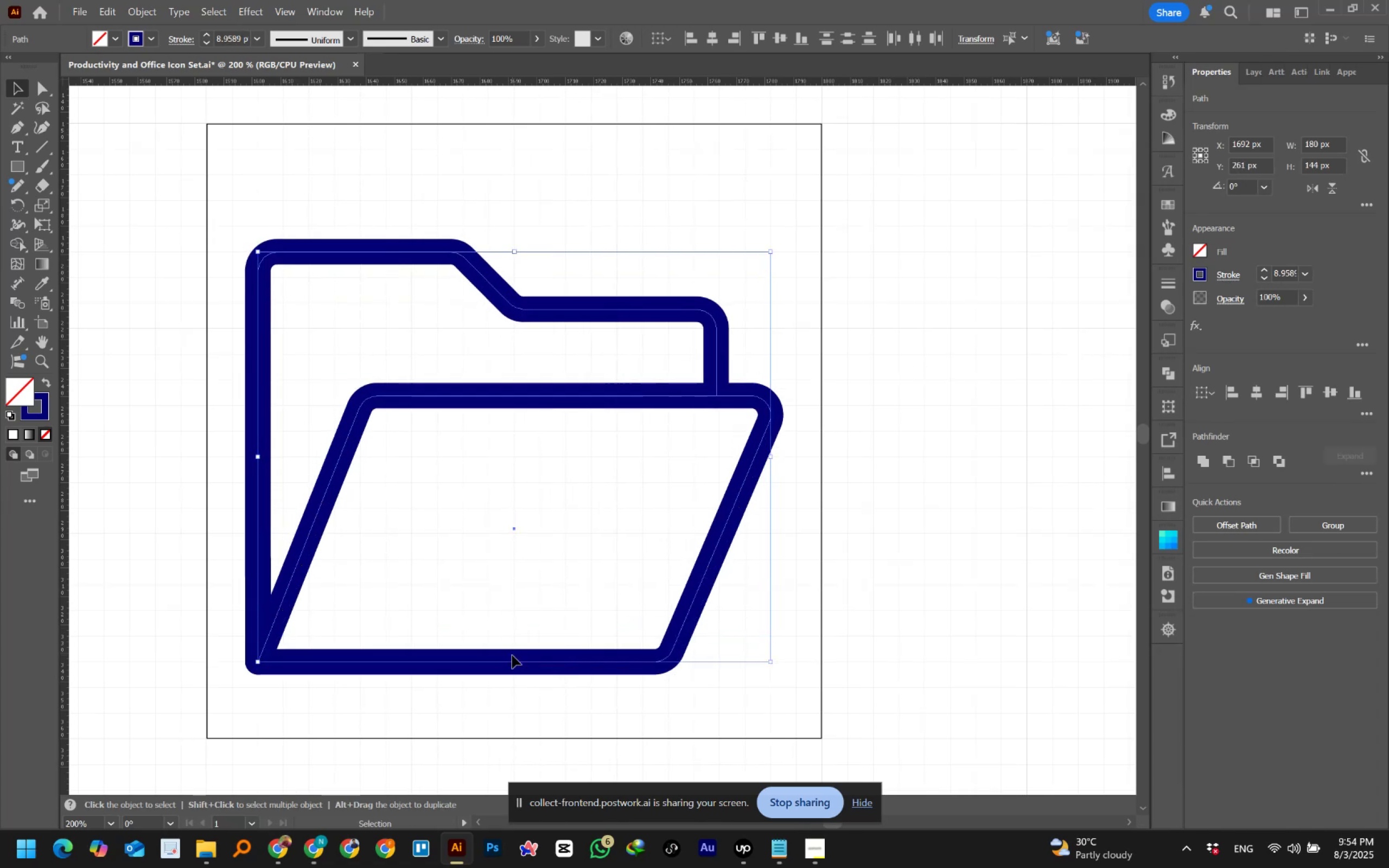 
hold_key(key=AltLeft, duration=1.25)
scroll: coordinate [512, 655], scroll_direction: down, amount: 1.0
 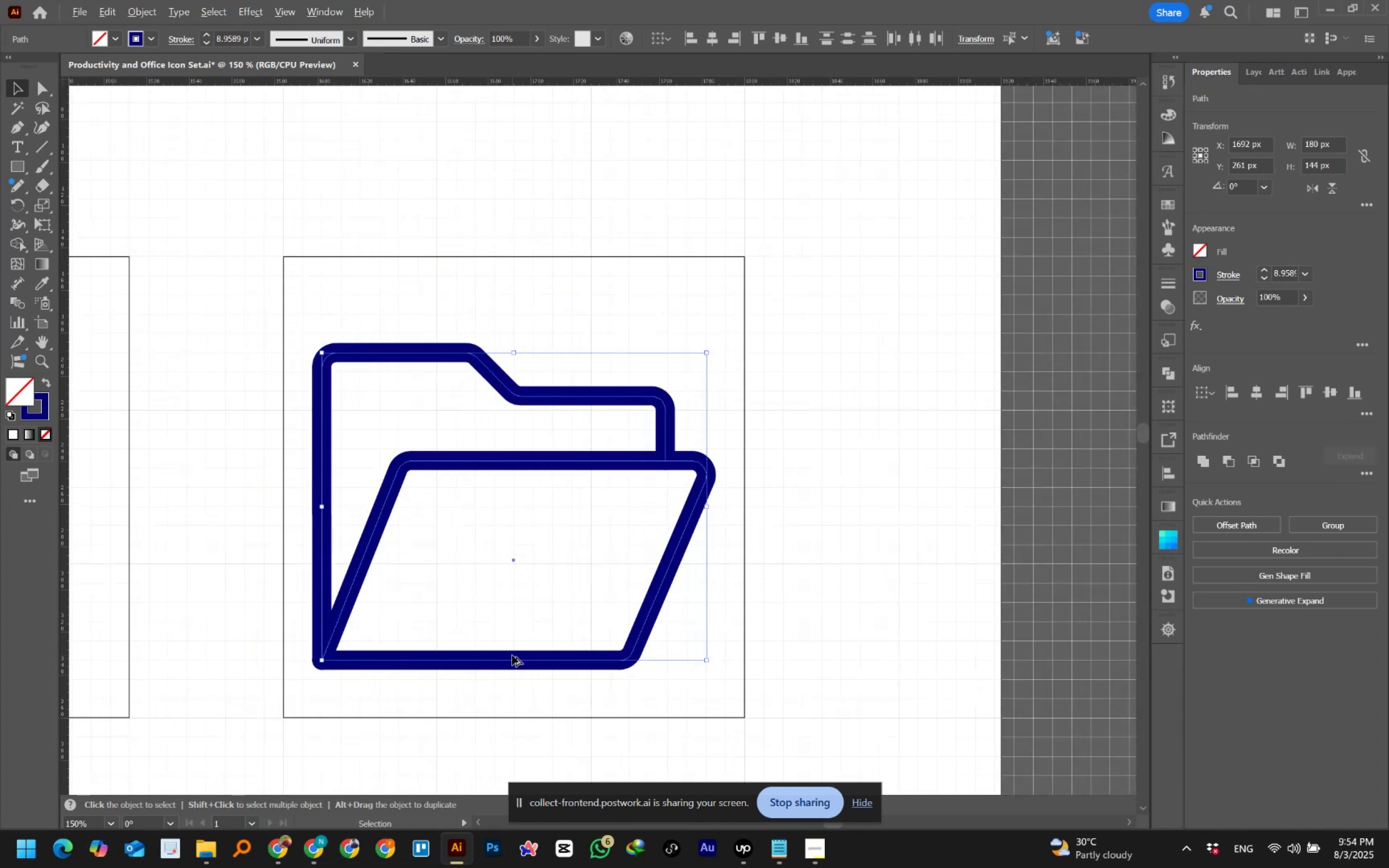 
hold_key(key=ControlLeft, duration=0.57)
 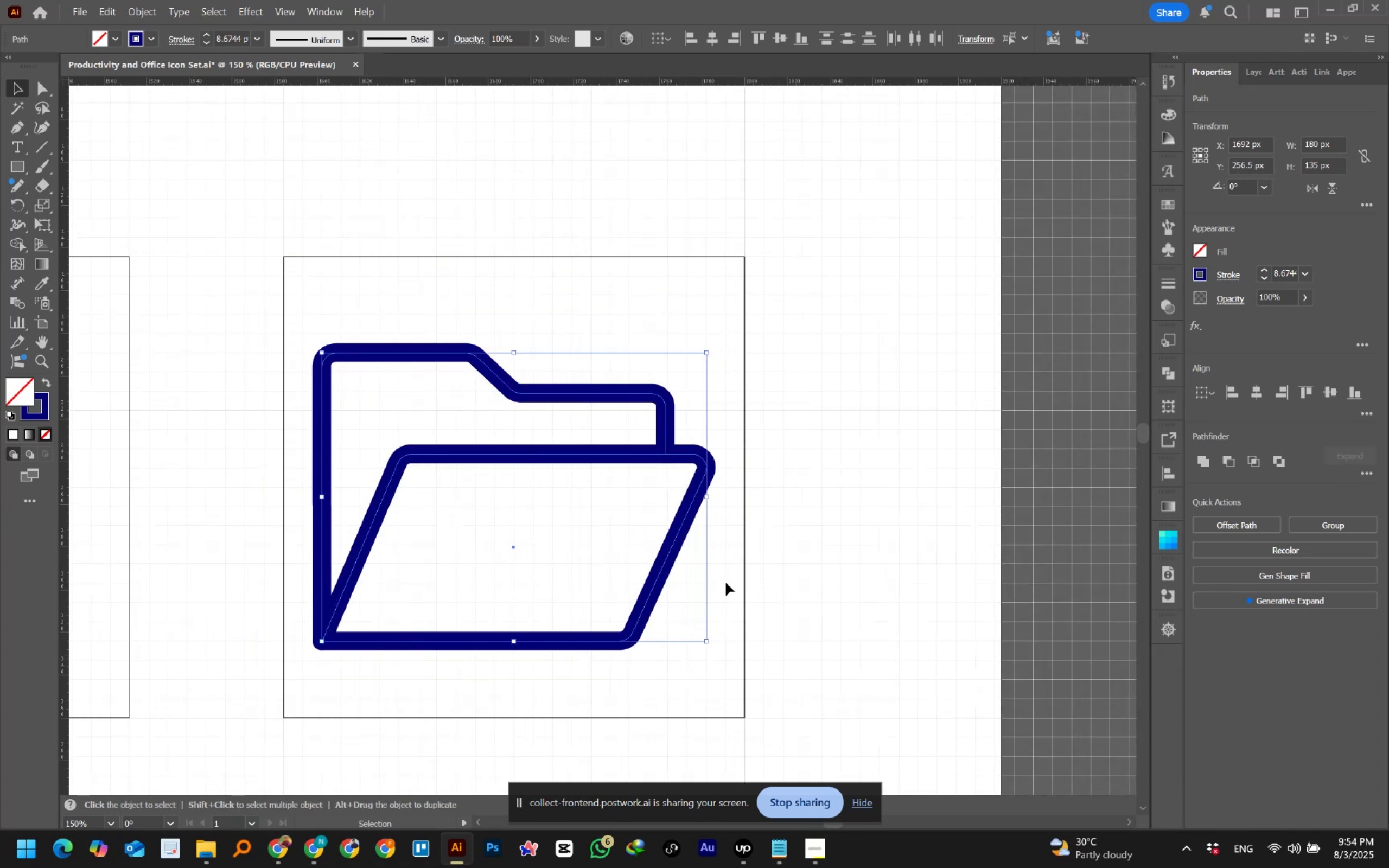 
hold_key(key=Z, duration=0.3)
 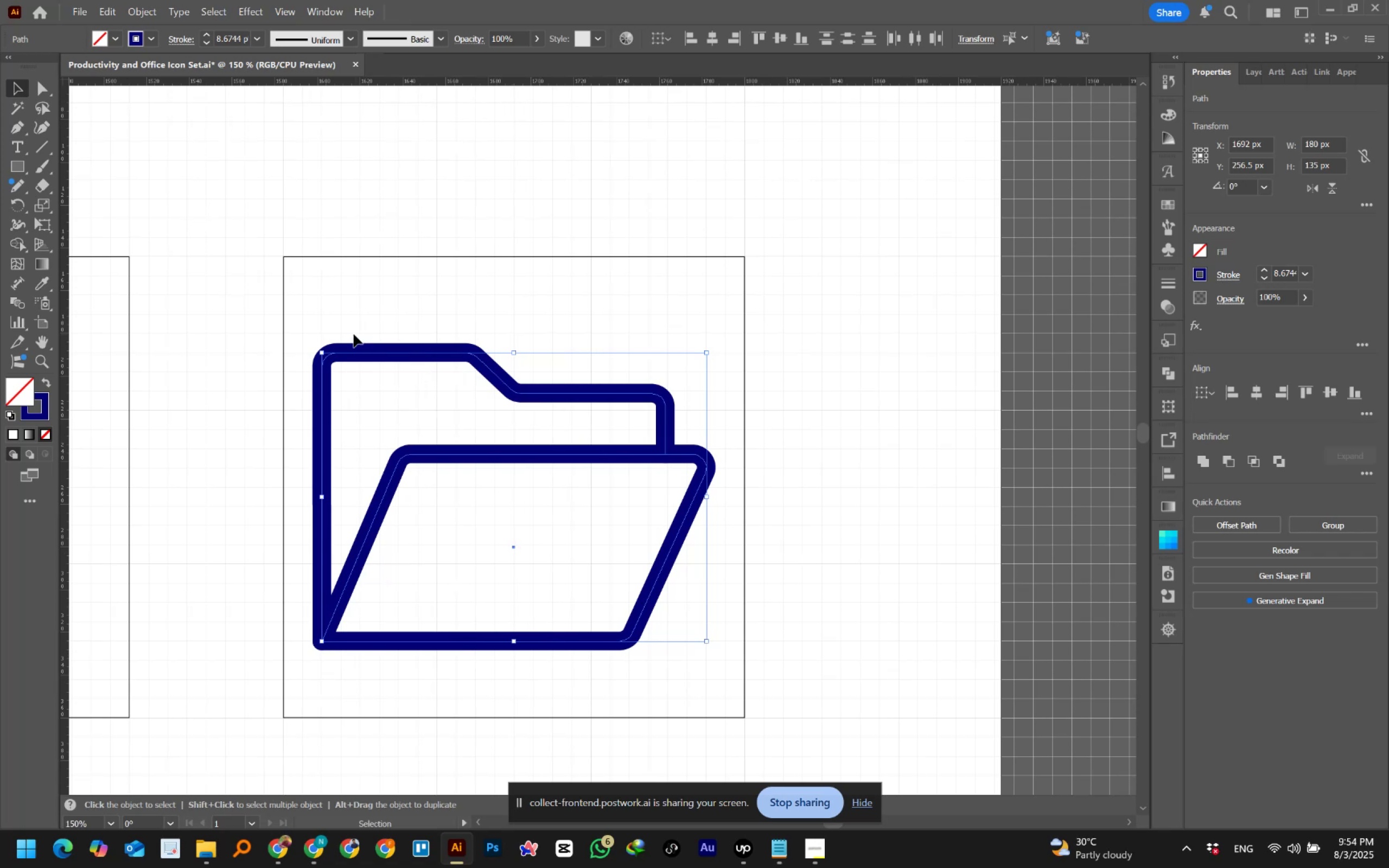 
wait(10.08)
 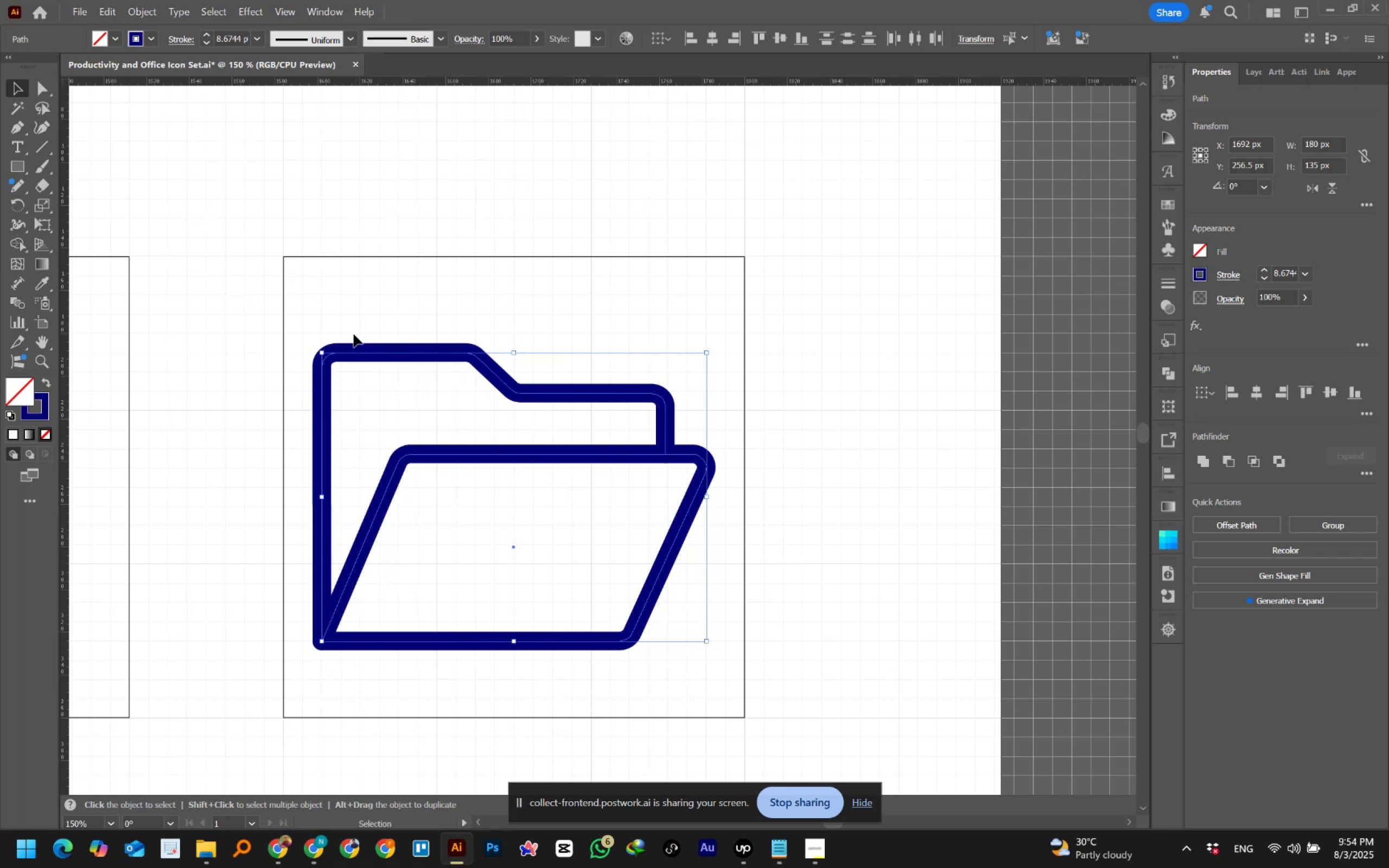 
left_click_drag(start_coordinate=[513, 641], to_coordinate=[513, 624])
 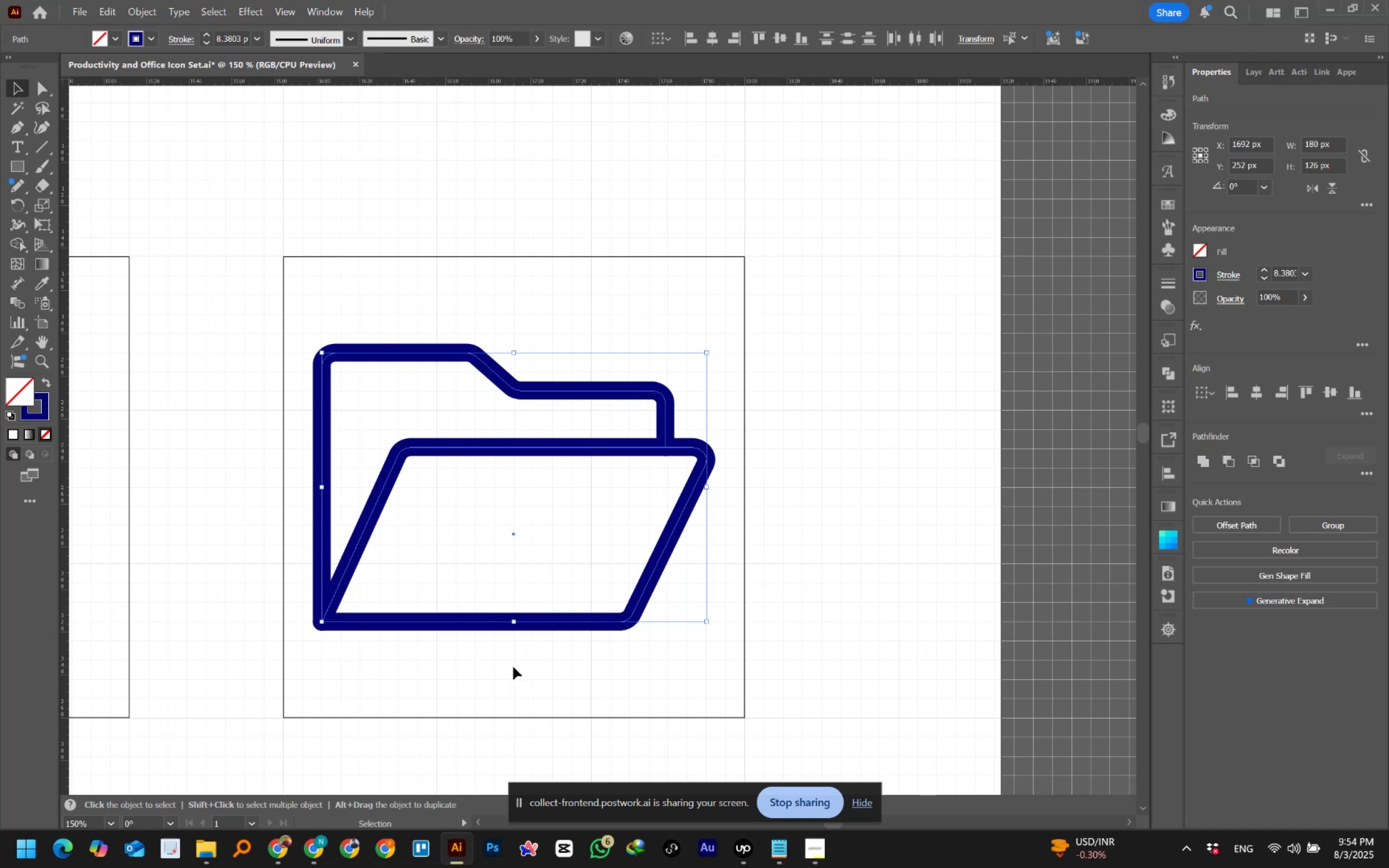 
left_click([513, 667])
 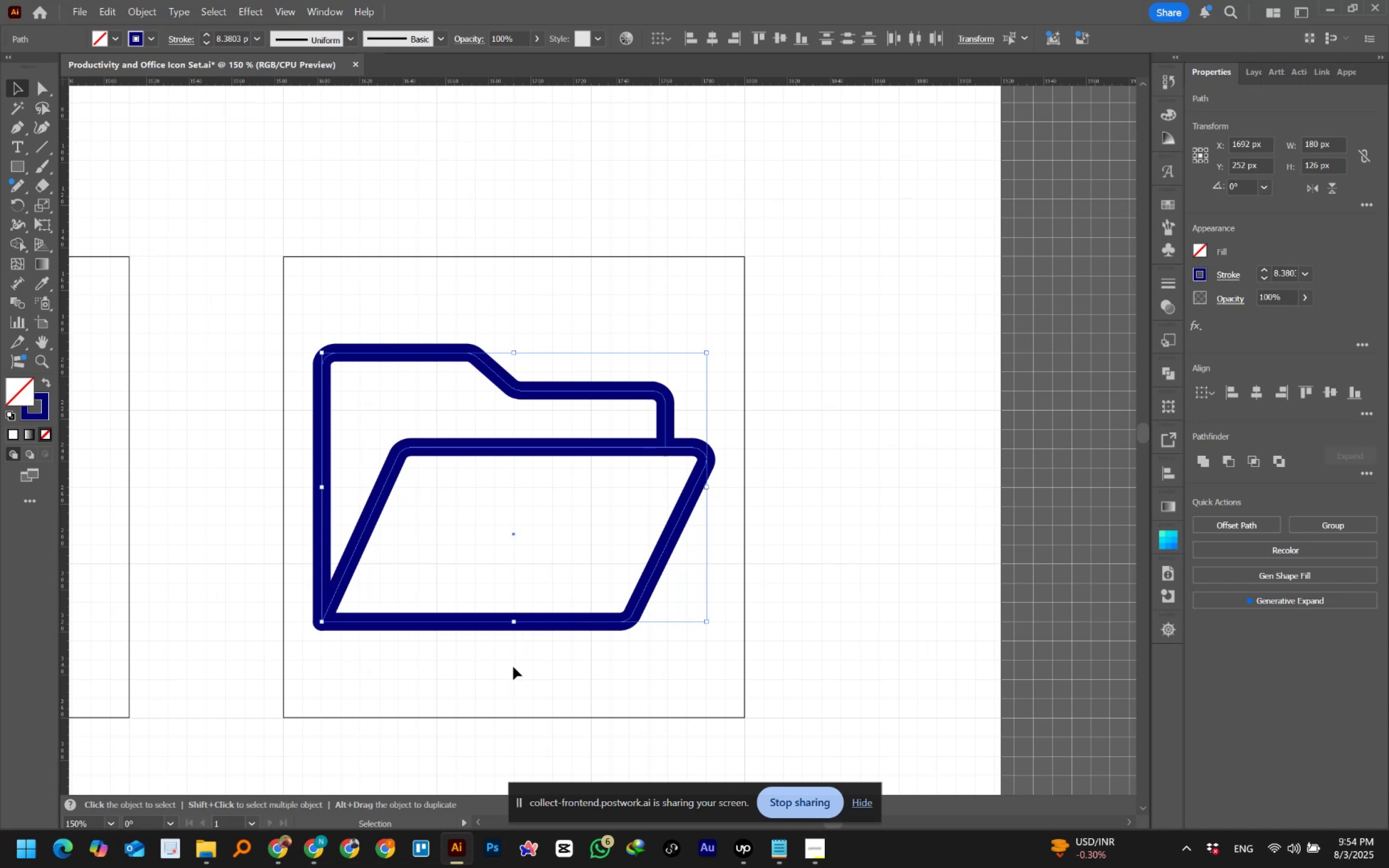 
hold_key(key=AltLeft, duration=1.5)
scroll: coordinate [513, 667], scroll_direction: down, amount: 1.0
 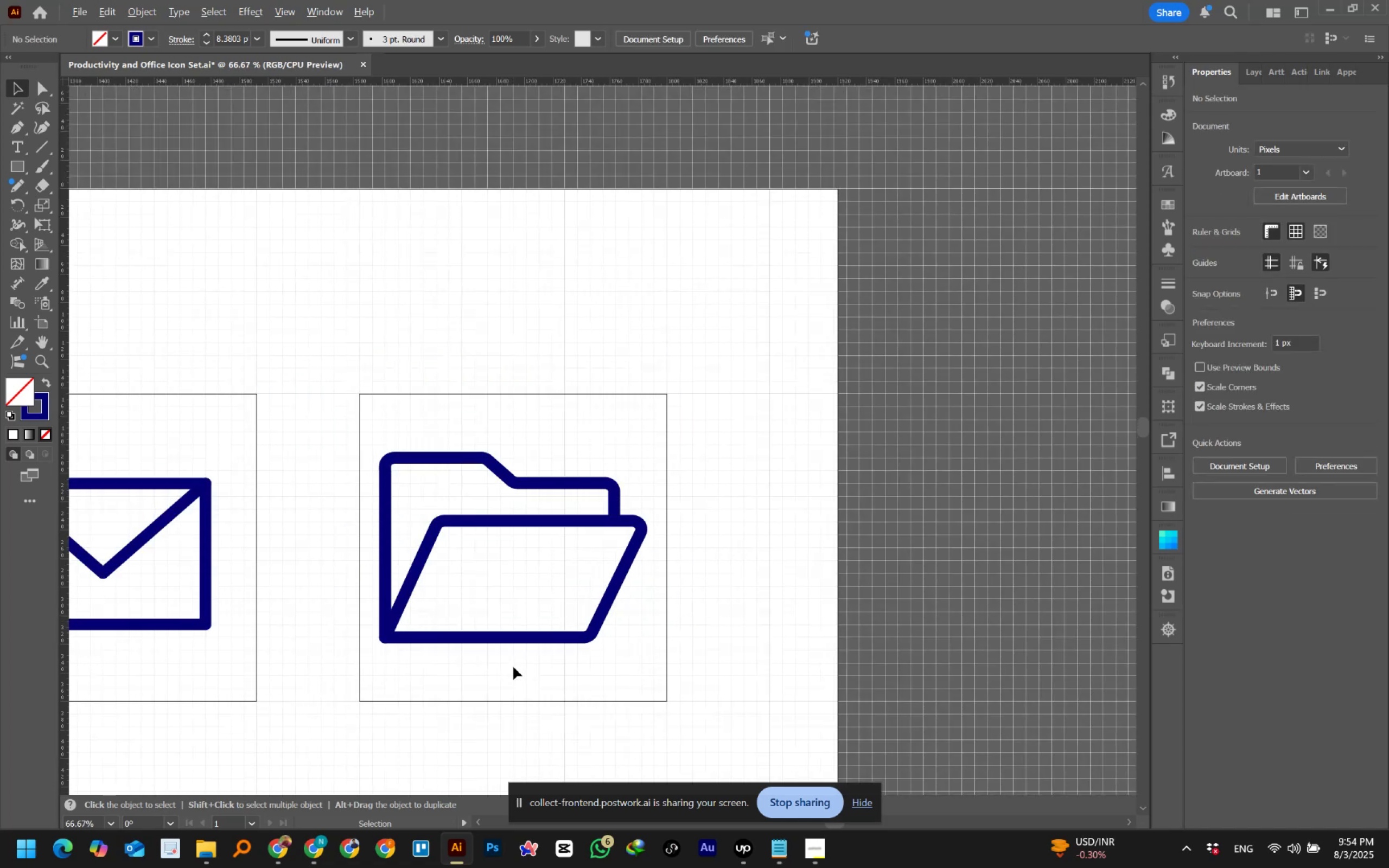 
hold_key(key=AltLeft, duration=1.49)
scroll: coordinate [513, 667], scroll_direction: down, amount: 1.0
 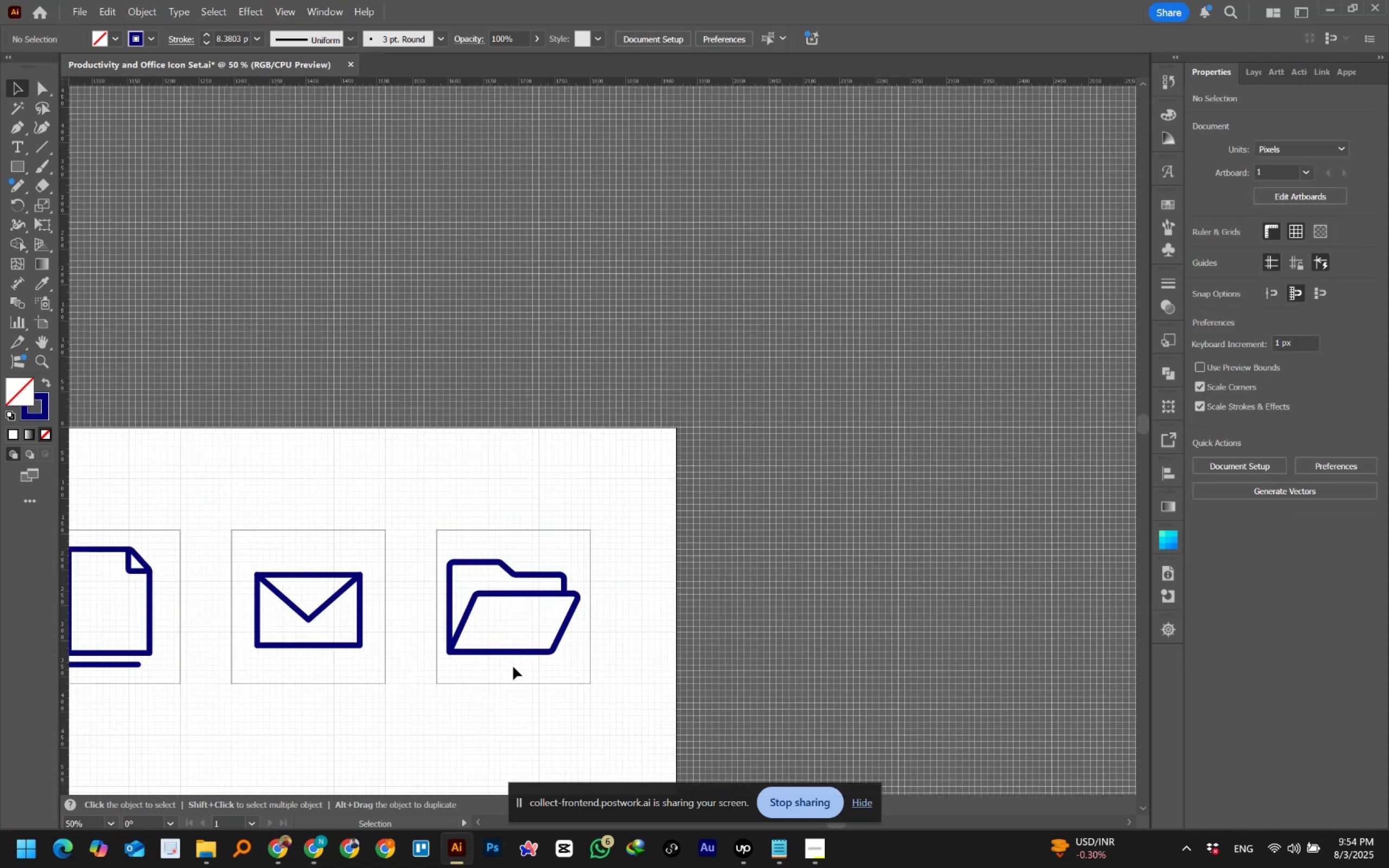 
hold_key(key=ControlLeft, duration=1.5)
 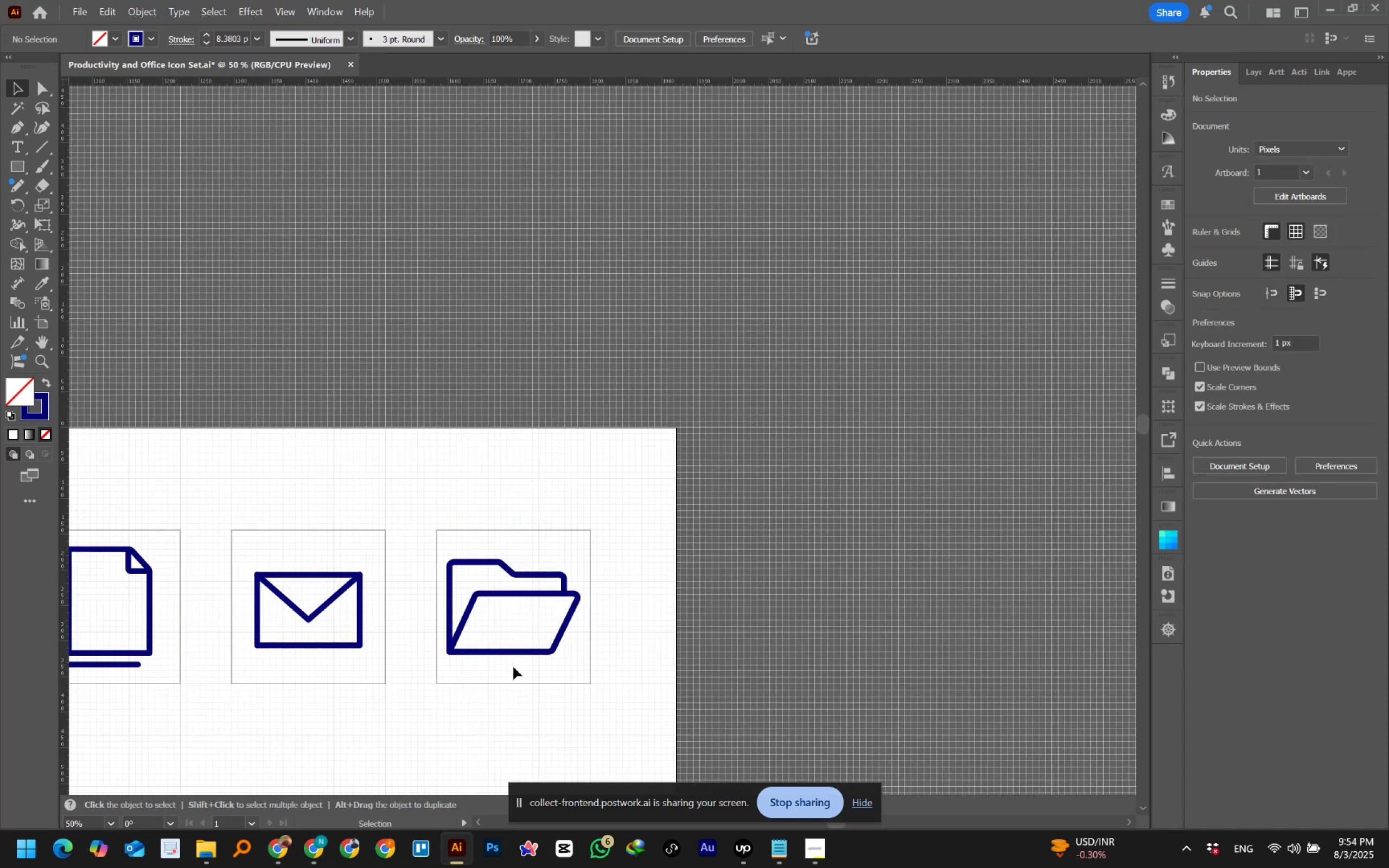 
hold_key(key=ControlLeft, duration=0.38)
 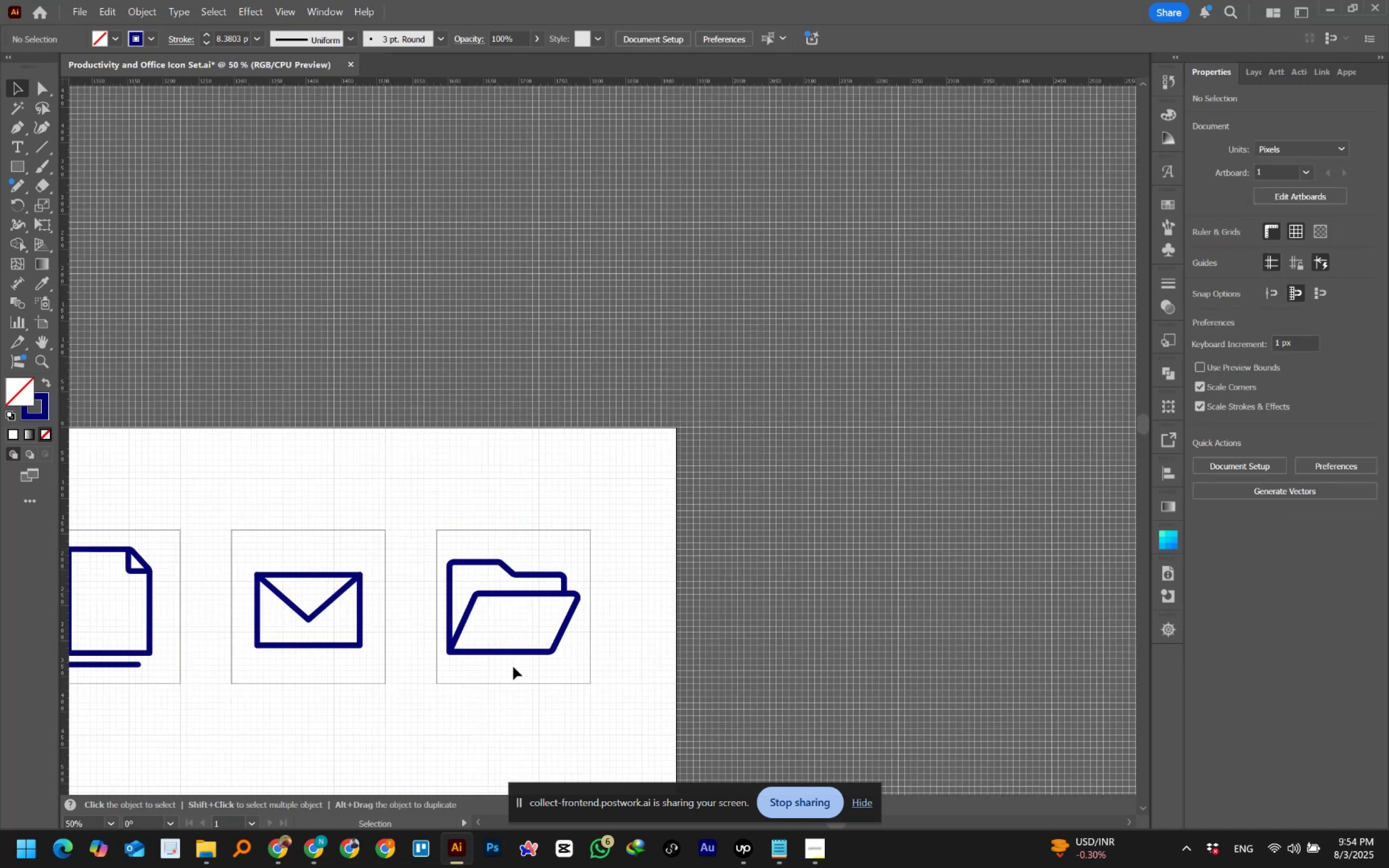 
wait(8.31)
 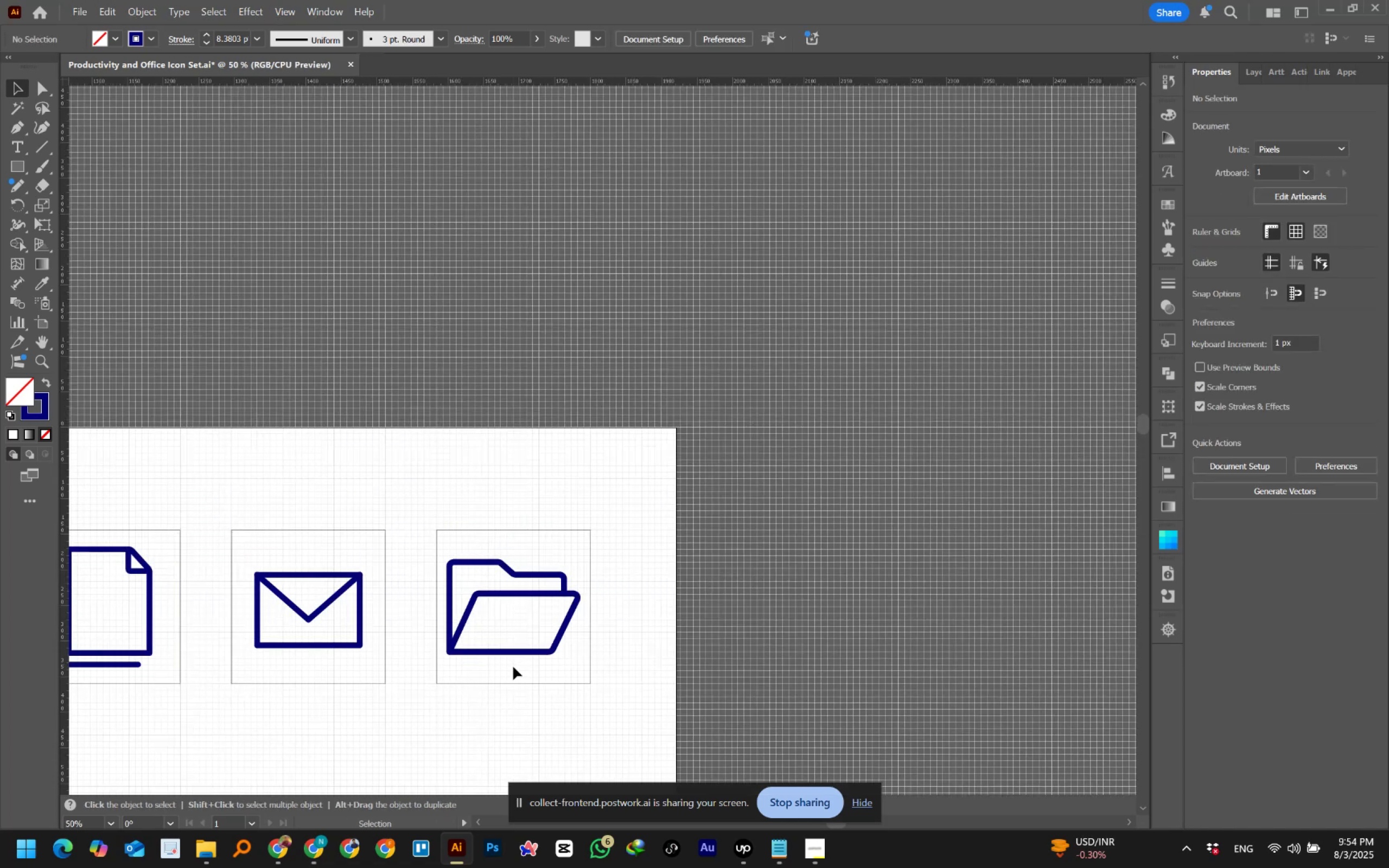 
hold_key(key=AltLeft, duration=0.99)
scroll: coordinate [493, 667], scroll_direction: up, amount: 1.0
 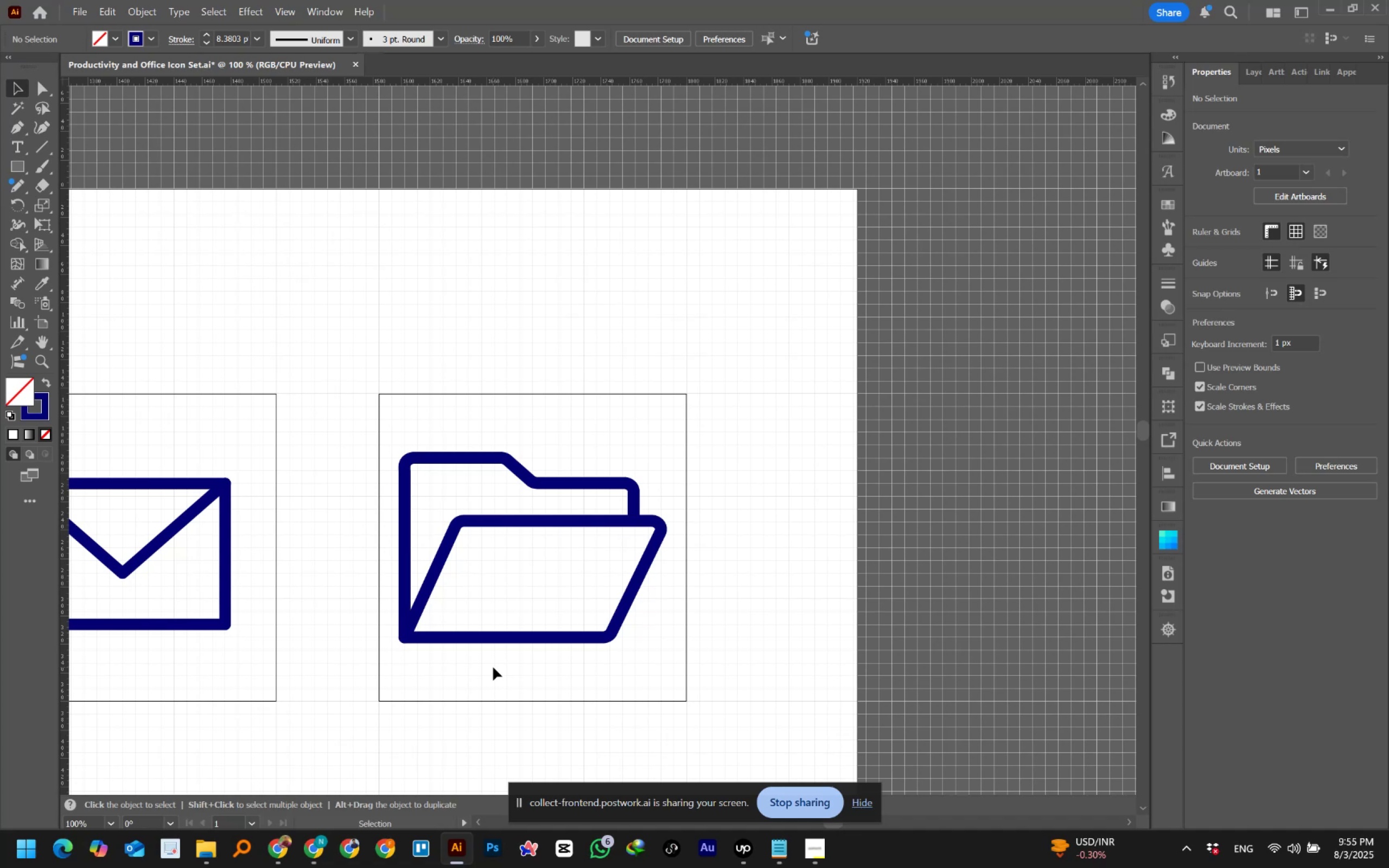 
wait(50.6)
 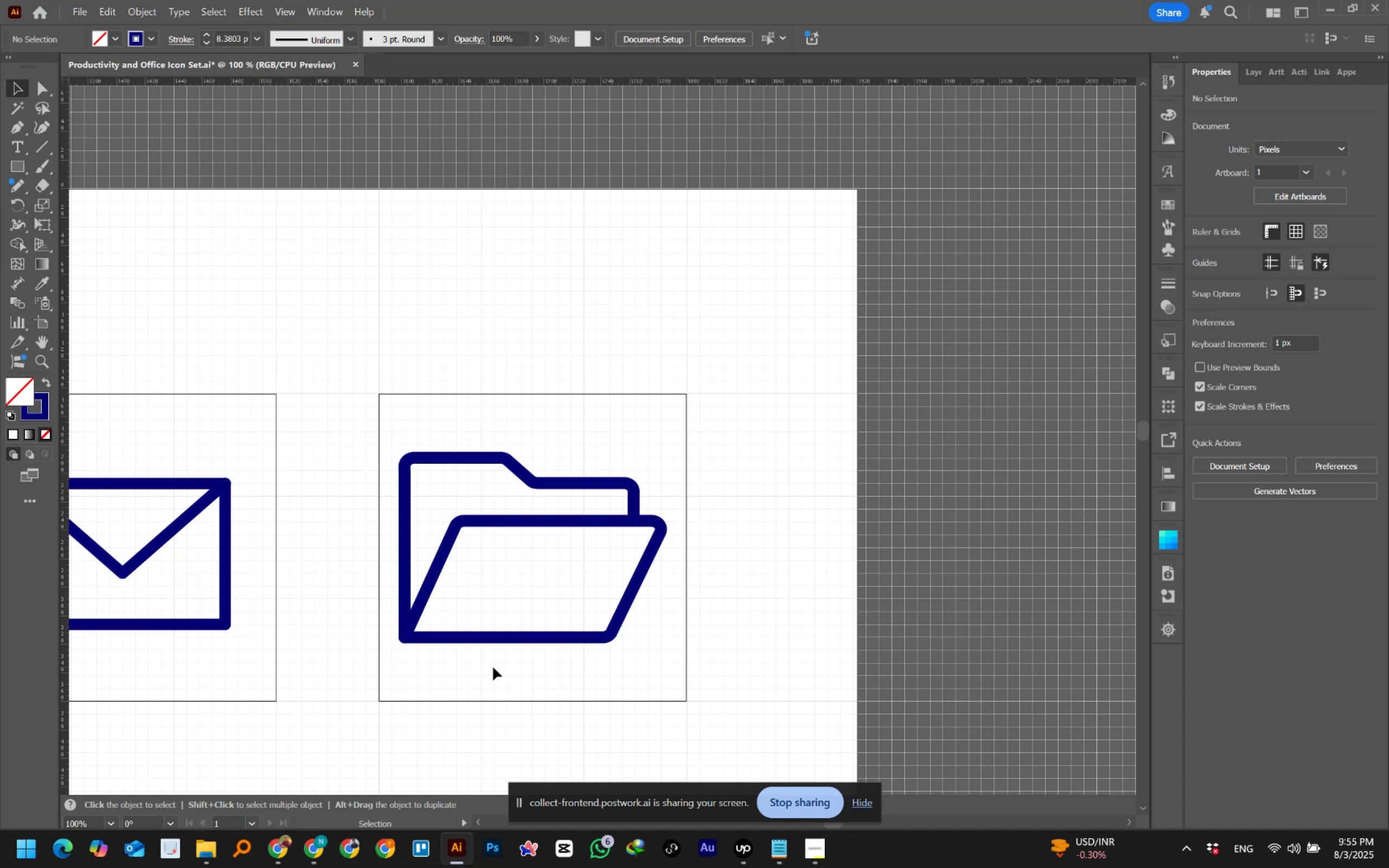 
hold_key(key=AltLeft, duration=1.29)
scroll: coordinate [493, 667], scroll_direction: down, amount: 1.0
 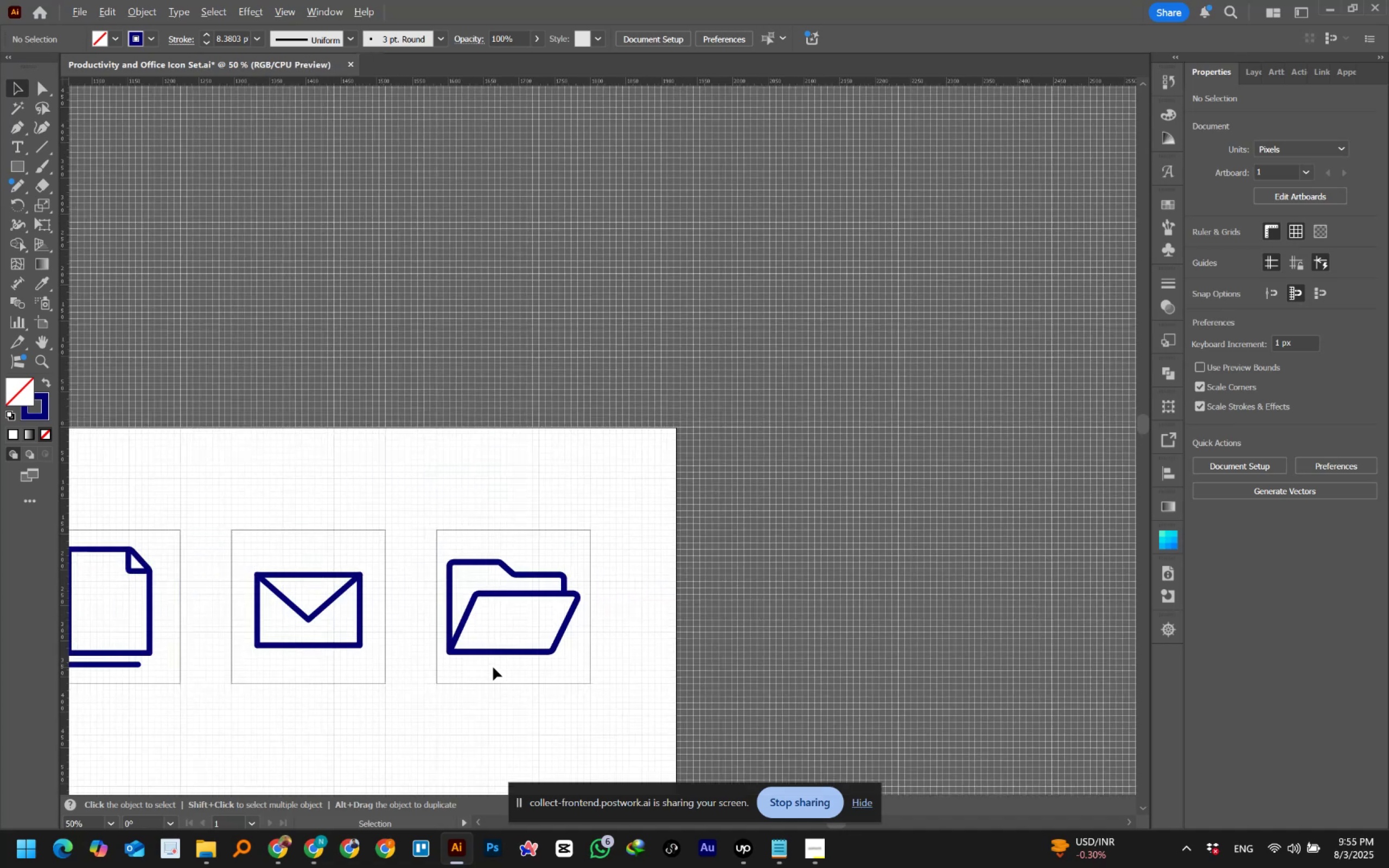 
hold_key(key=Space, duration=0.82)
 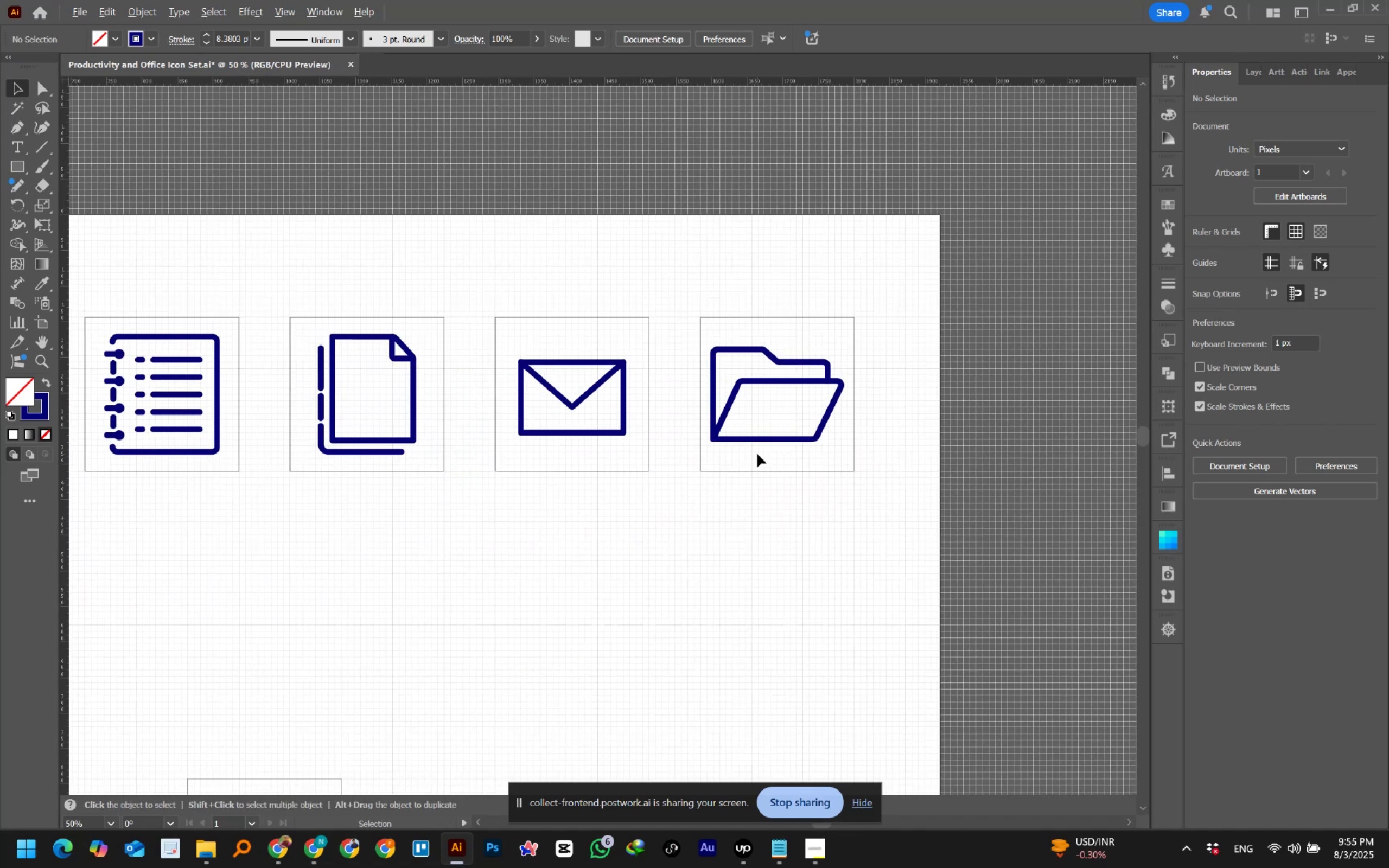 
left_click_drag(start_coordinate=[493, 667], to_coordinate=[757, 454])
 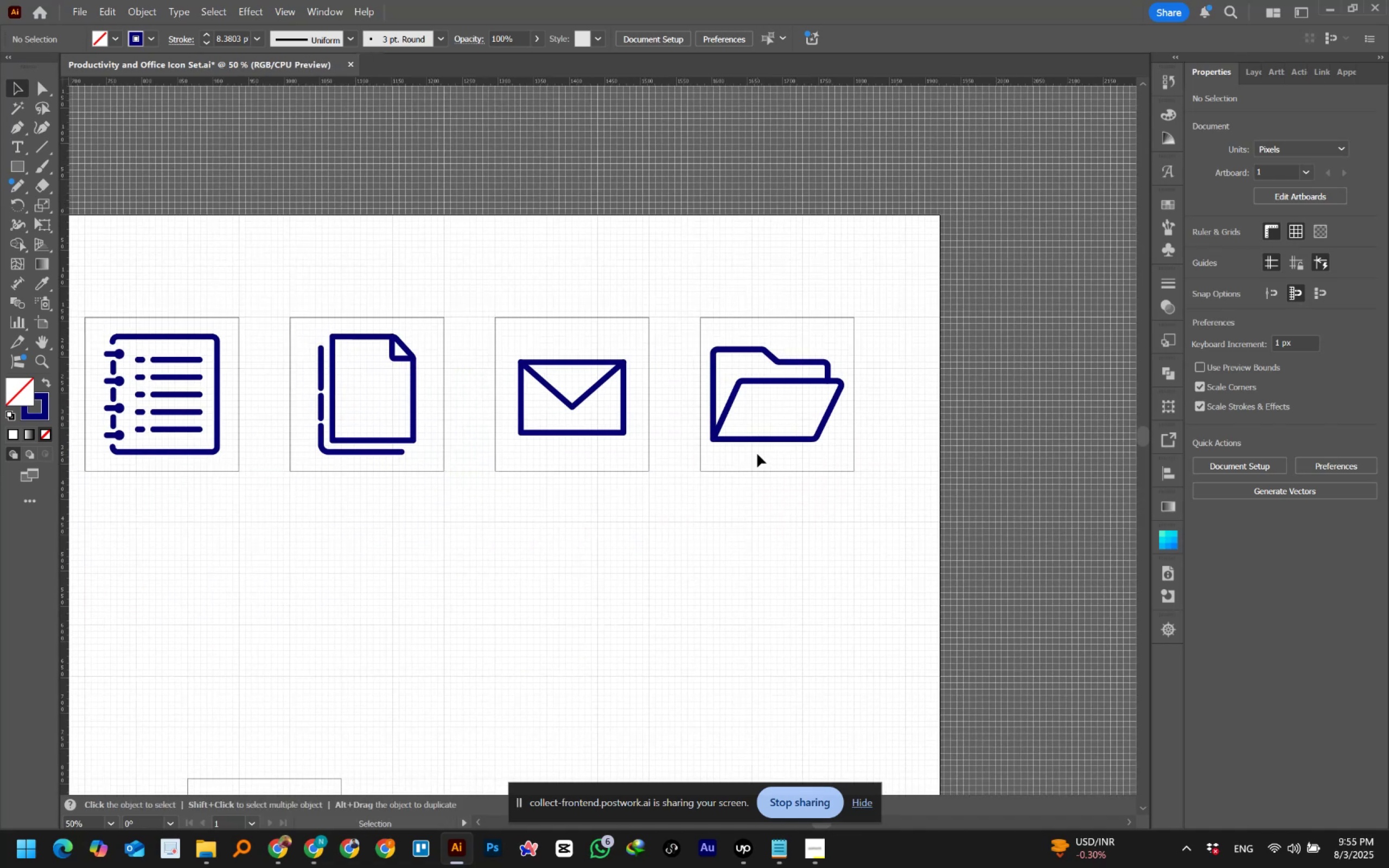 
hold_key(key=AltLeft, duration=0.79)
scroll: coordinate [757, 454], scroll_direction: down, amount: 1.0
 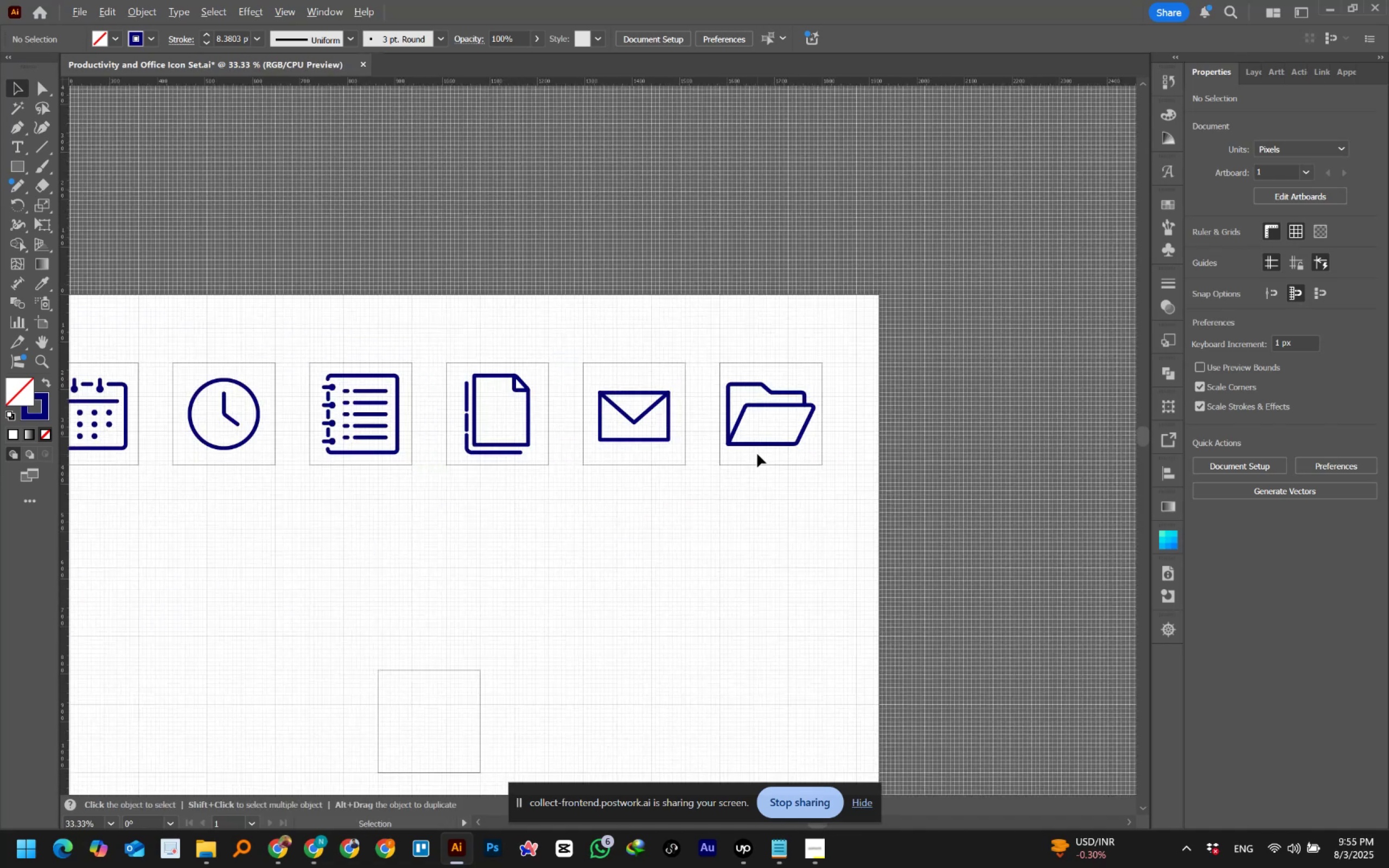 
hold_key(key=Space, duration=1.46)
 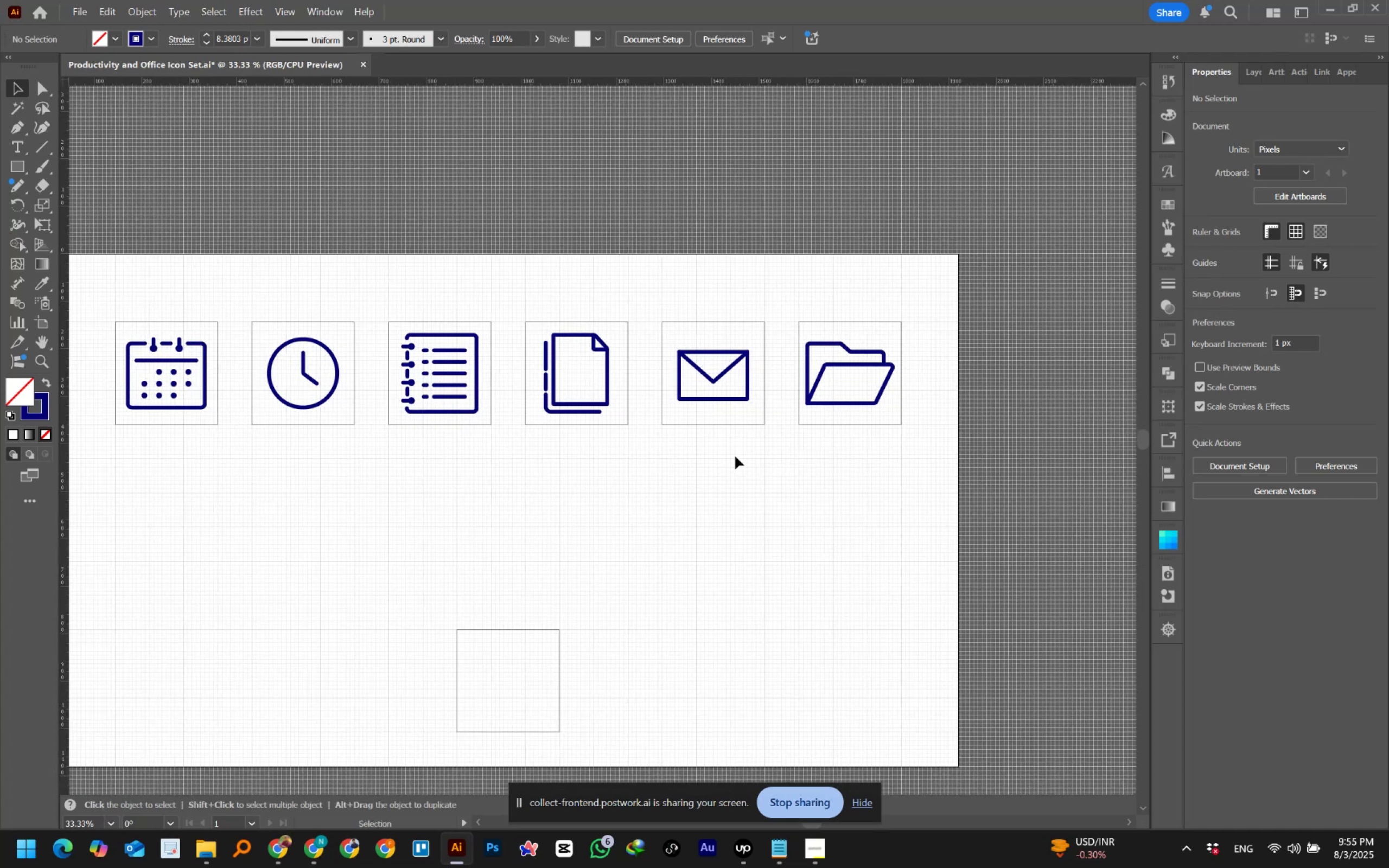 
left_click_drag(start_coordinate=[656, 497], to_coordinate=[735, 456])
 